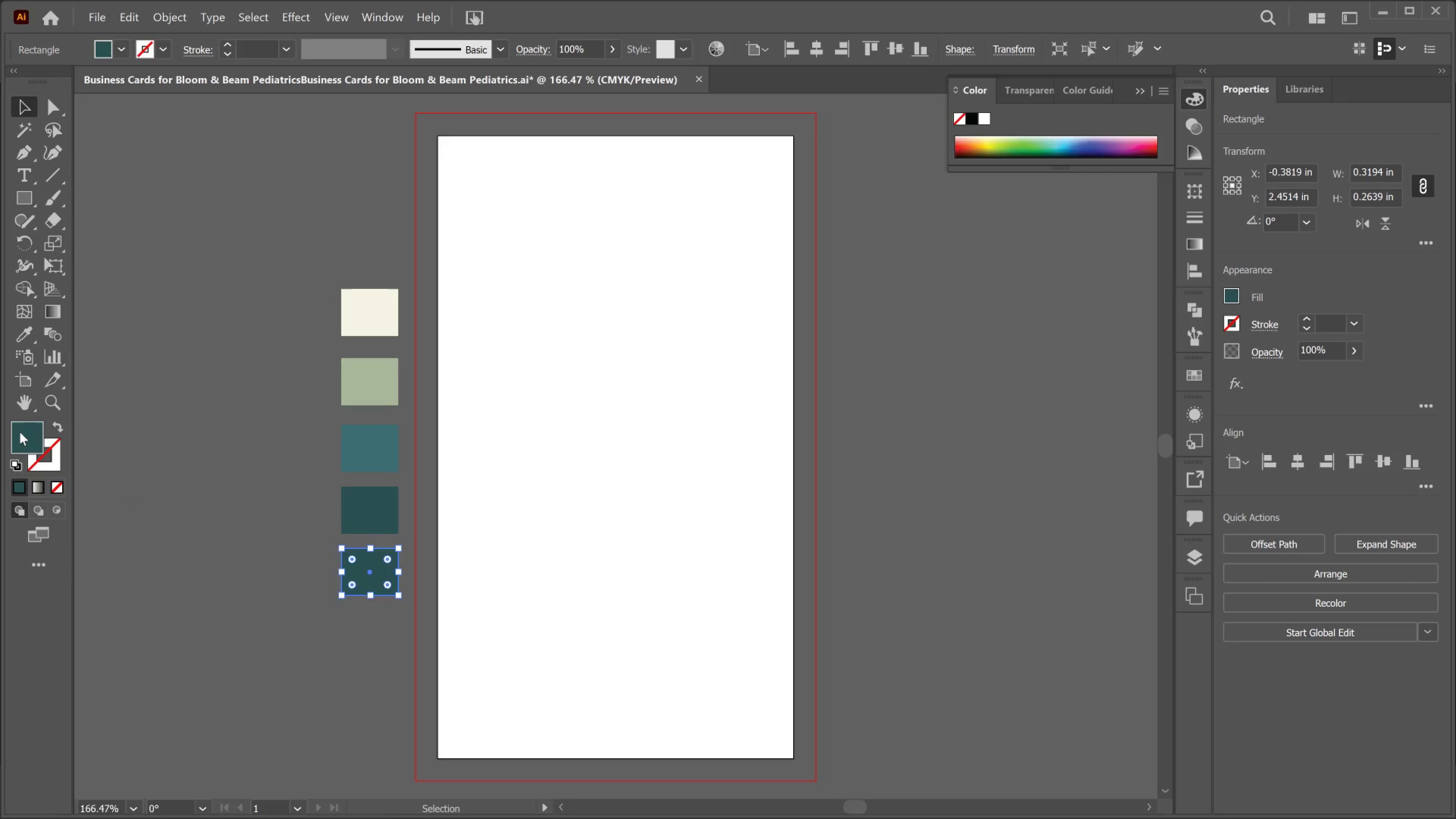 
double_click([20, 432])
 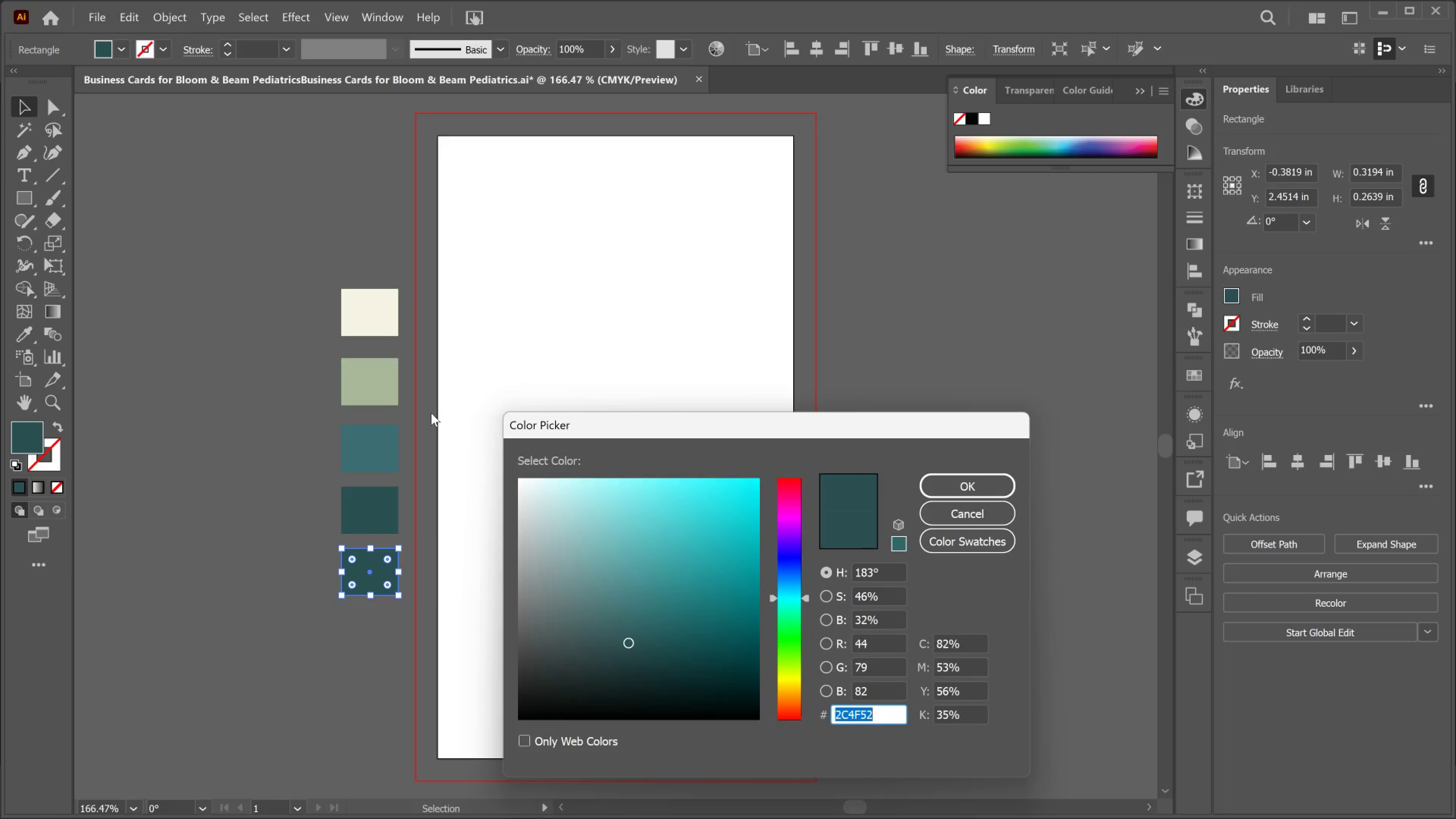 
type(2A2A28)
 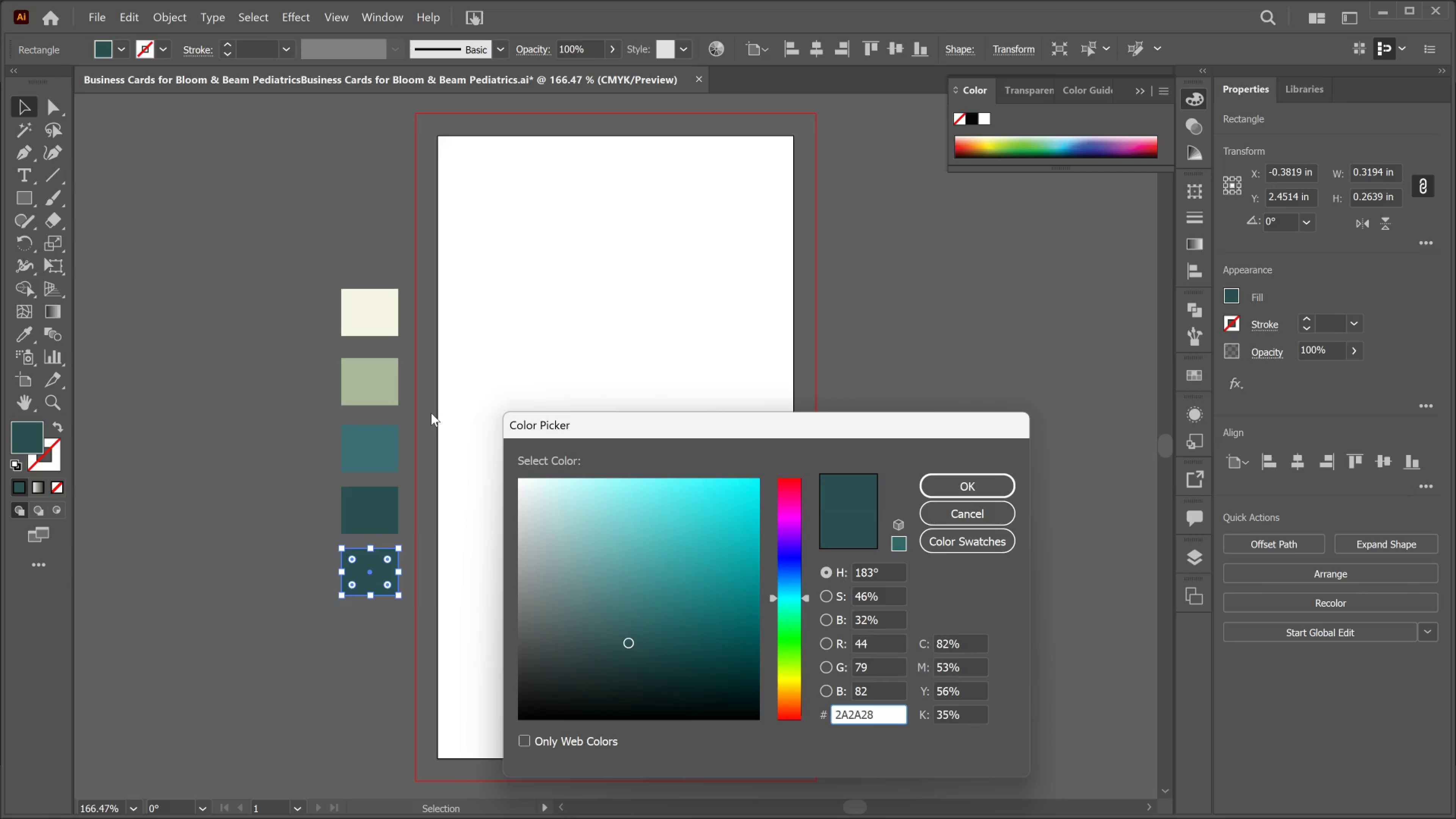 
key(Enter)
 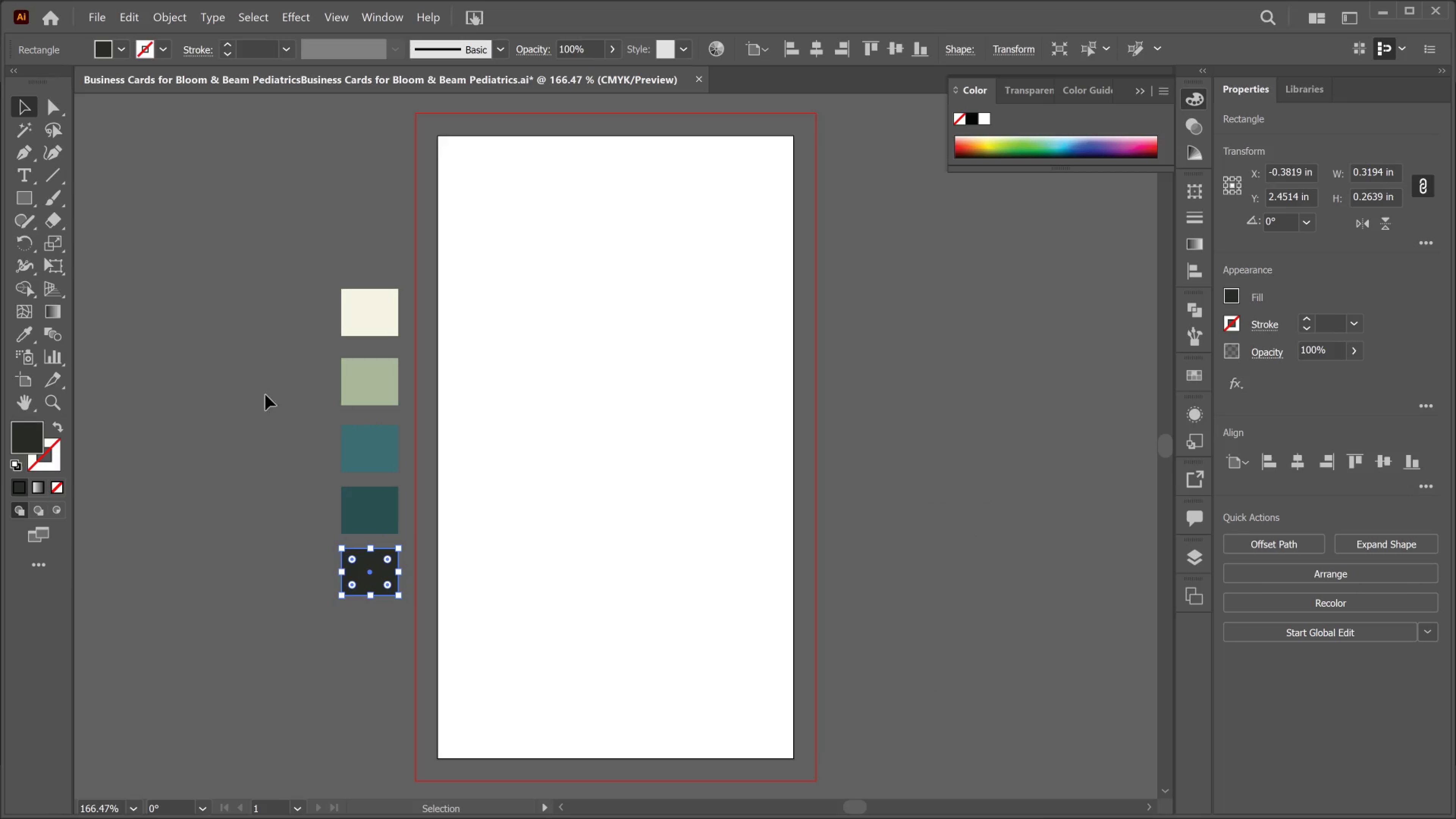 
left_click([249, 399])
 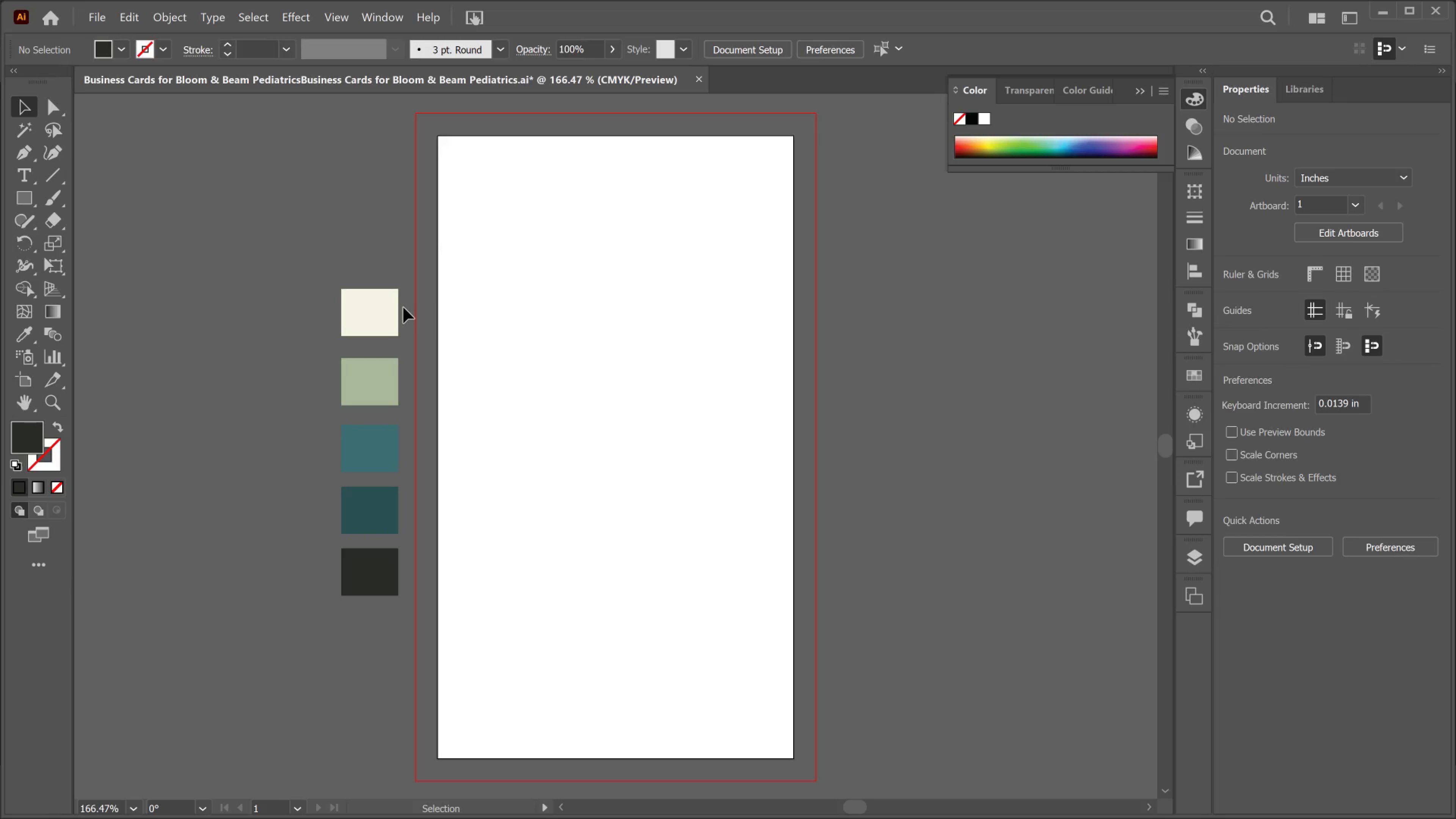 
wait(53.3)
 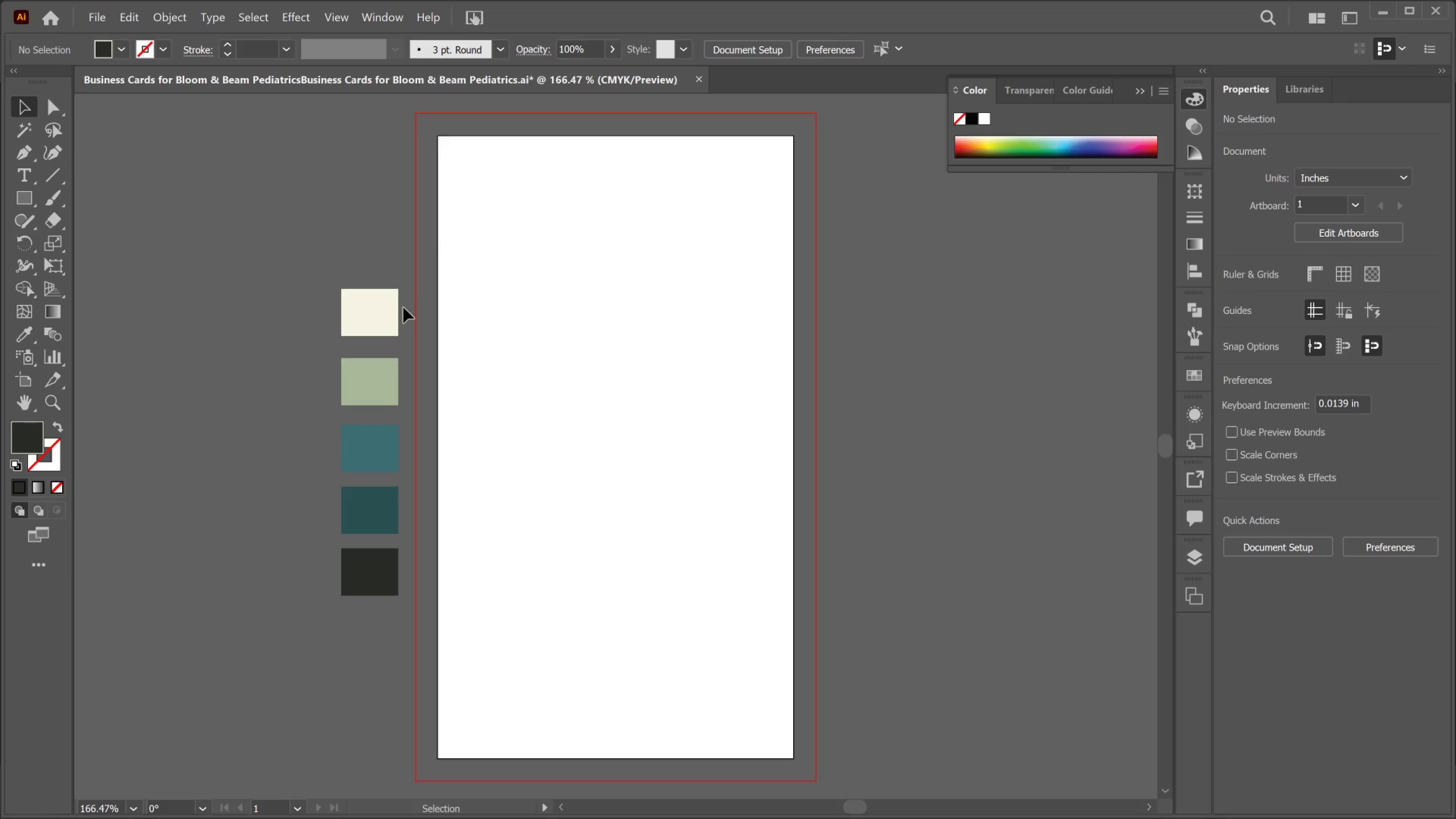 
left_click([14, 197])
 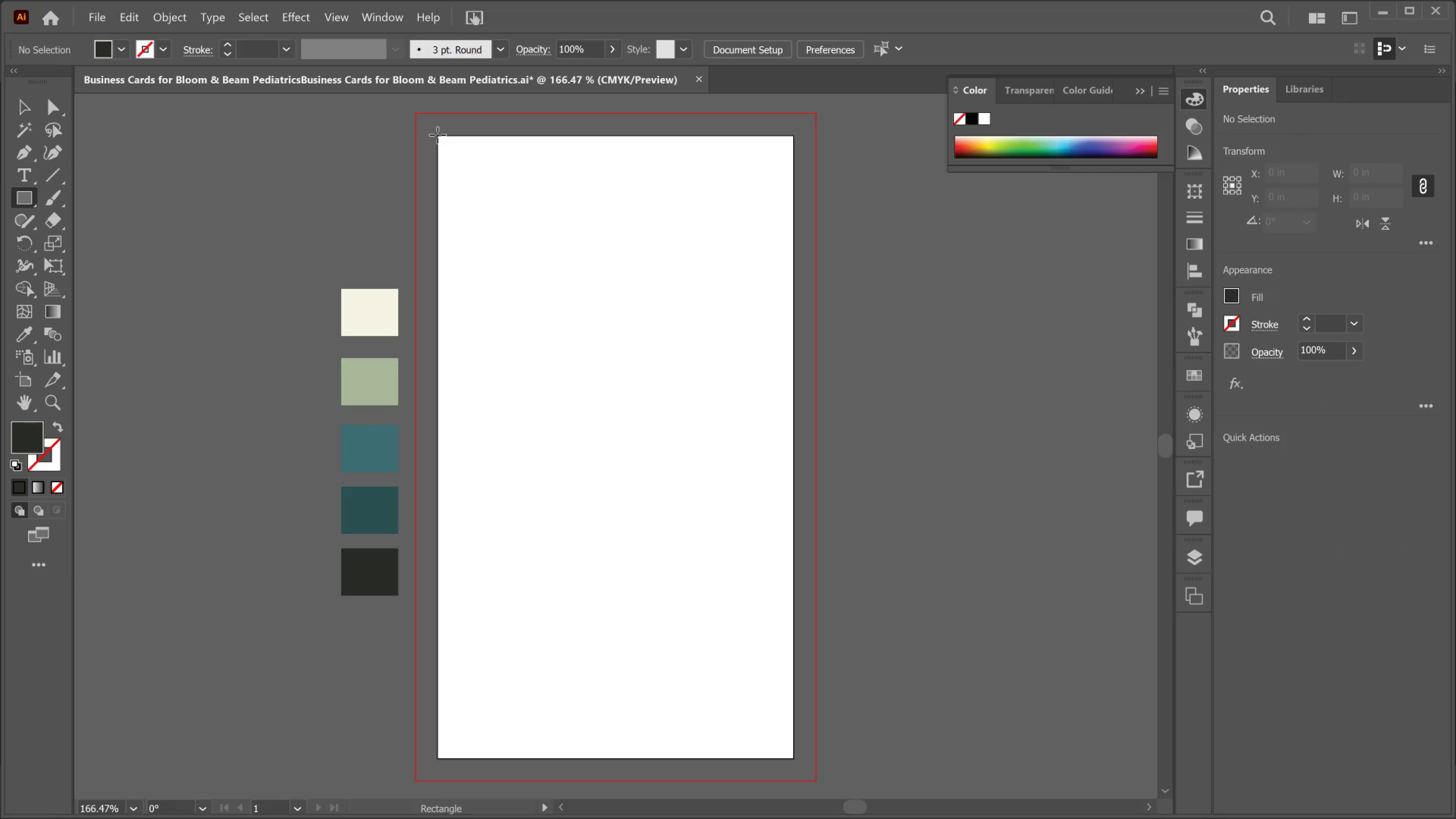 
left_click_drag(start_coordinate=[438, 135], to_coordinate=[791, 759])
 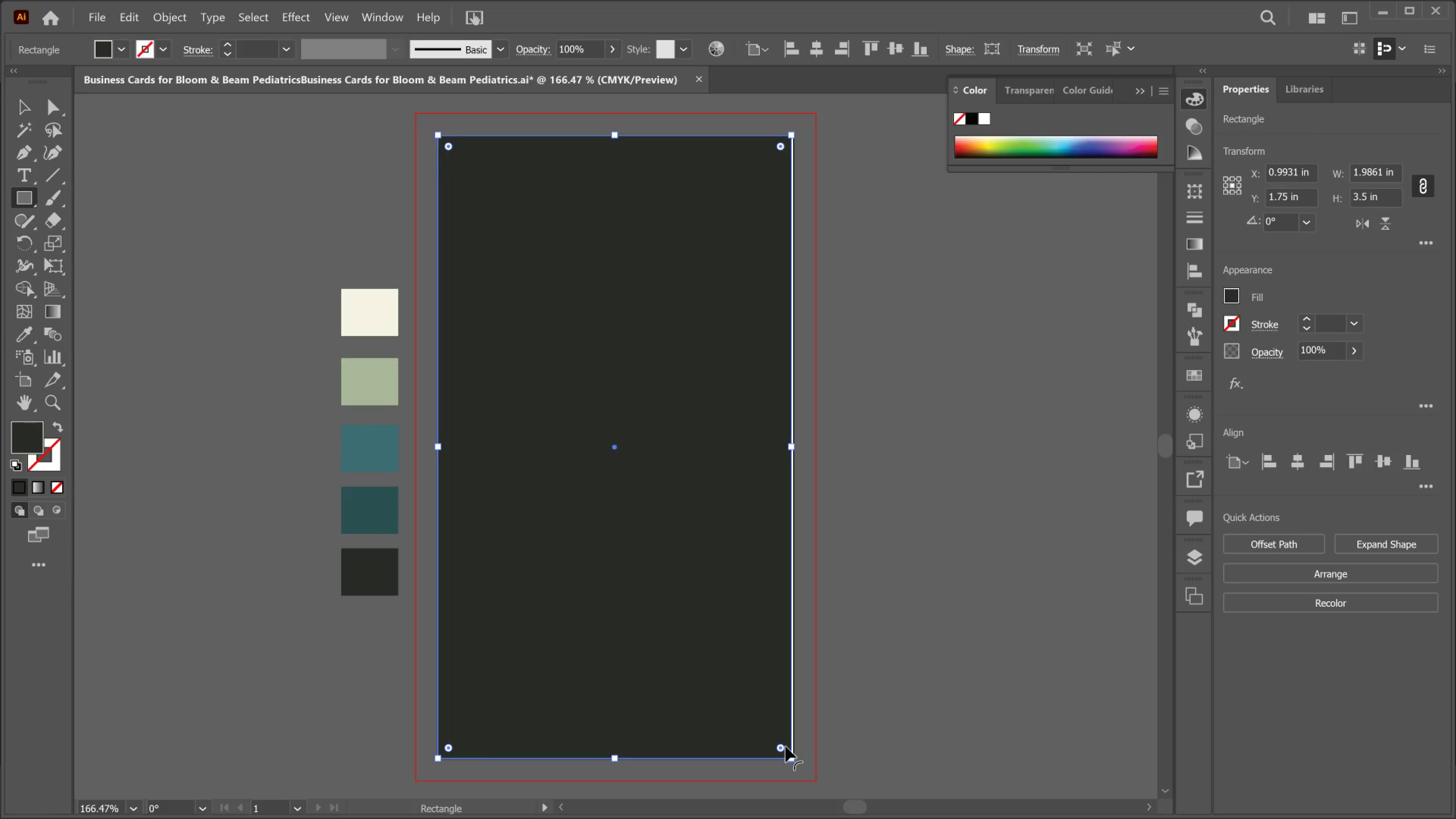 
hold_key(key=AltLeft, duration=0.42)
hold_key(key=AltLeft, duration=0.39)
scroll: coordinate [831, 693], scroll_direction: down, amount: 3.0
 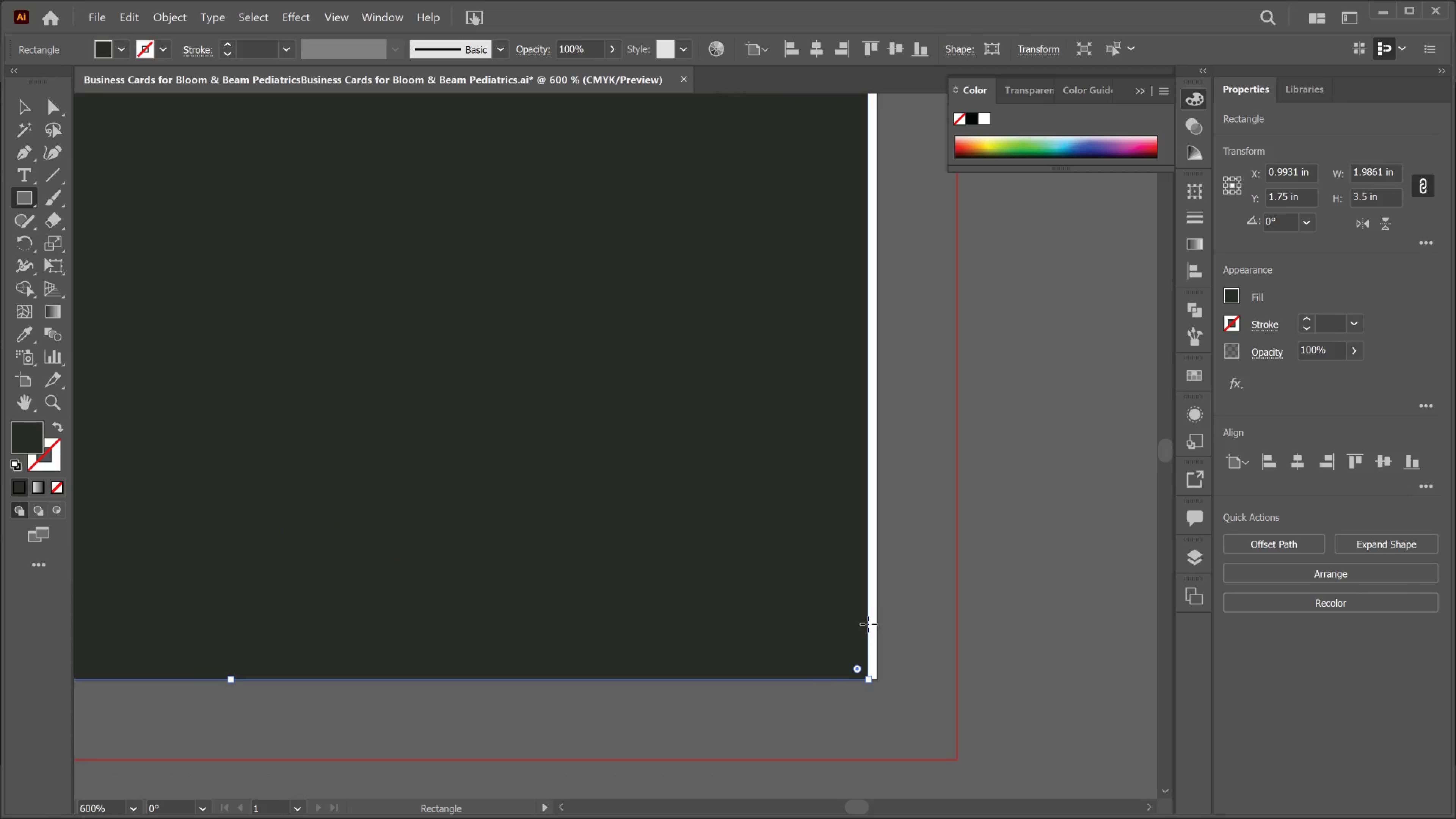 
key(V)
 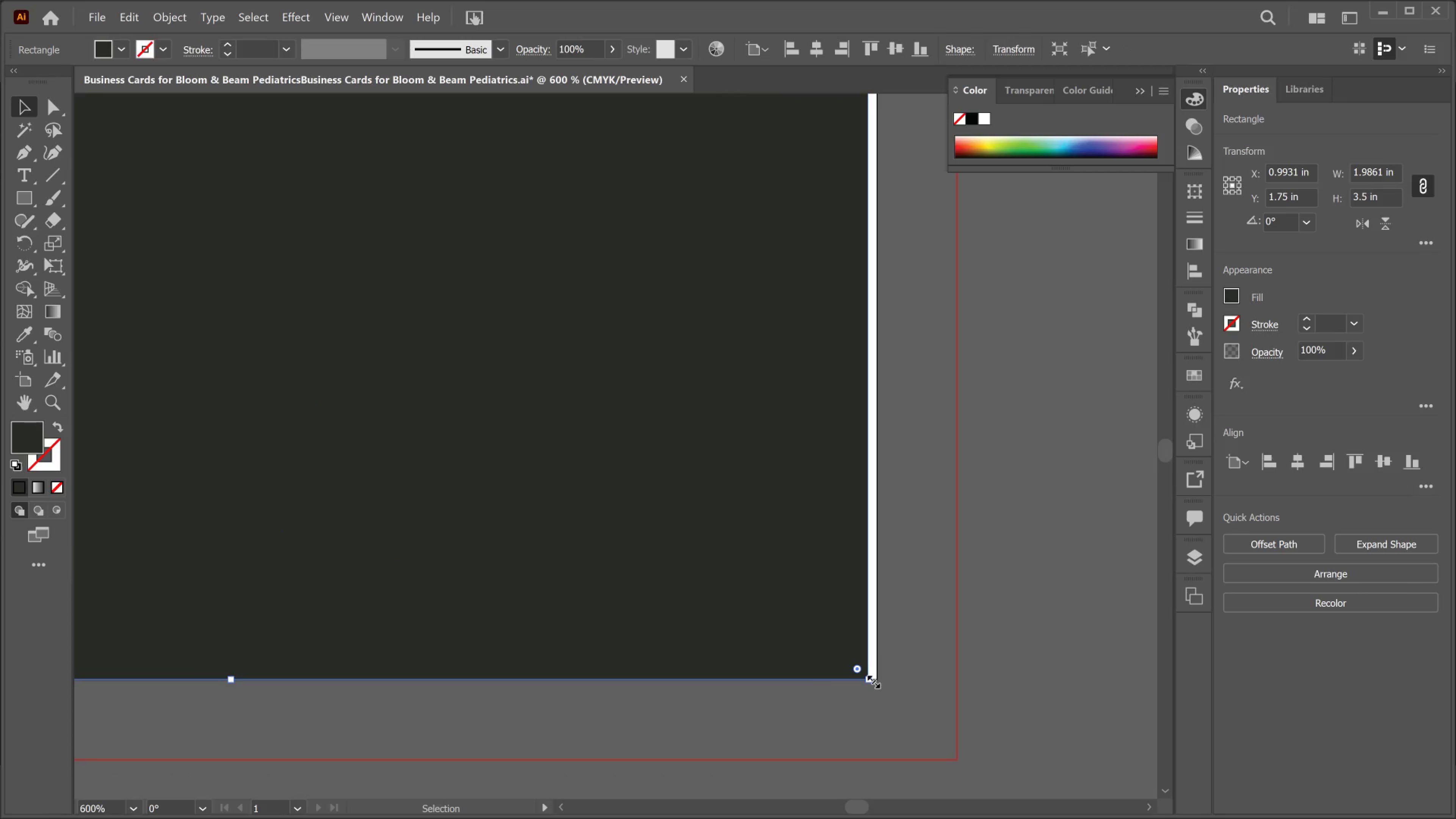 
left_click_drag(start_coordinate=[872, 680], to_coordinate=[879, 682])
 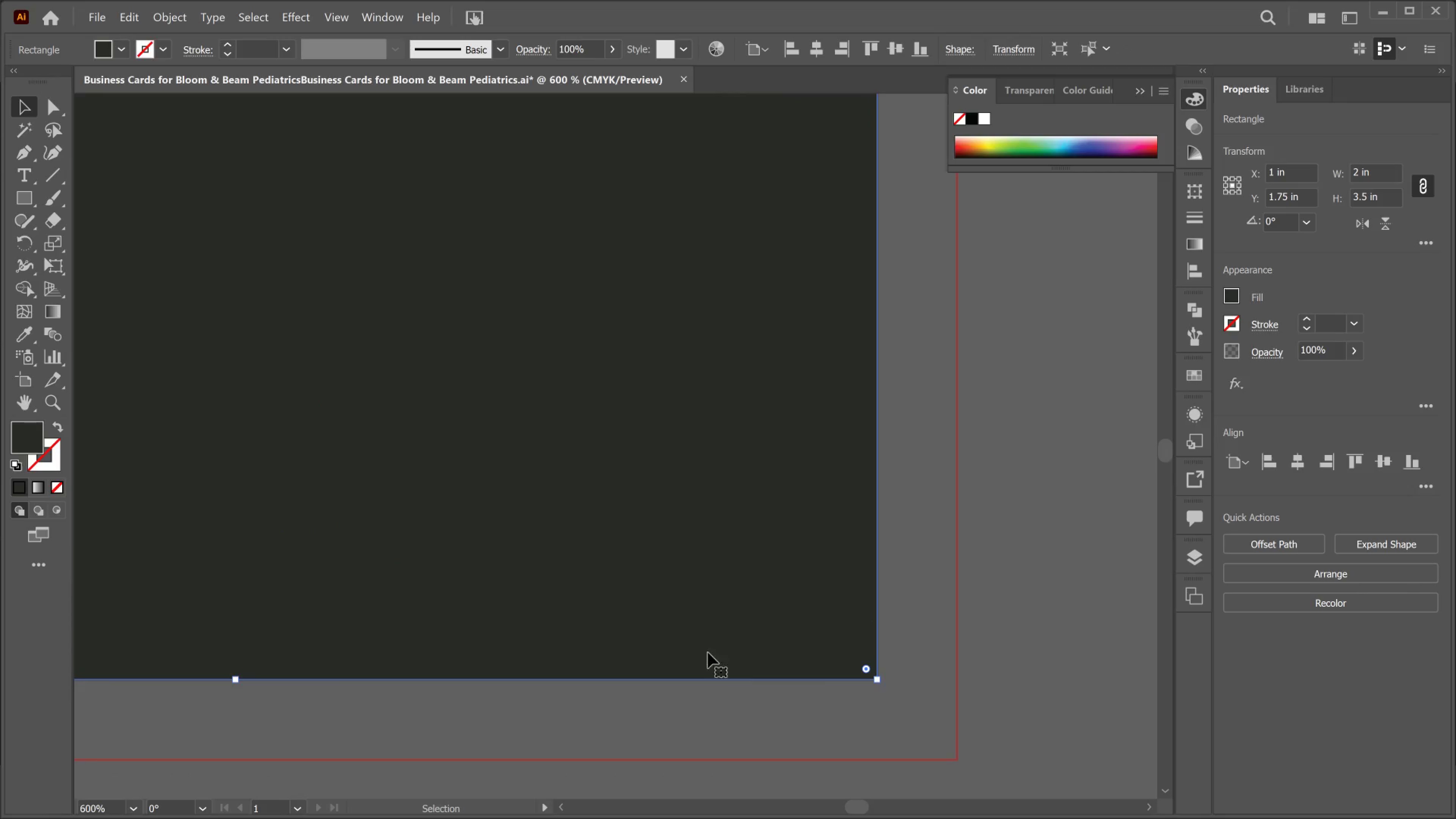 
hold_key(key=AltLeft, duration=0.56)
scroll: coordinate [695, 651], scroll_direction: down, amount: 3.0
 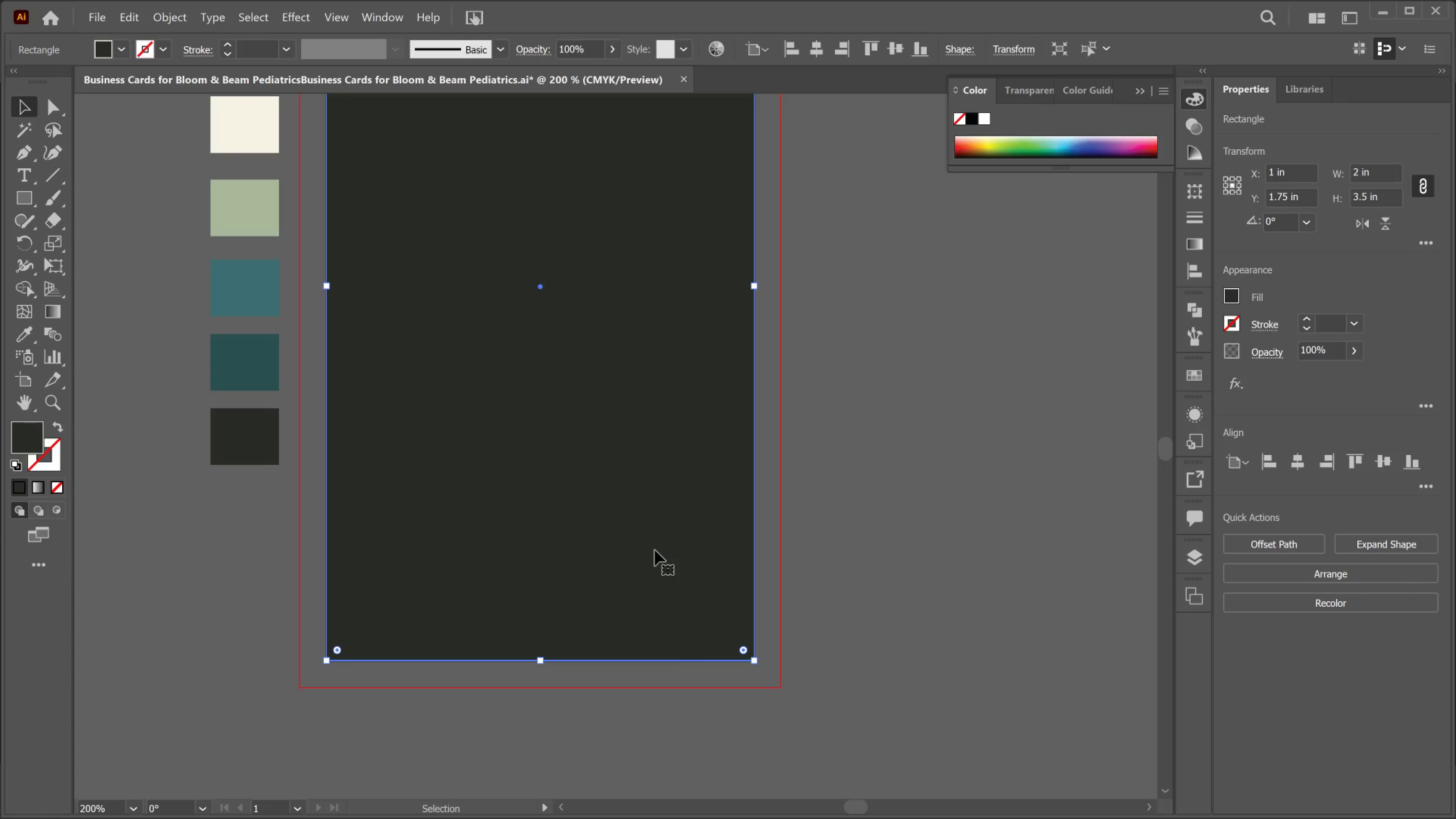 
key(Alt+AltLeft)
 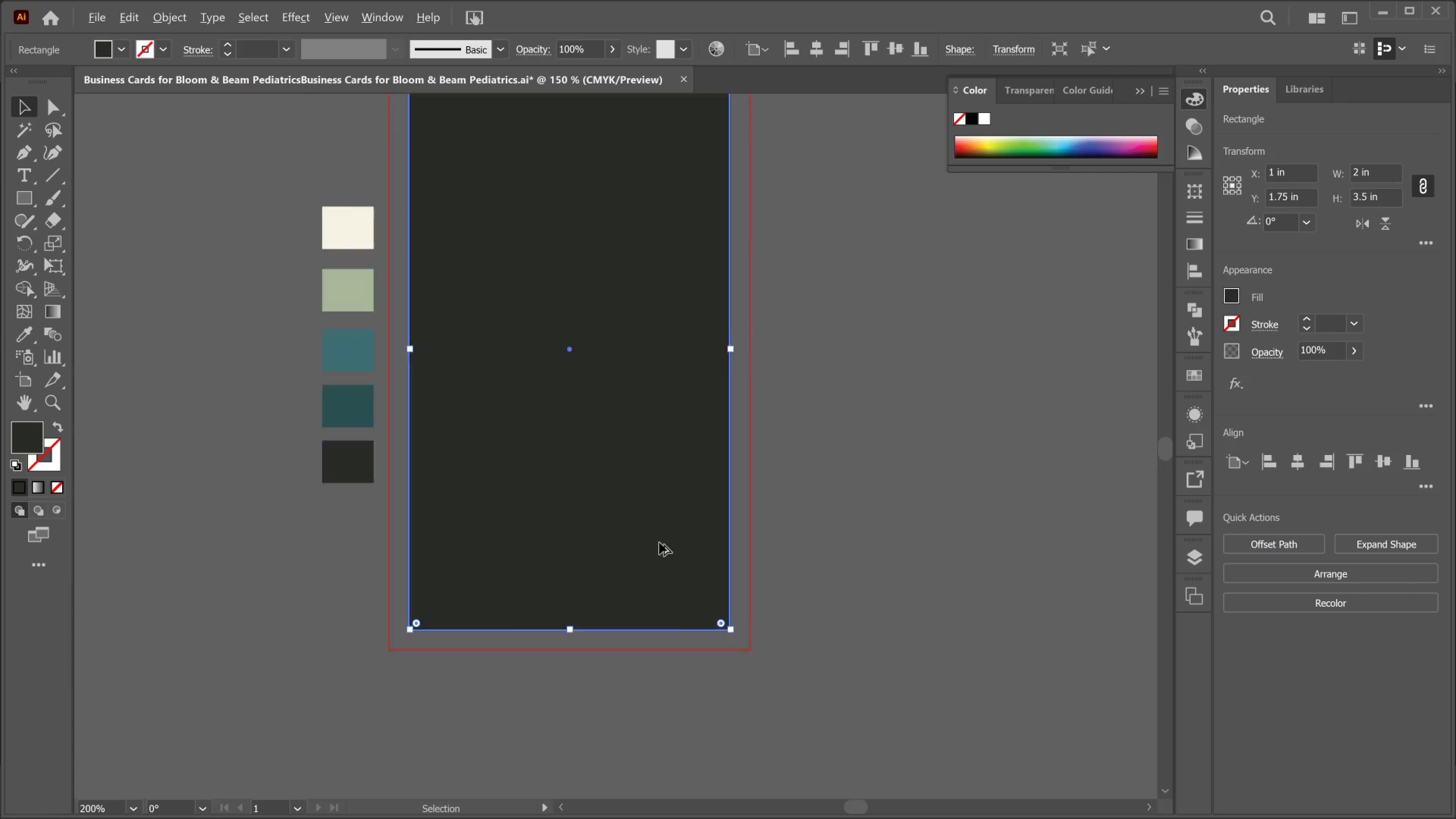 
scroll: coordinate [659, 543], scroll_direction: up, amount: 1.0
 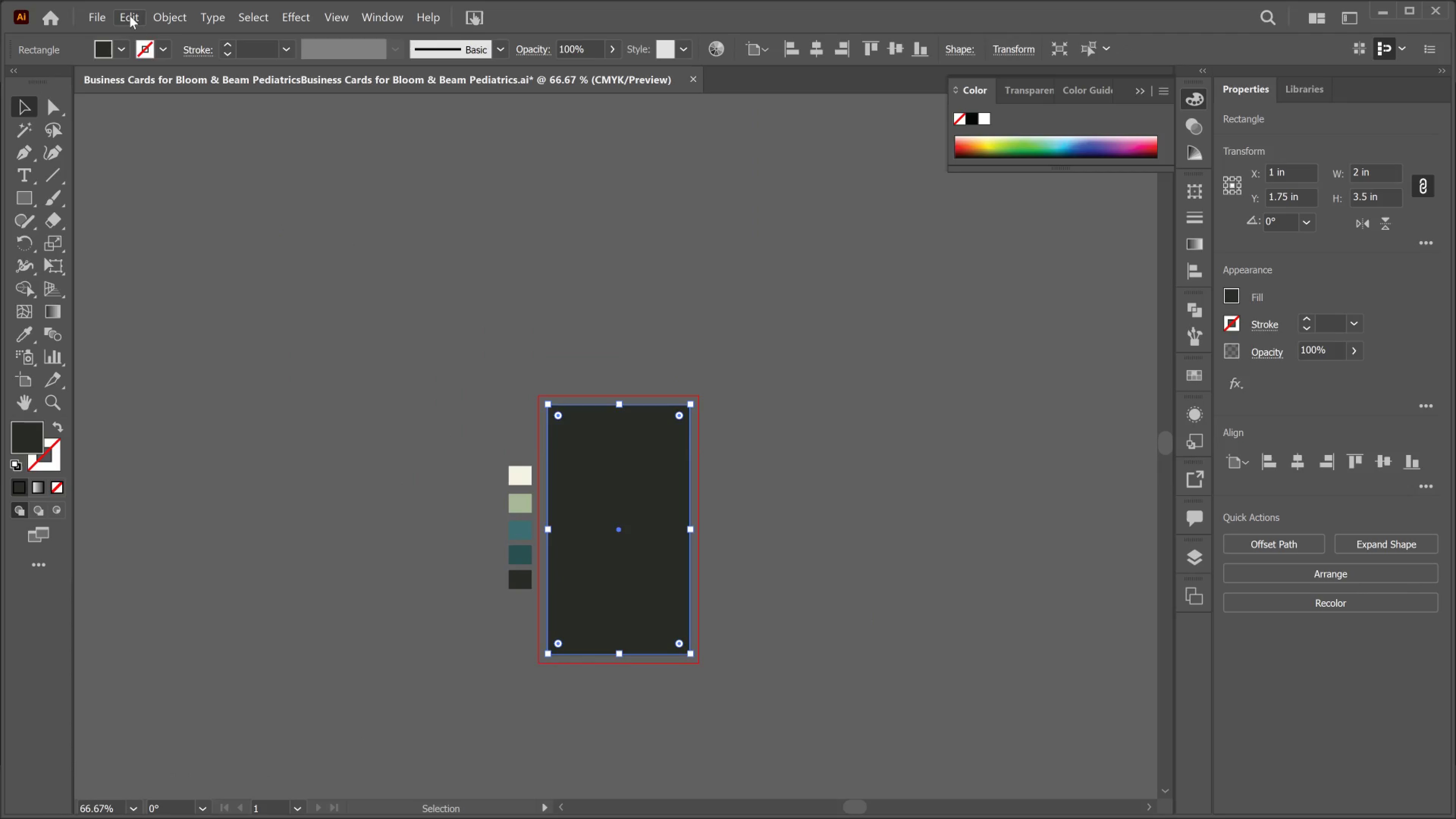 
left_click([130, 16])
 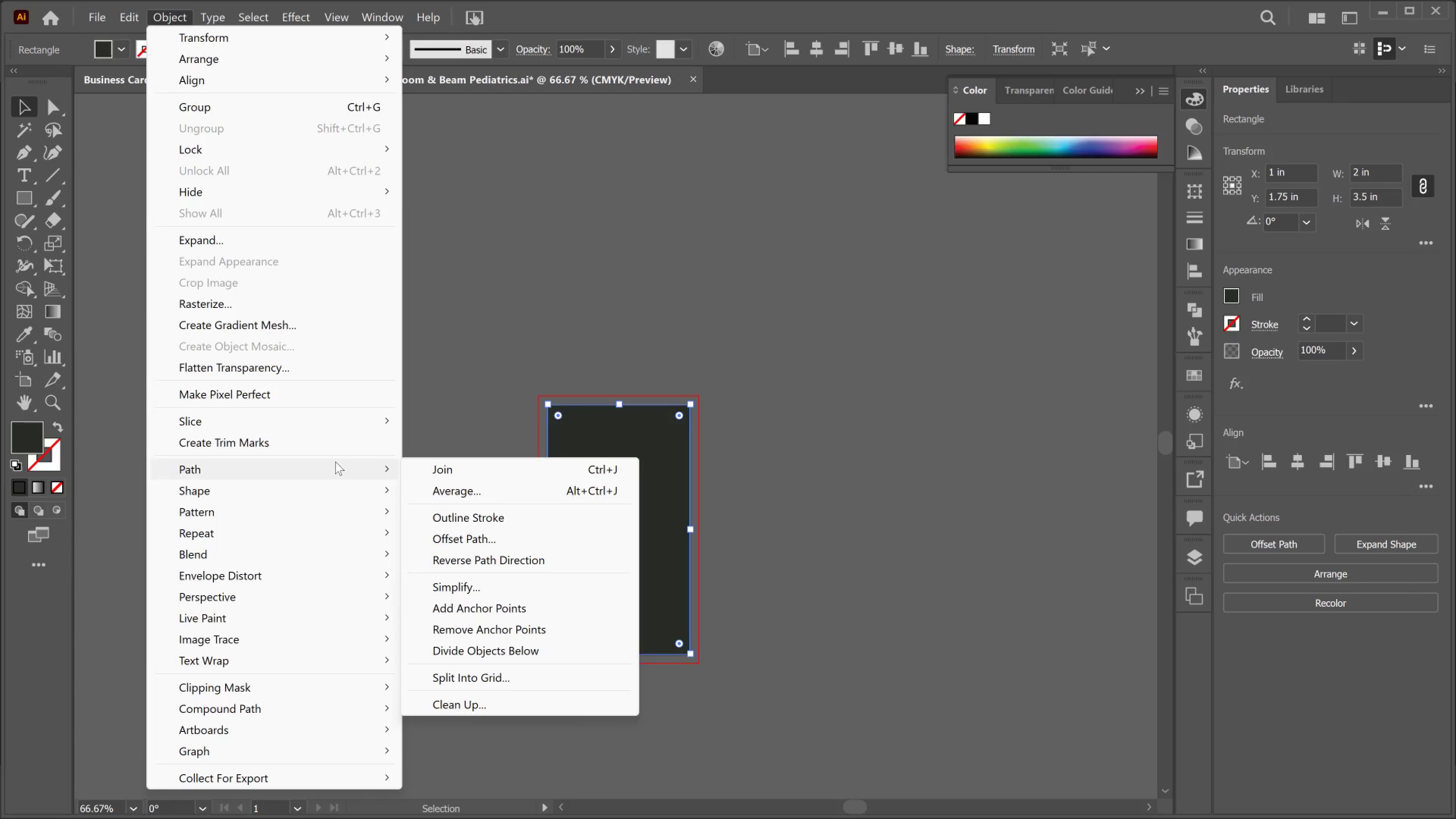 
wait(6.75)
 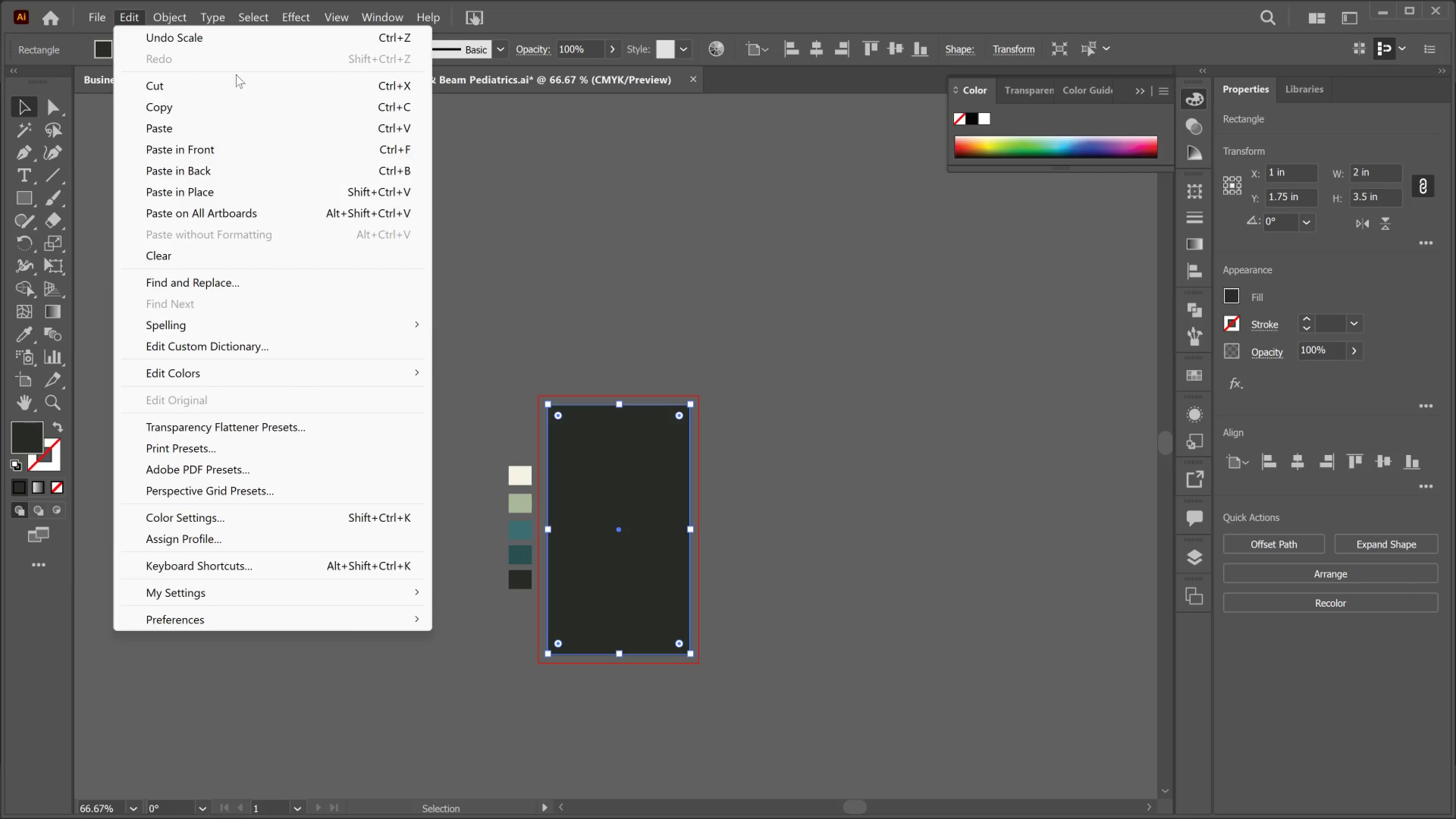 
left_click([529, 678])
 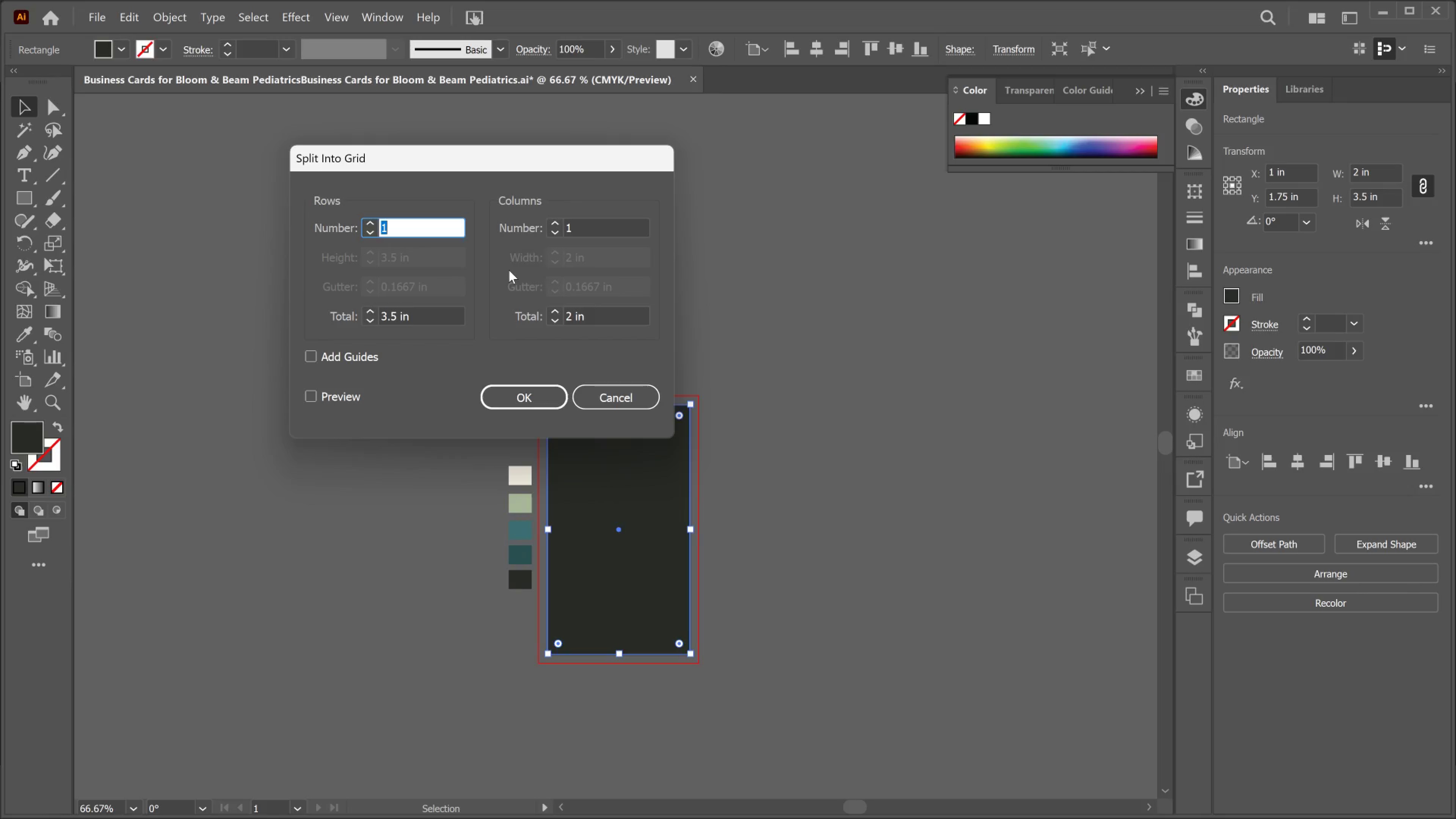 
wait(11.99)
 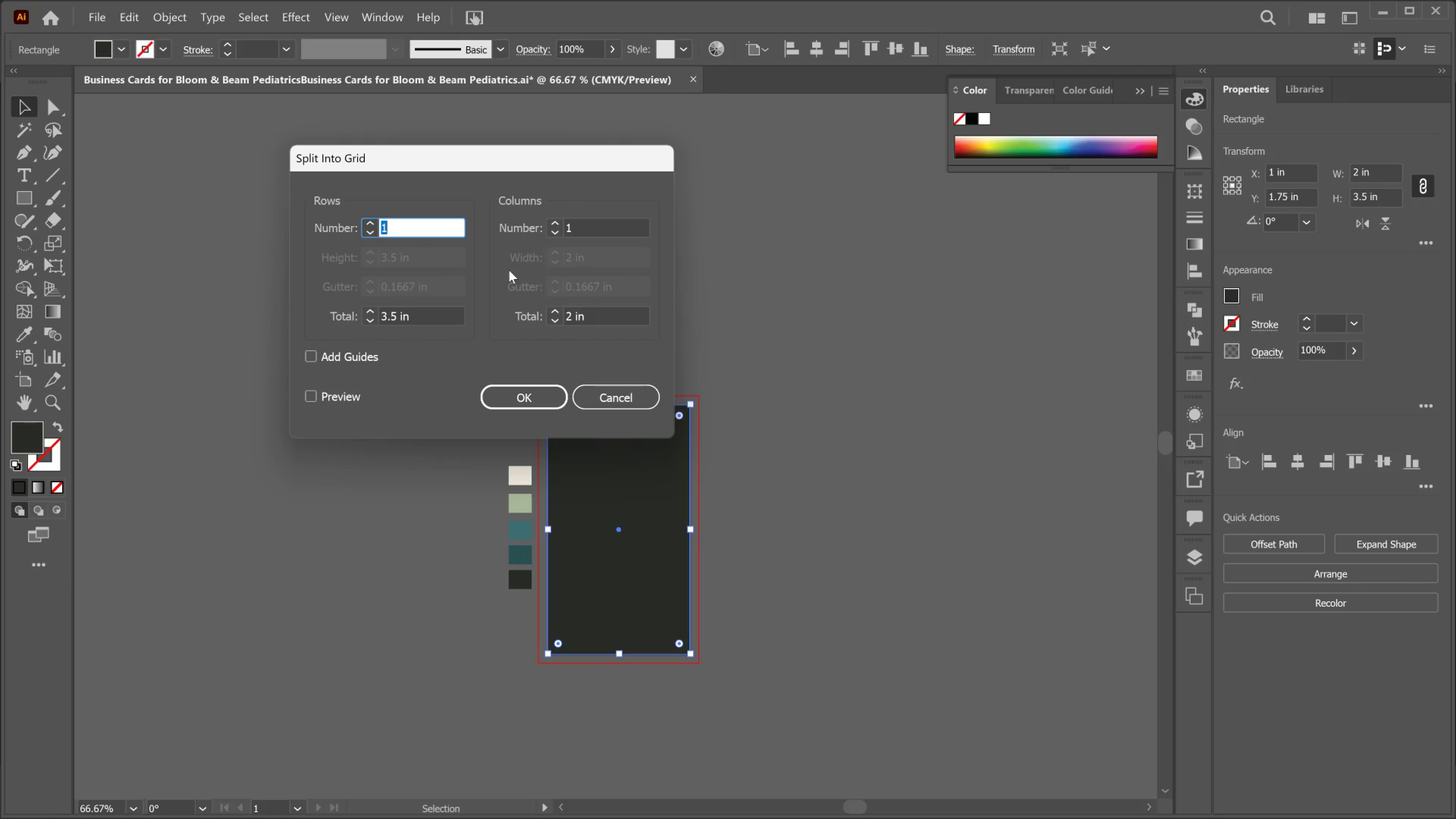 
left_click([551, 224])
 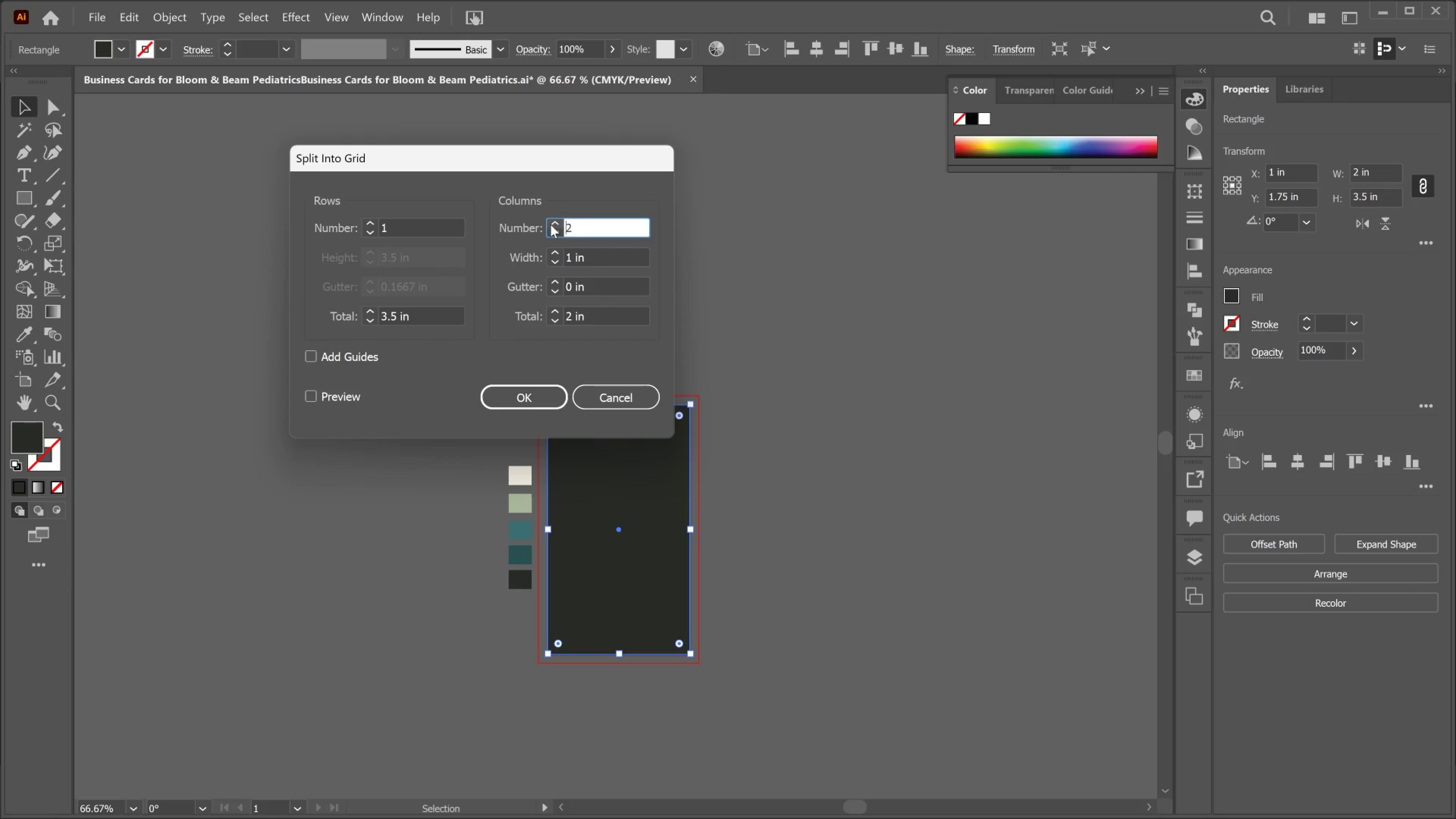 
left_click([551, 224])
 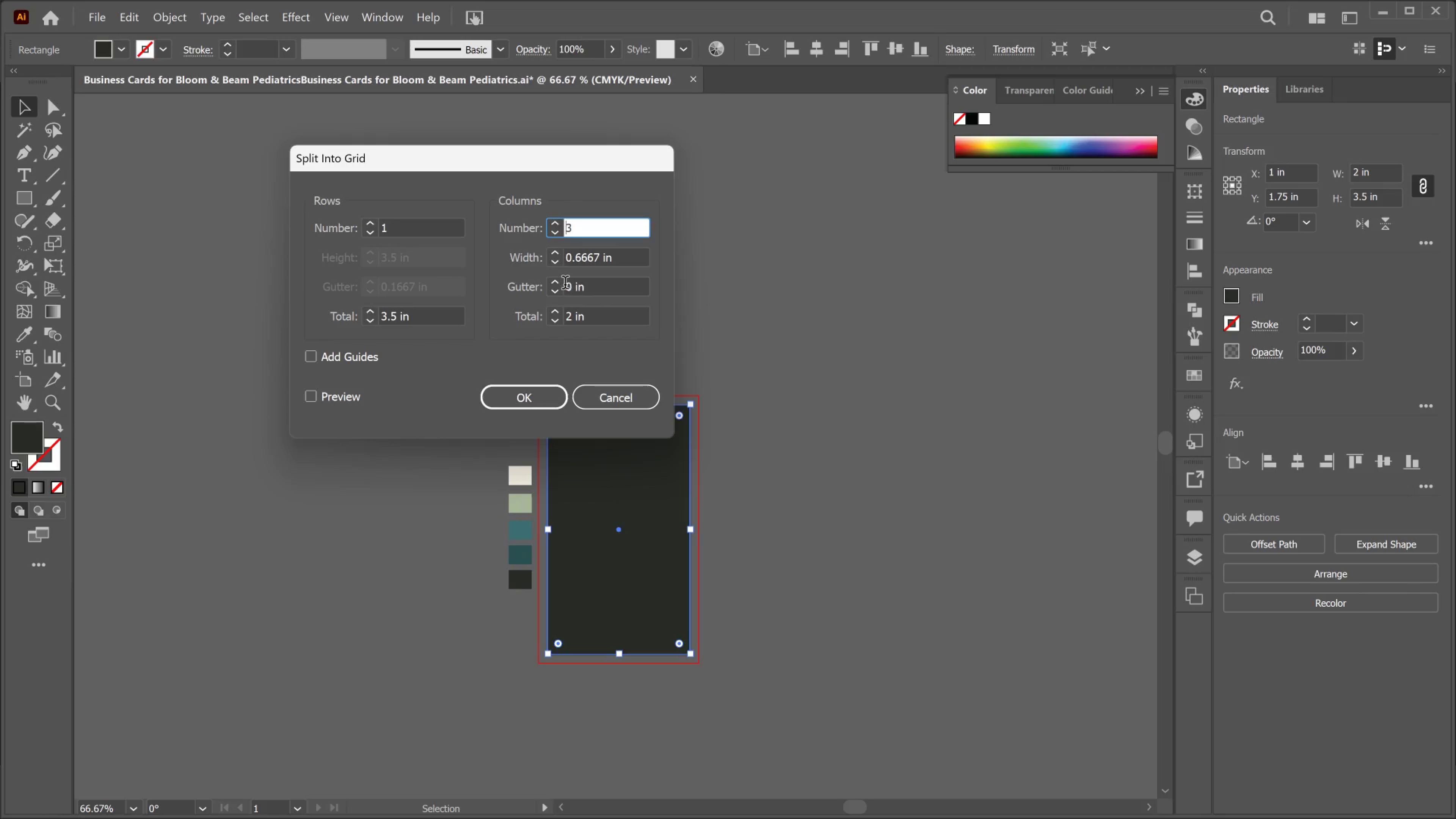 
left_click([557, 281])
 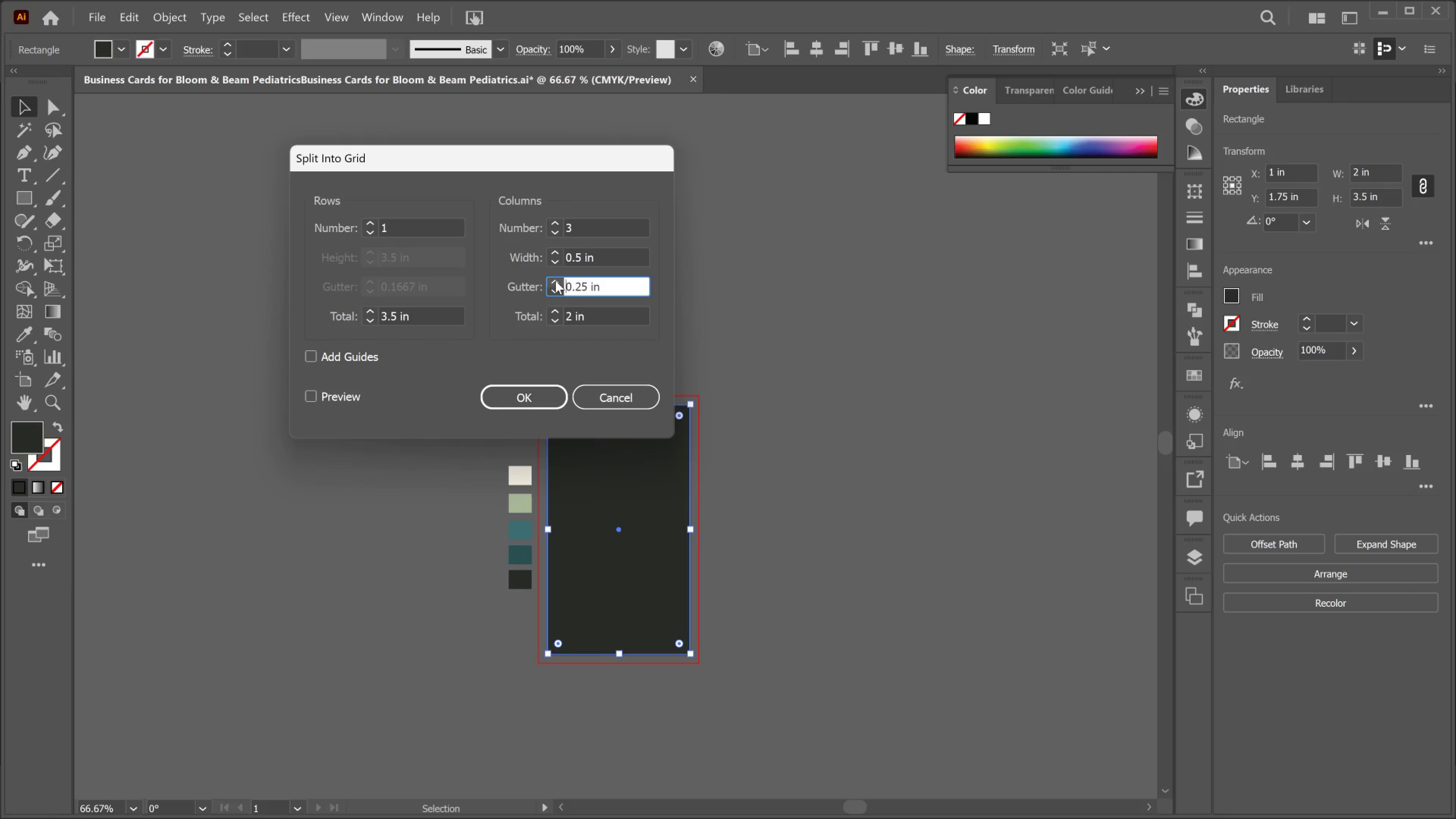 
left_click([555, 281])
 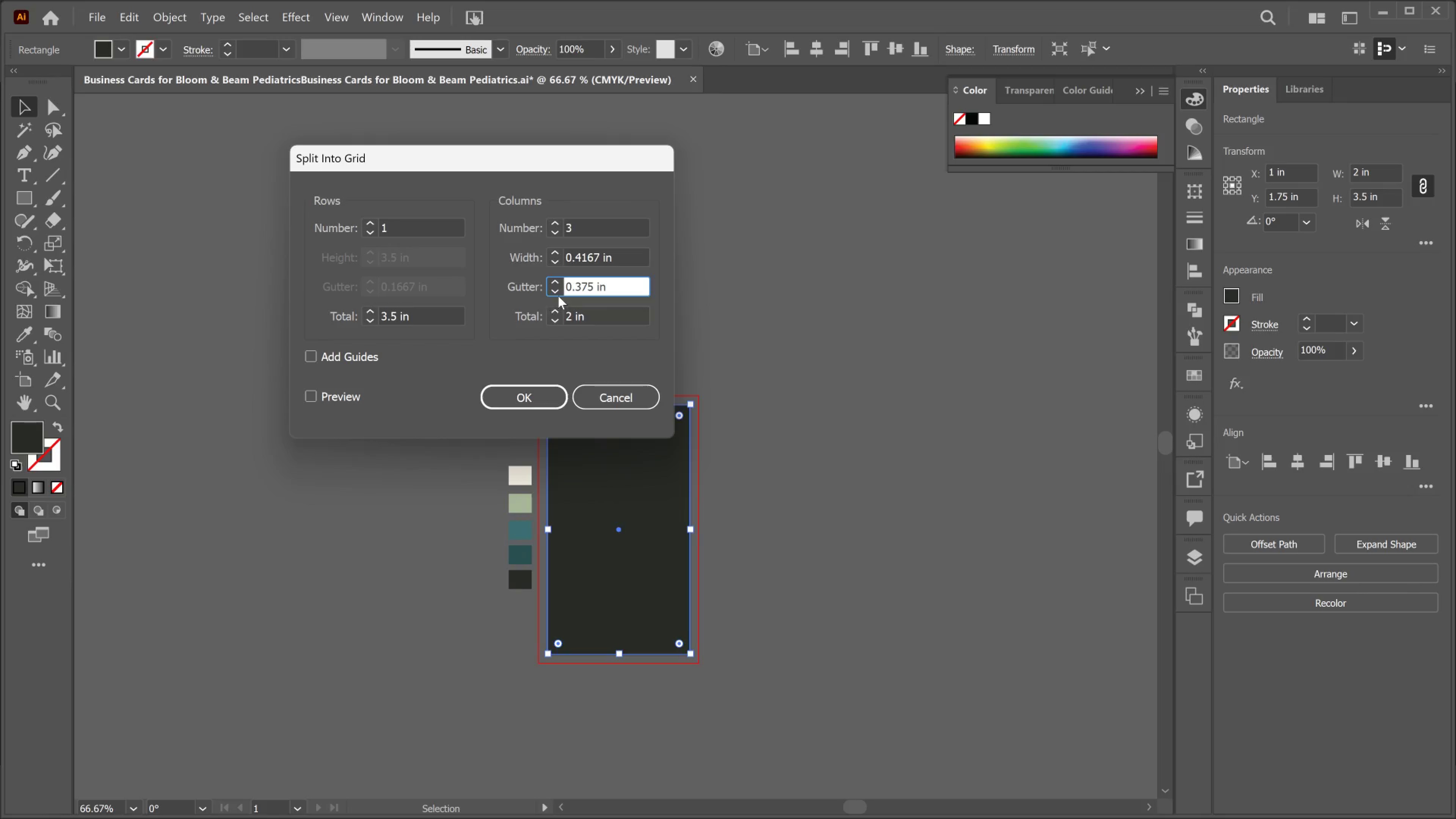 
left_click_drag(start_coordinate=[560, 296], to_coordinate=[564, 296])
 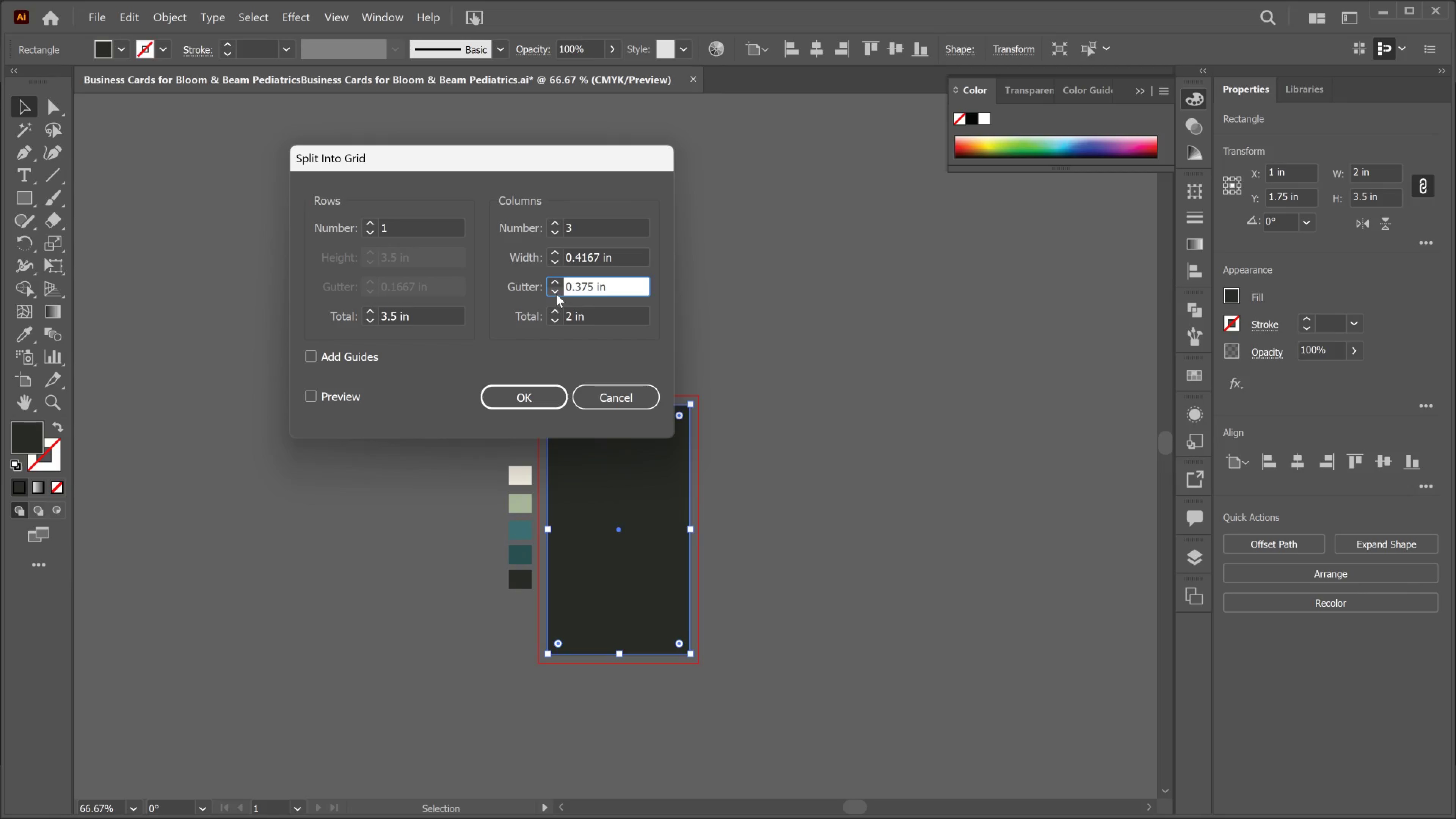 
left_click([556, 294])
 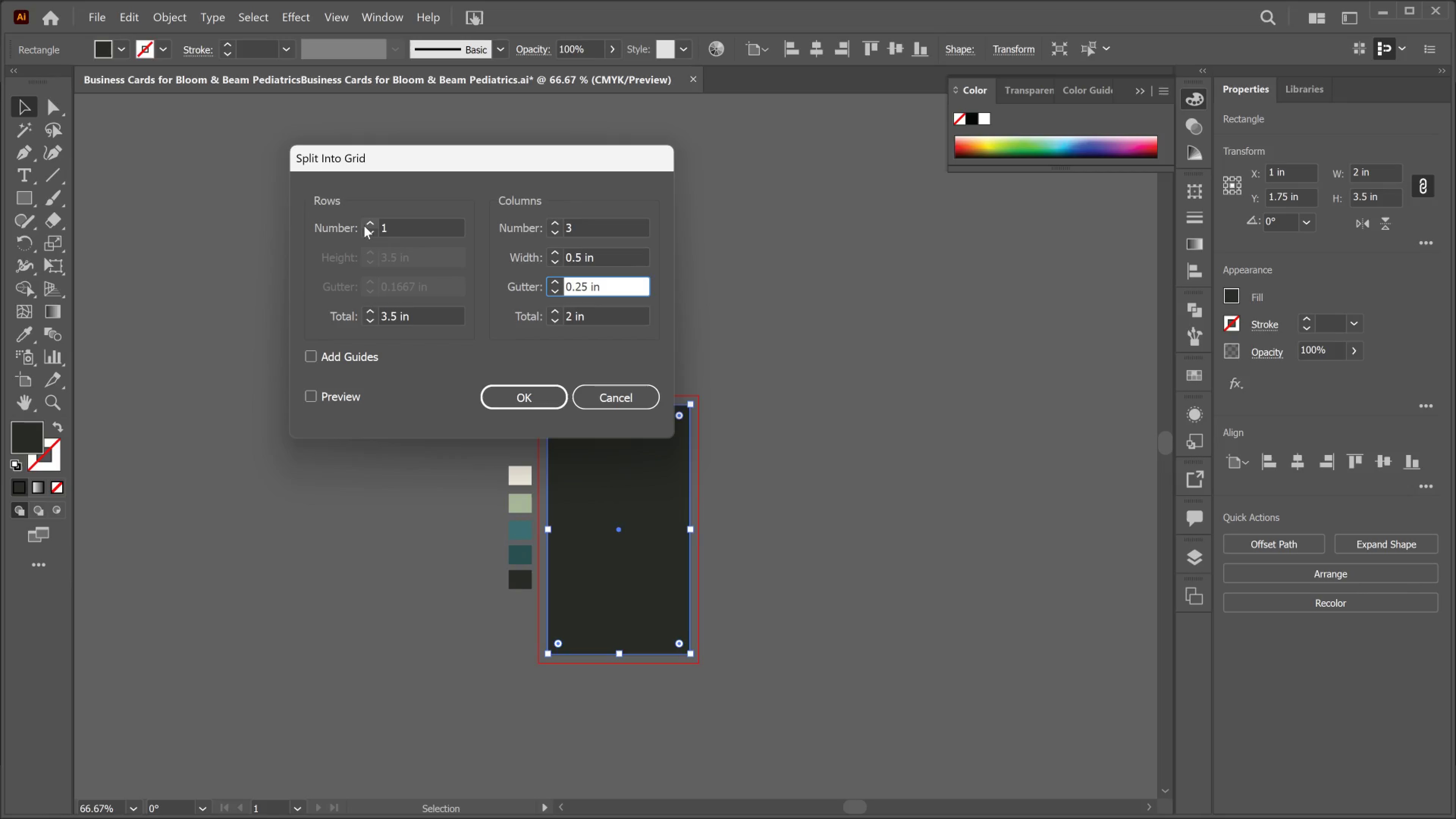 
wait(5.47)
 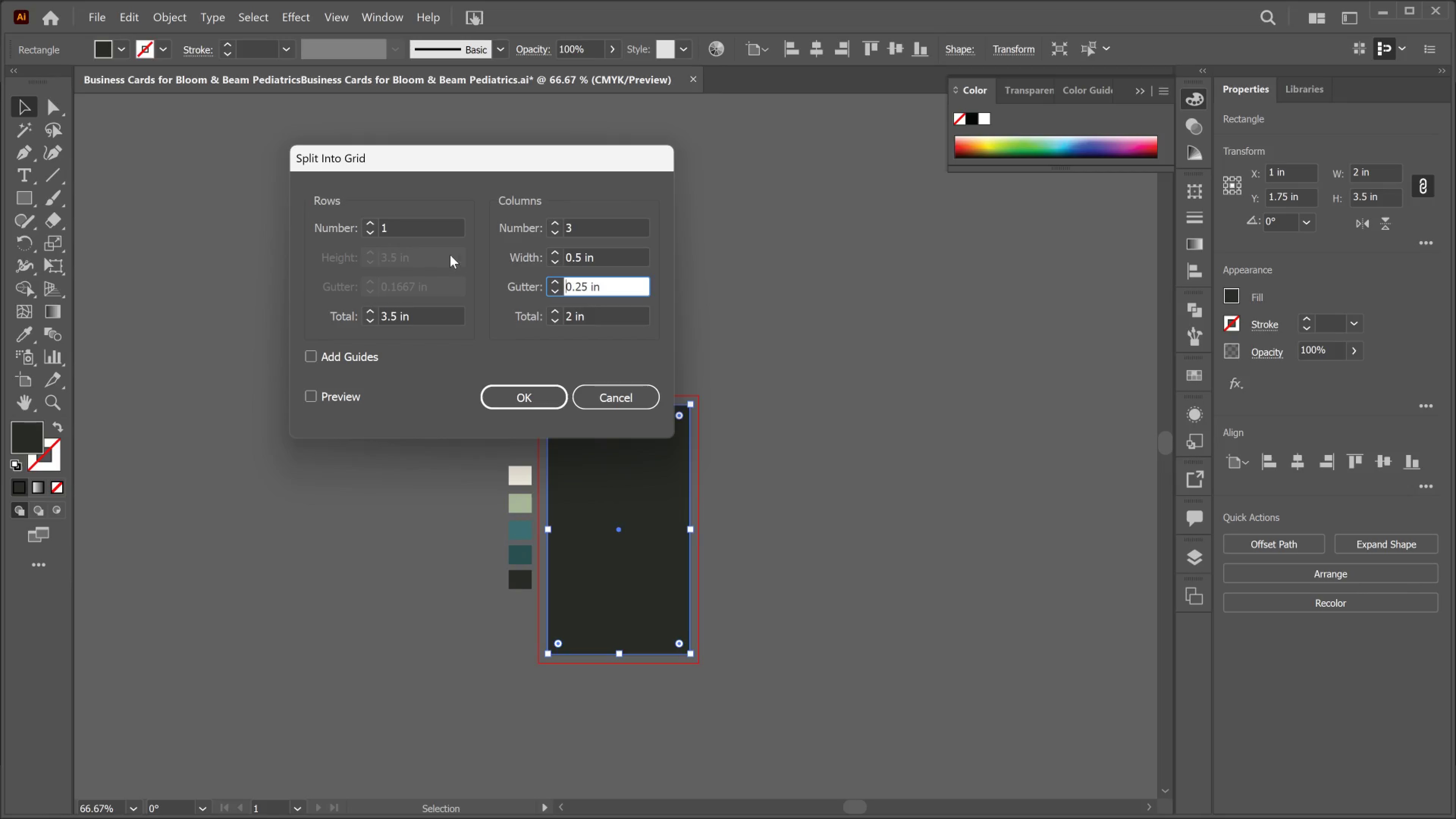 
left_click([364, 226])
 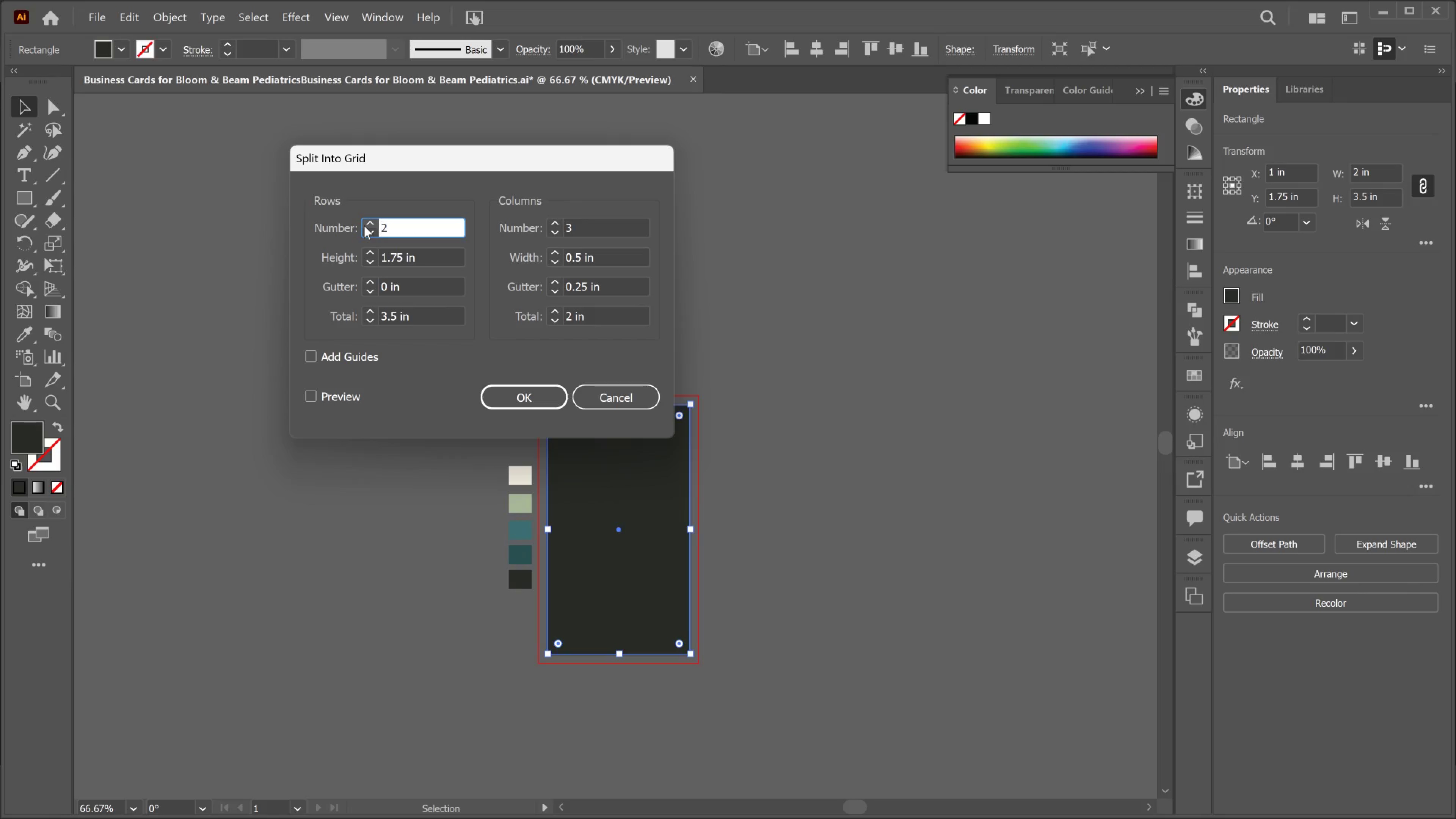 
wait(8.75)
 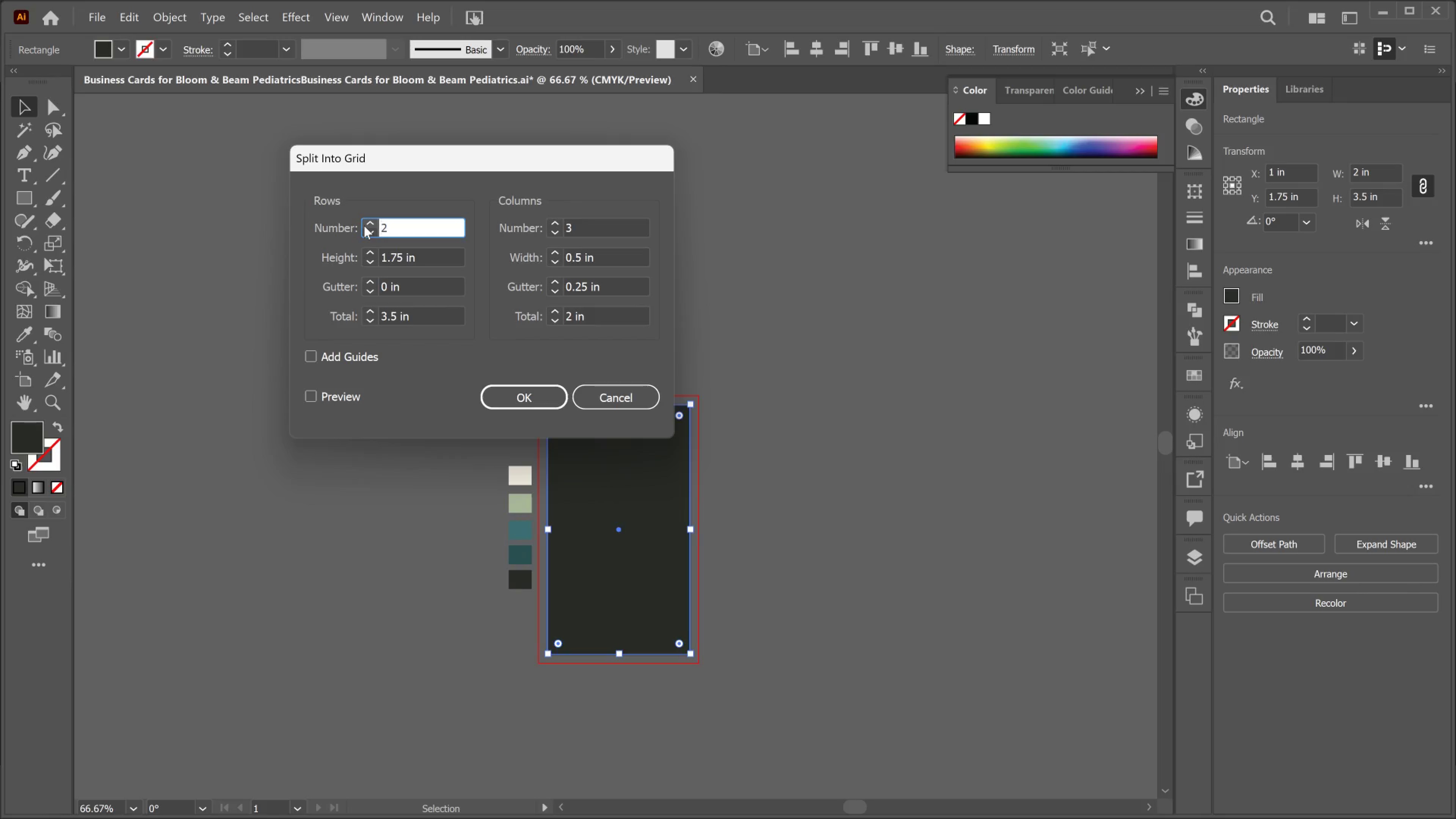 
left_click([364, 226])
 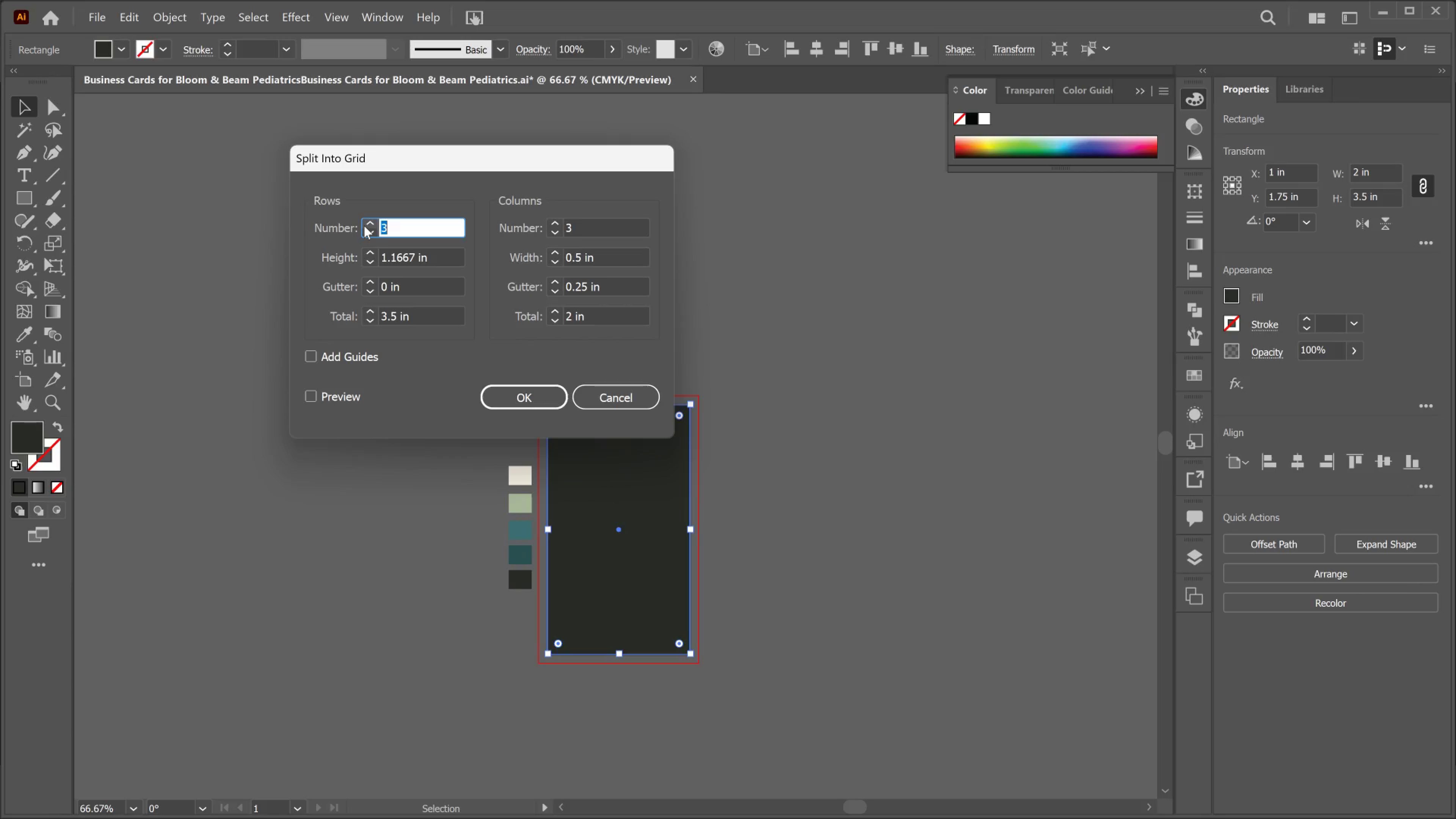 
left_click([364, 226])
 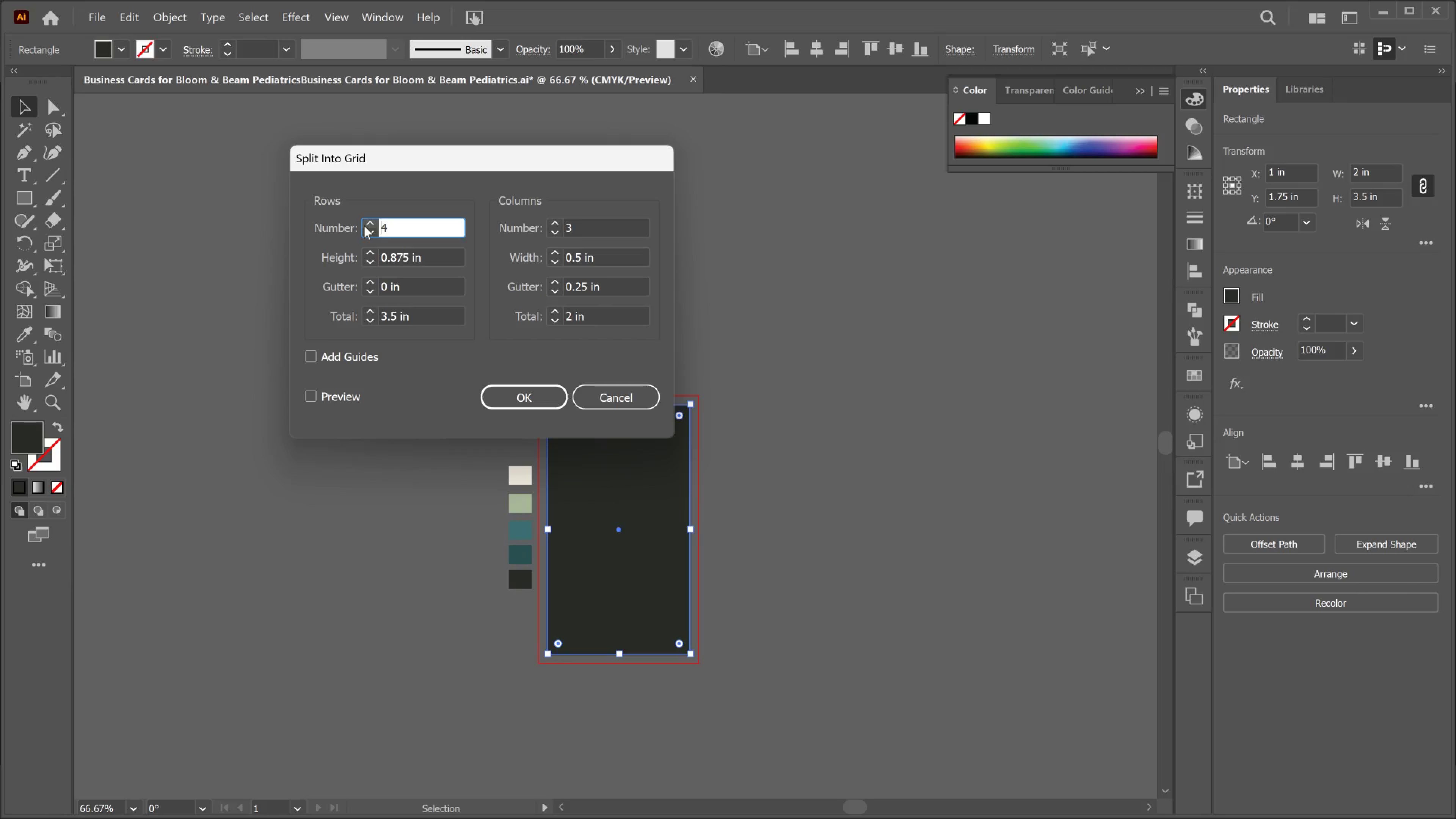 
left_click([364, 226])
 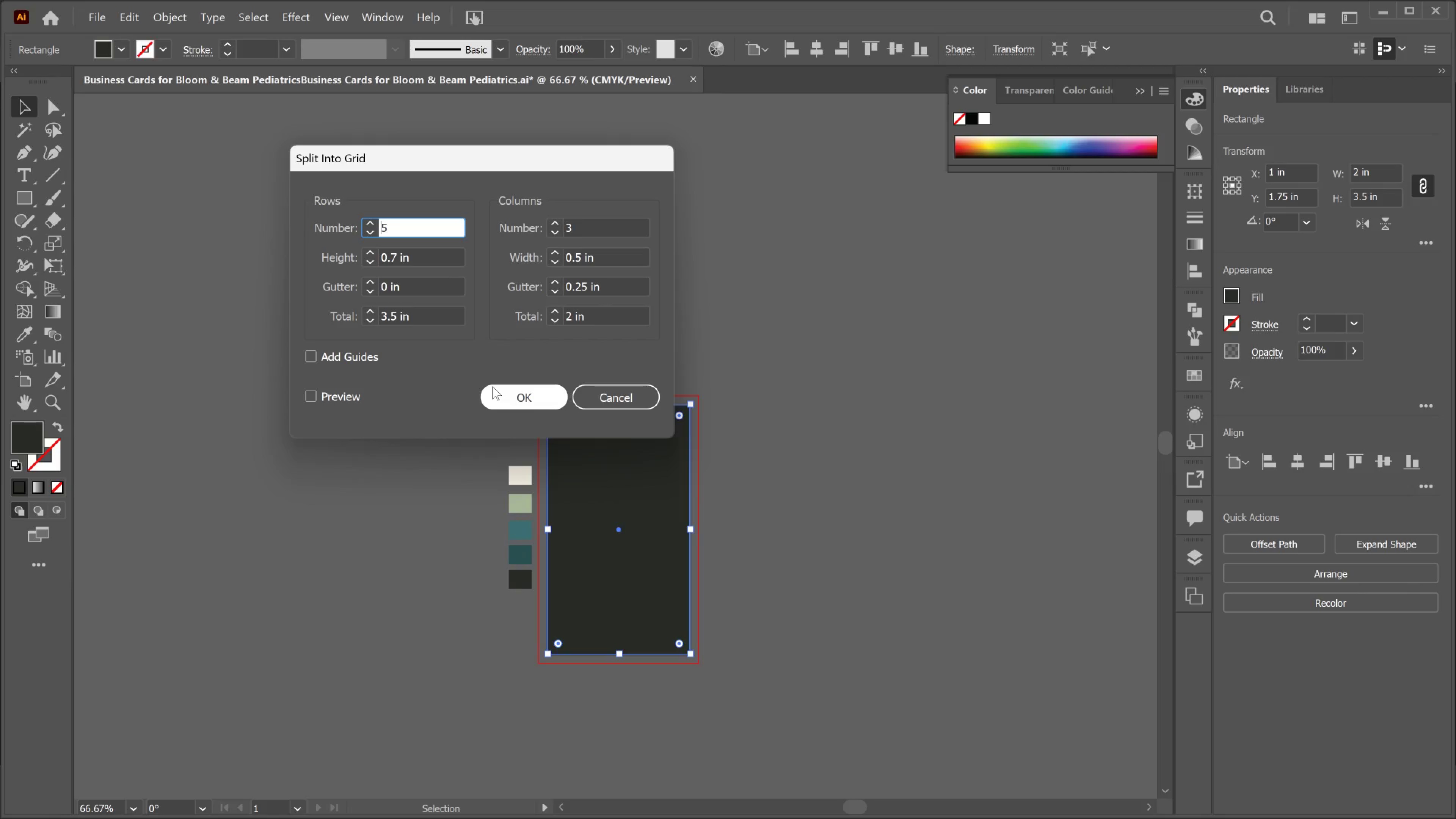 
left_click([493, 386])
 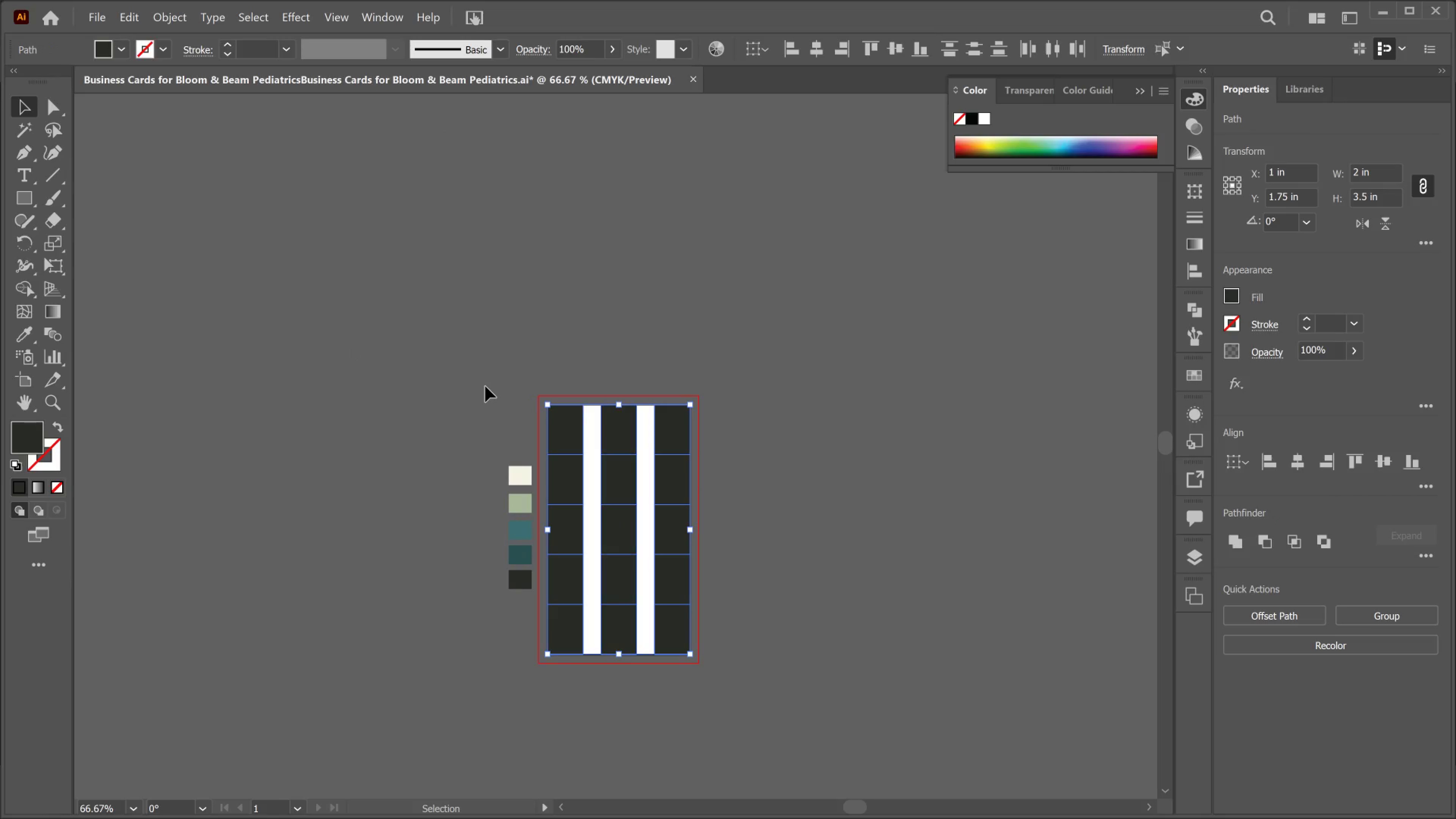 
wait(6.55)
 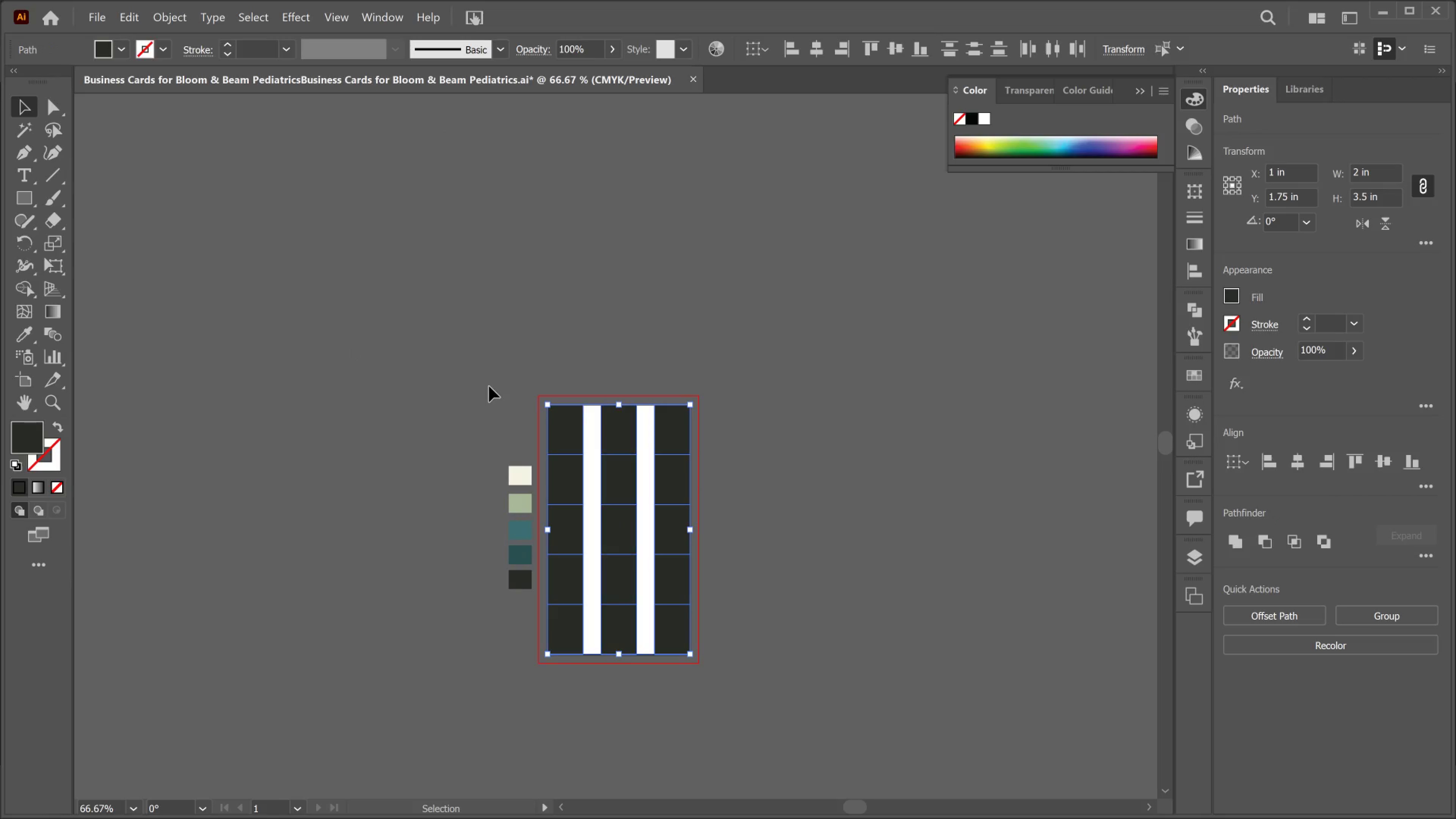 
left_click([116, 17])
 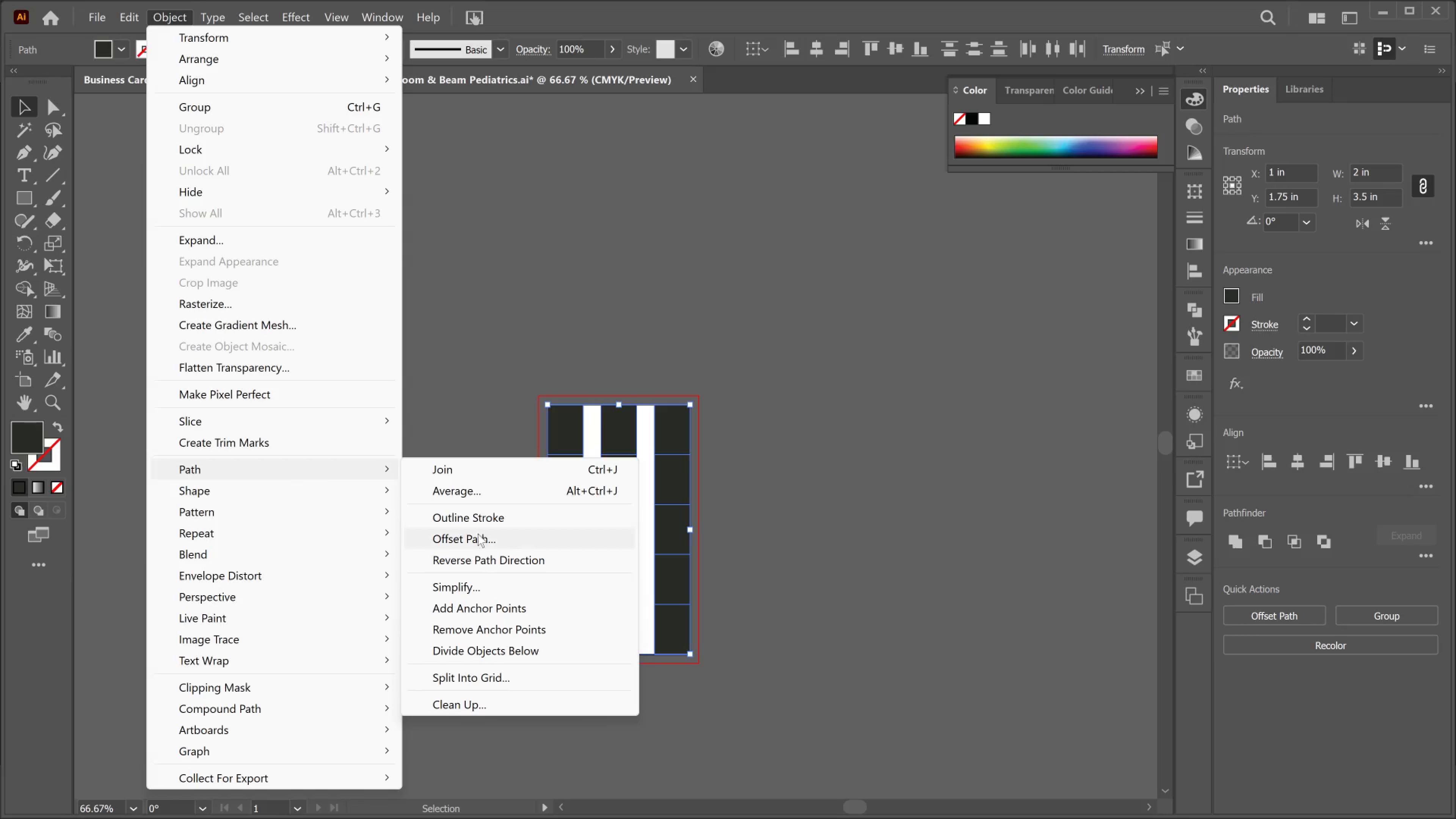 
wait(26.92)
 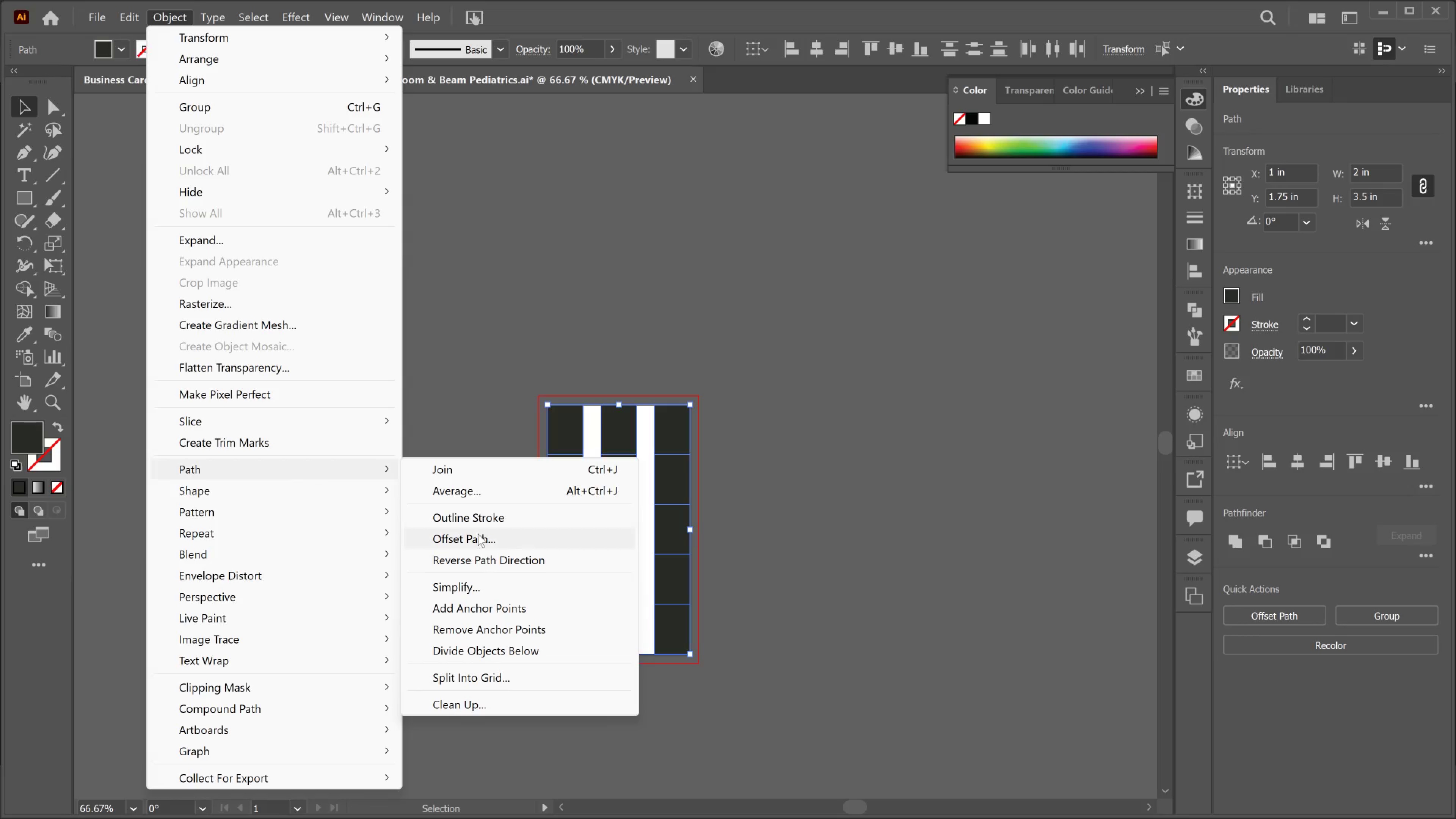 
left_click([483, 675])
 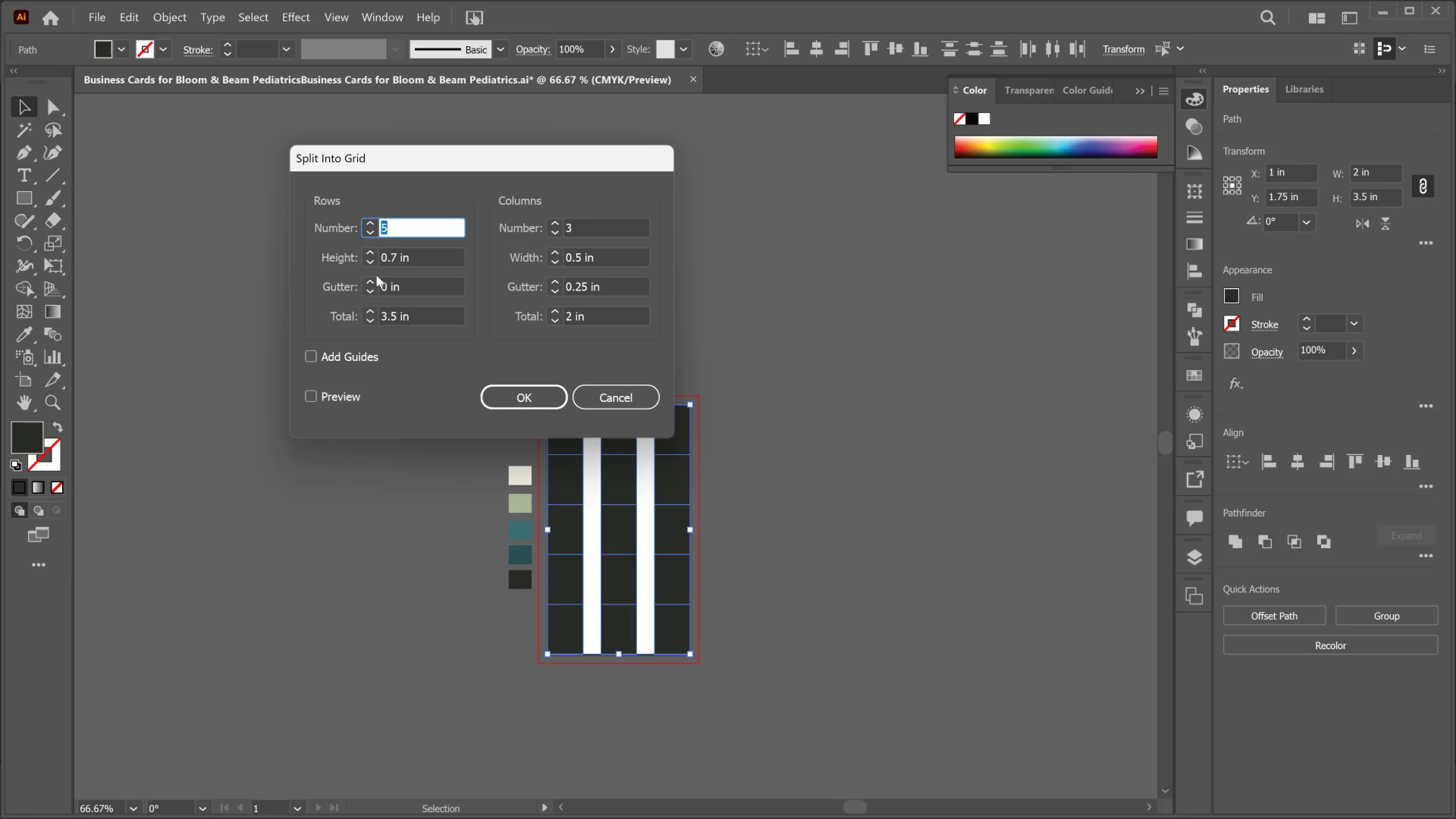 
left_click([372, 279])
 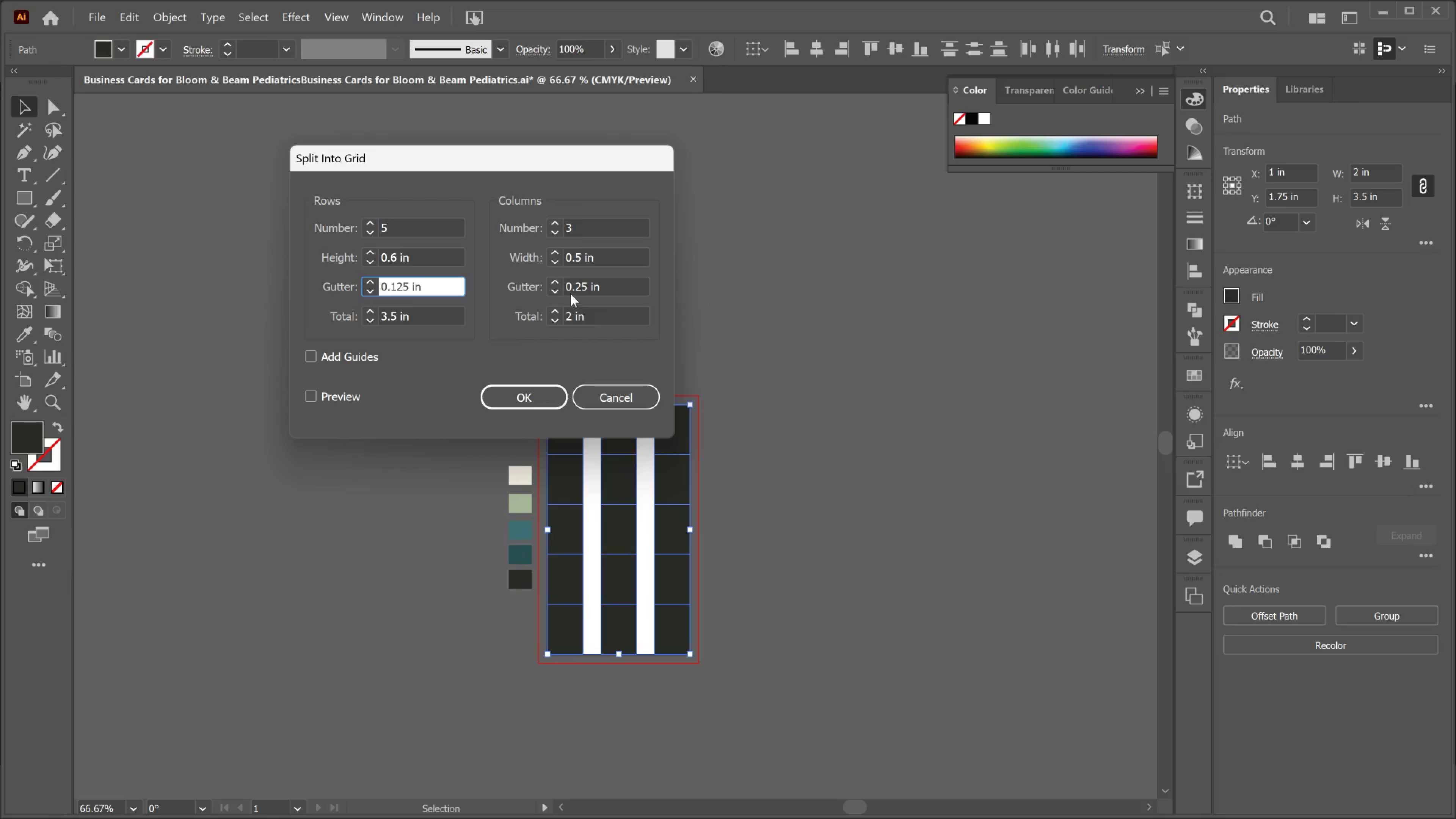 
left_click([556, 292])
 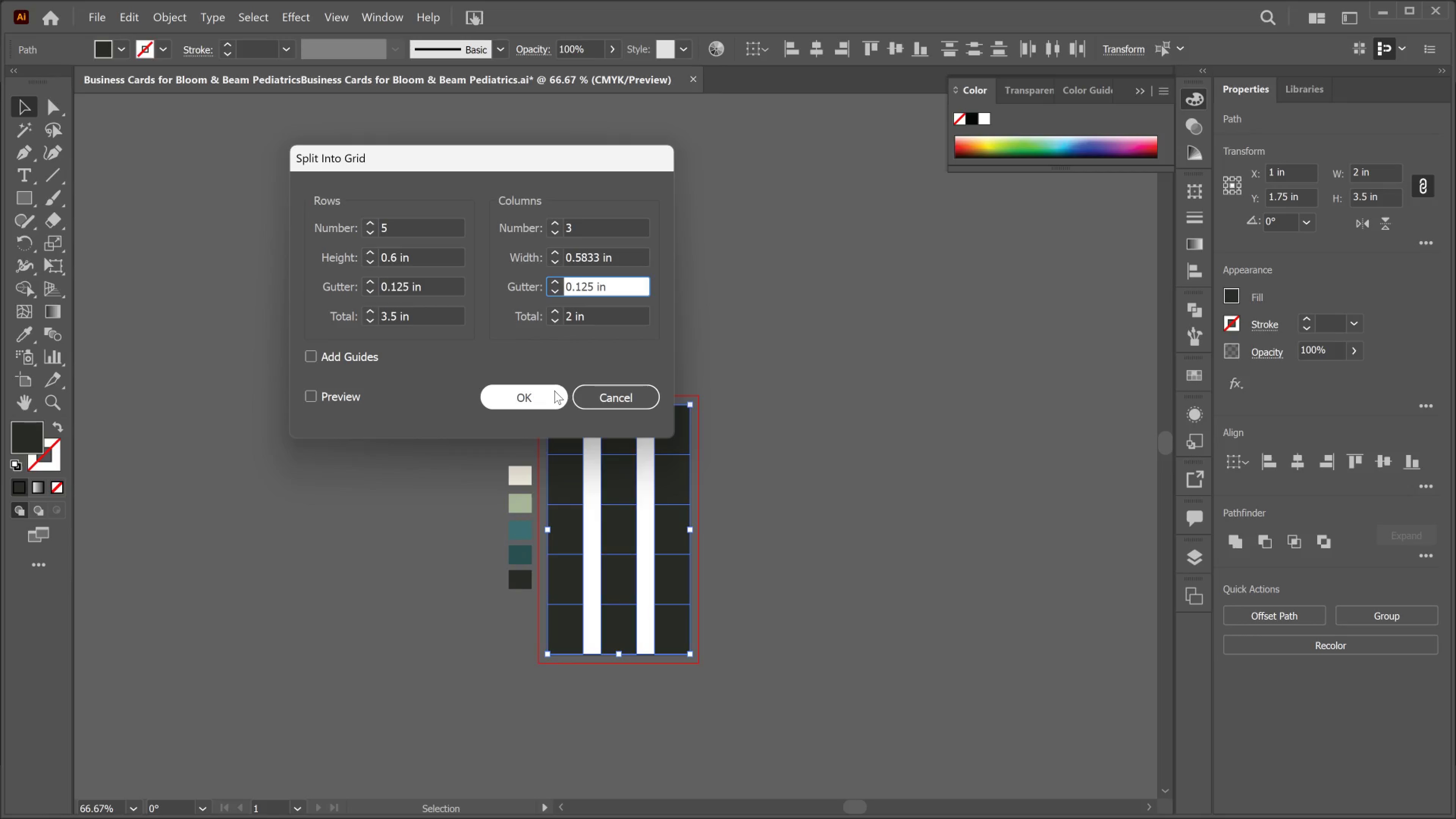 
left_click([554, 391])
 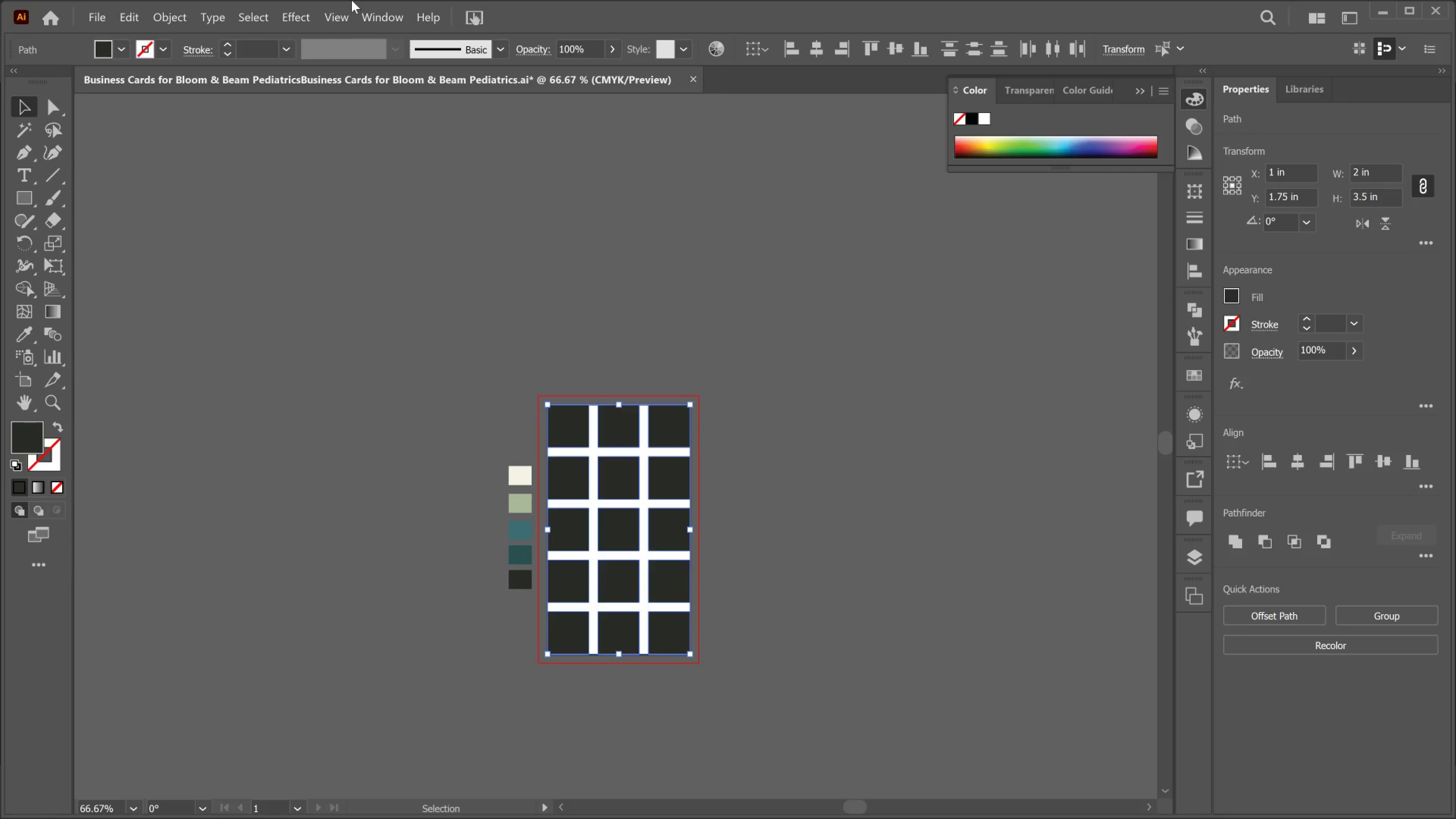 
wait(7.0)
 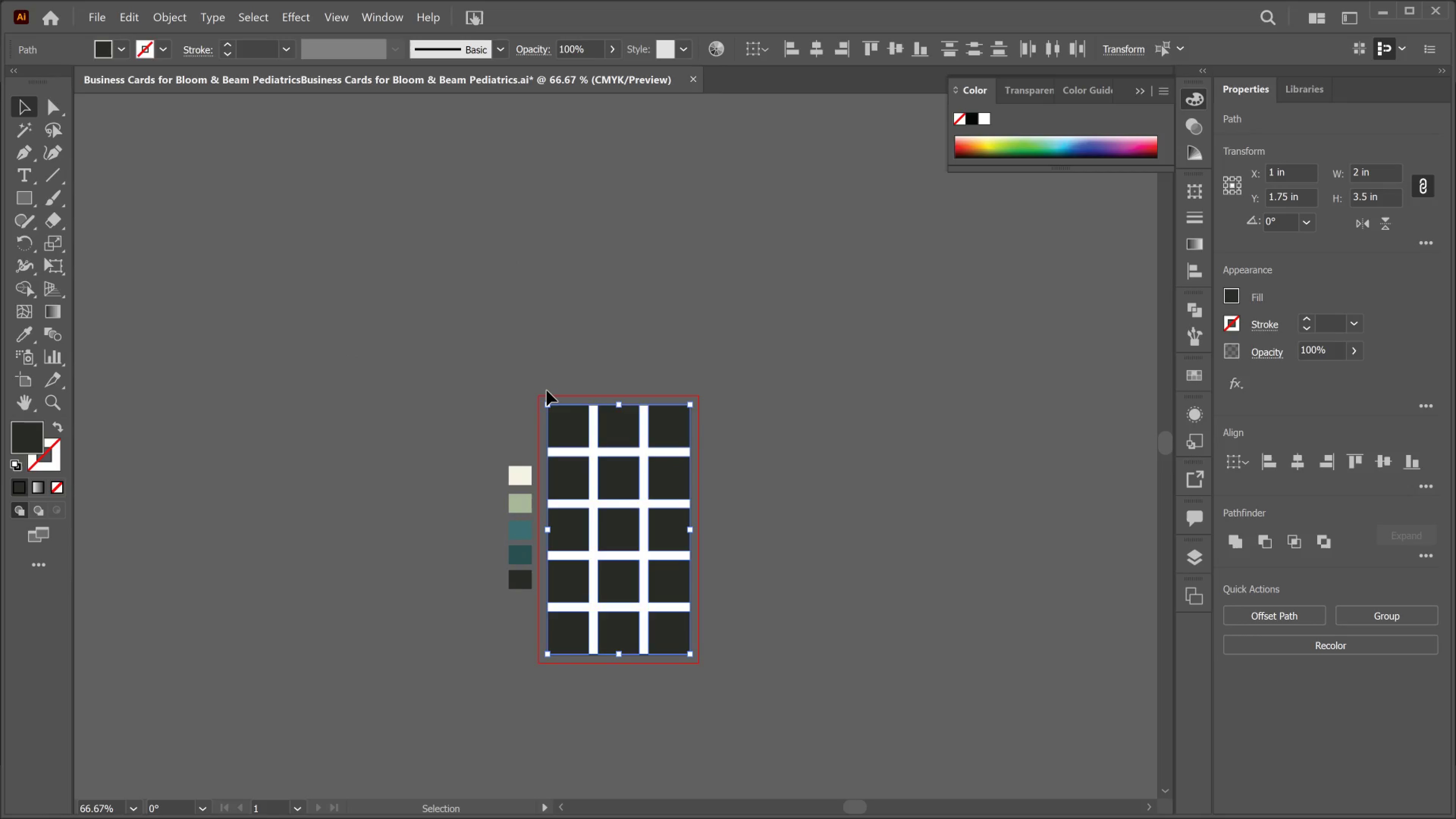 
left_click([327, 17])
 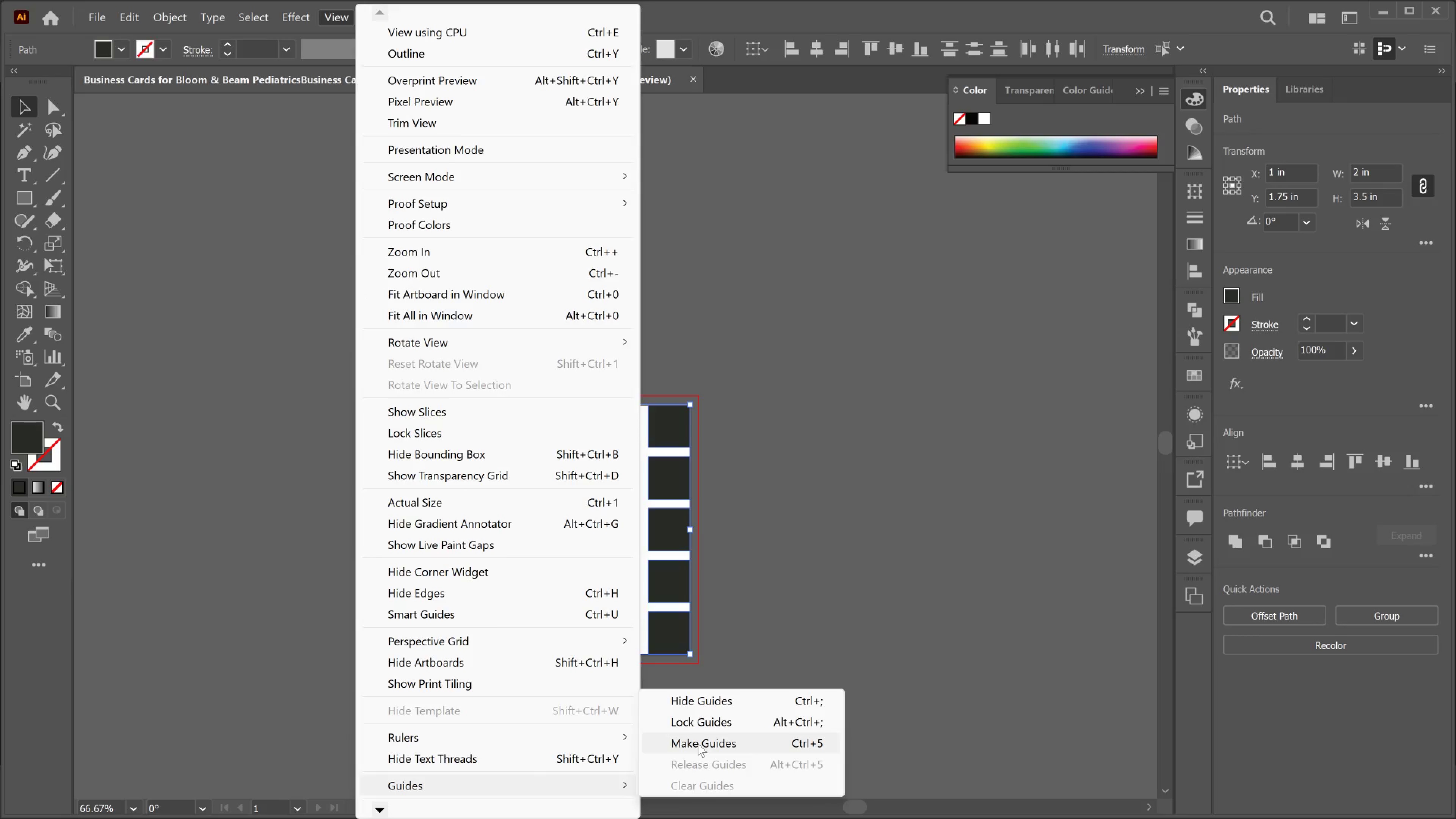 
wait(5.66)
 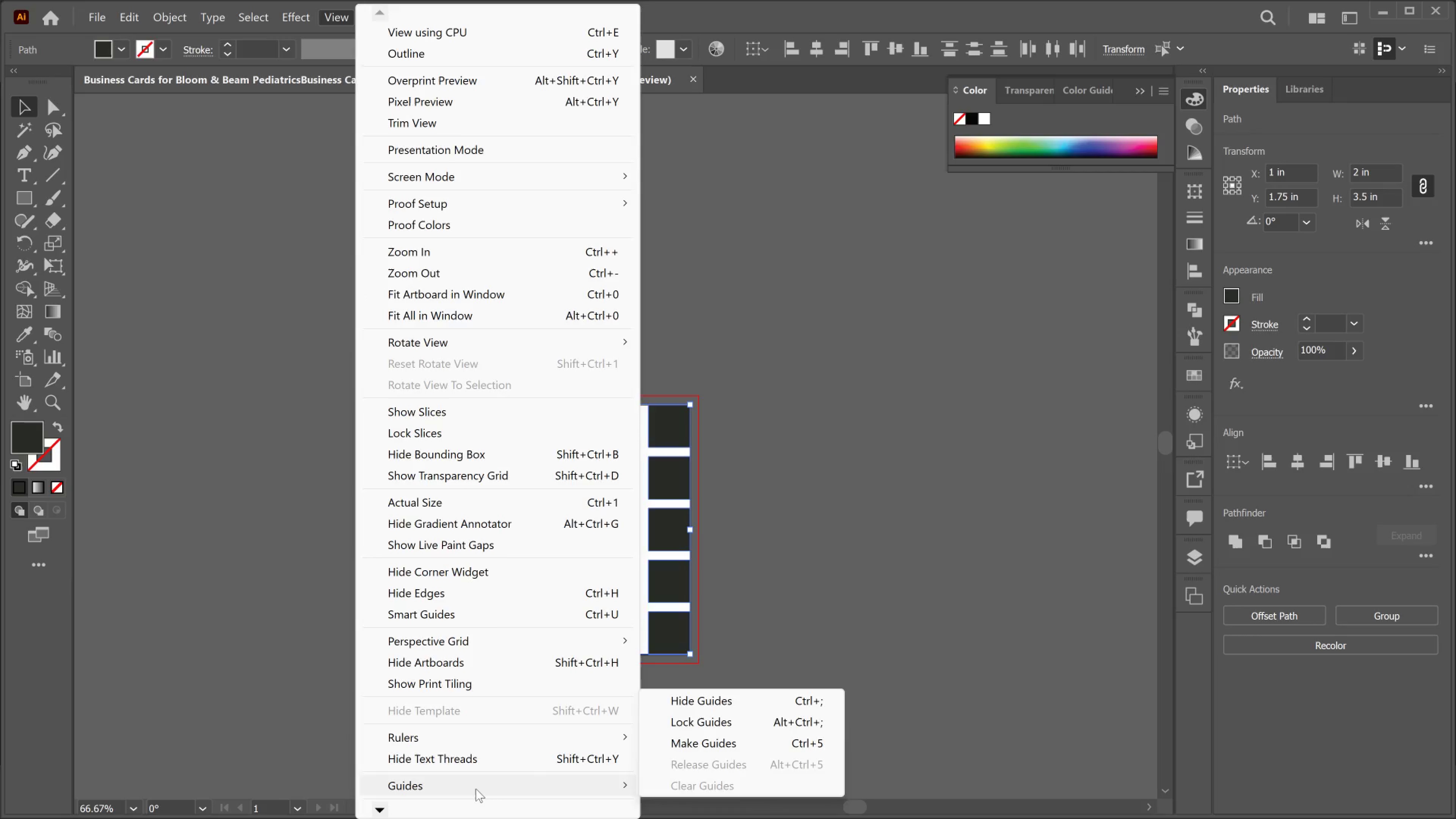 
left_click([698, 743])
 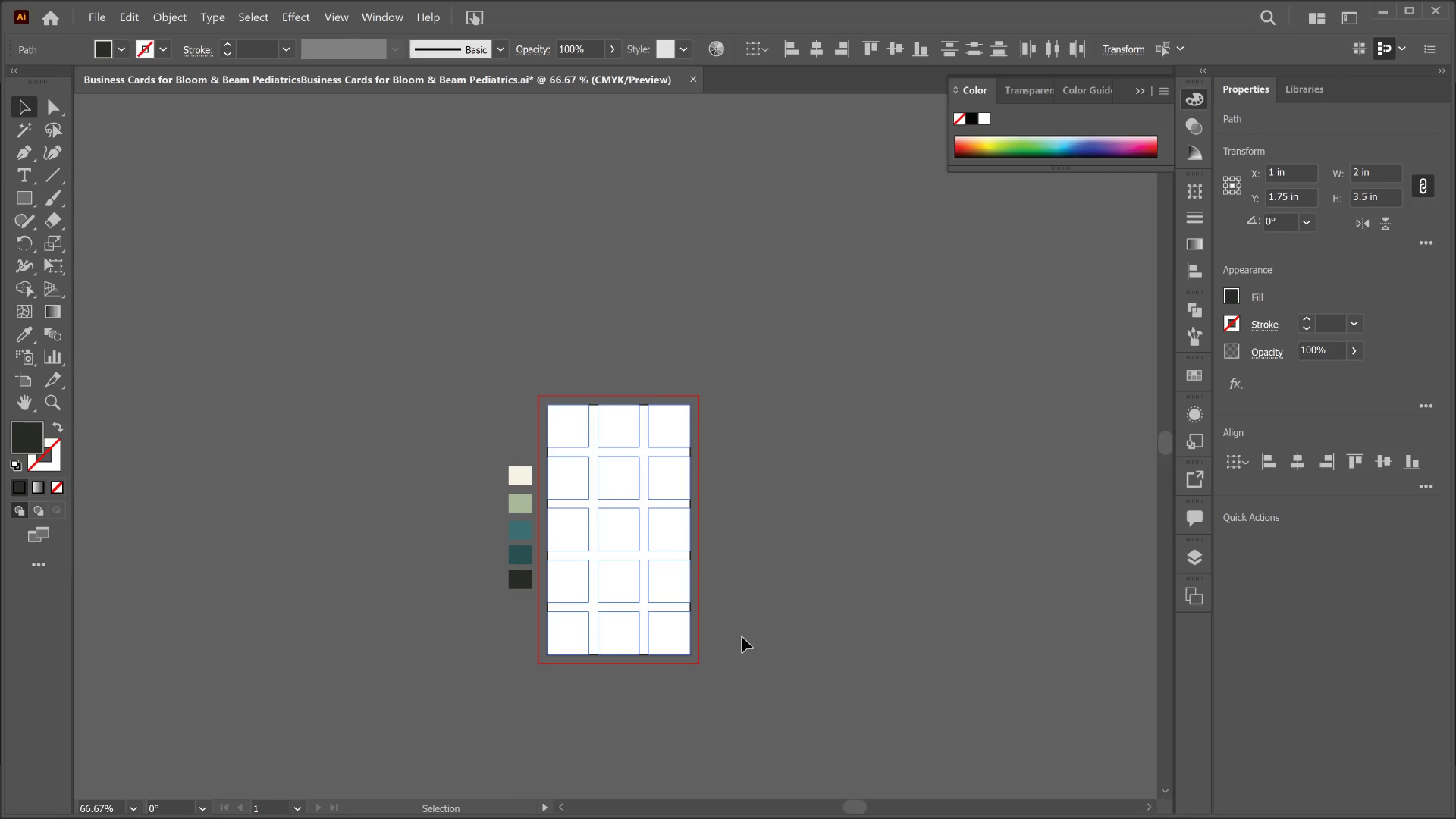 
left_click([752, 606])
 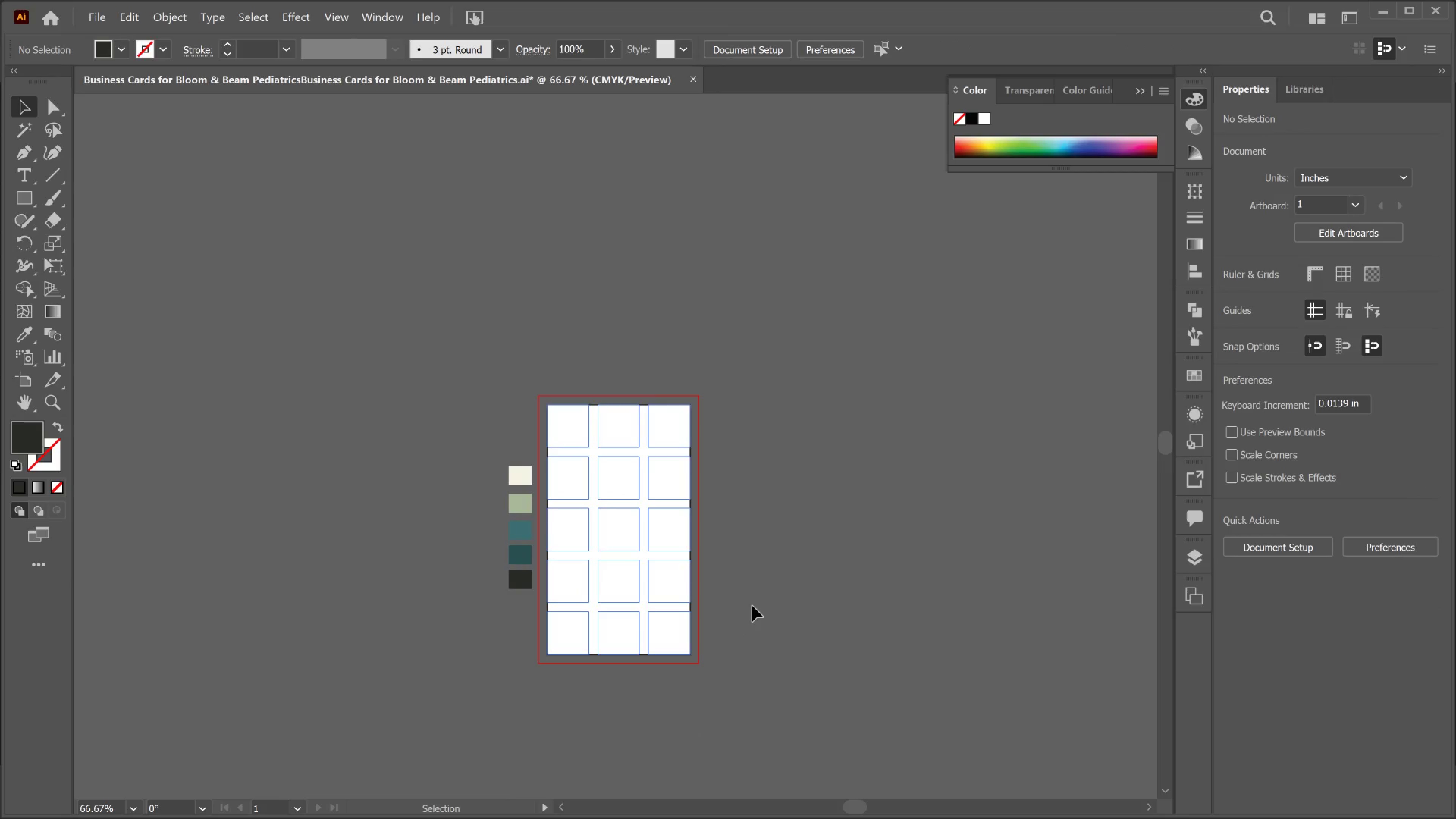 
hold_key(key=AltLeft, duration=0.33)
scroll: coordinate [482, 519], scroll_direction: up, amount: 5.0
 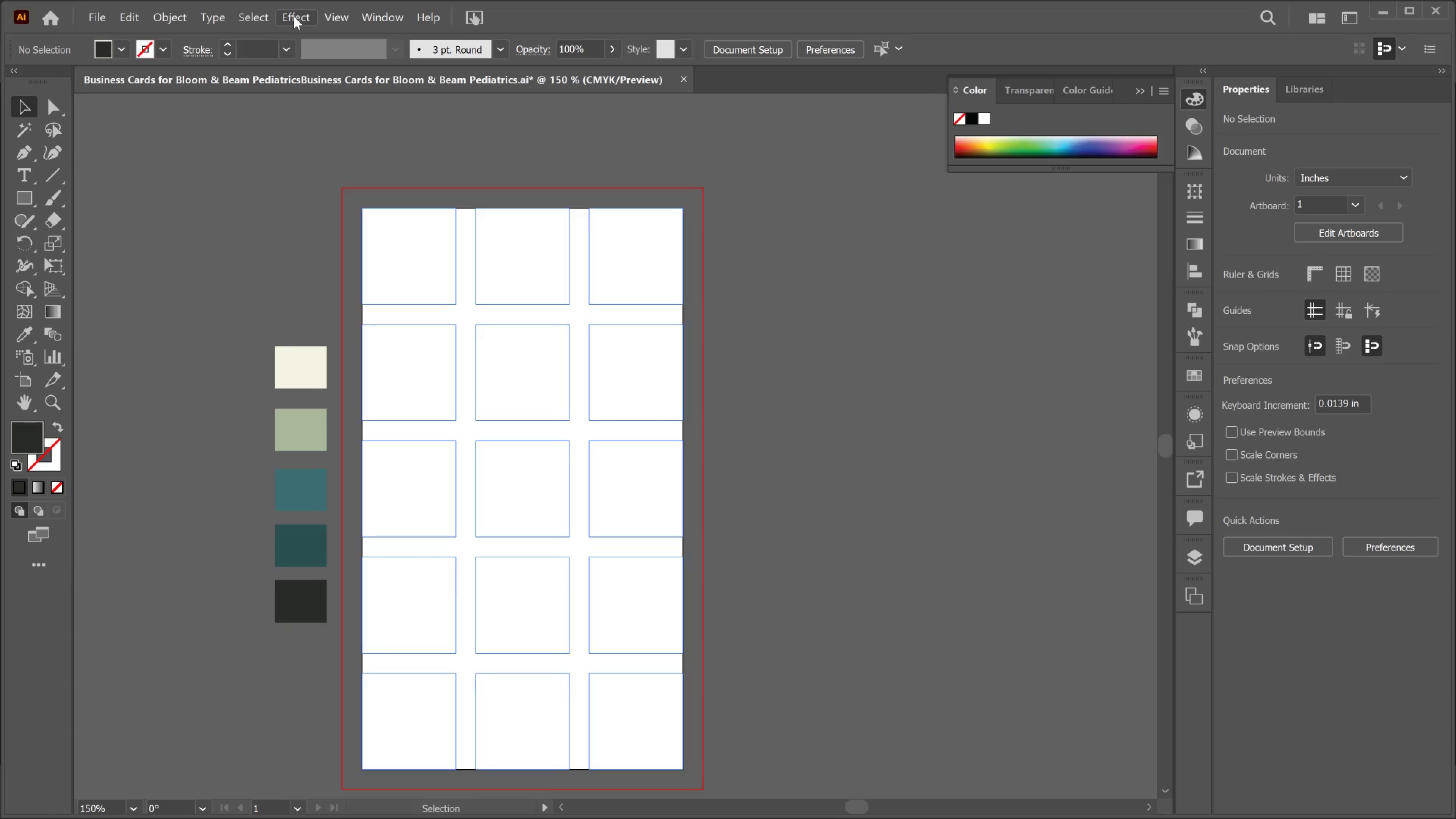 
left_click_drag(start_coordinate=[324, 13], to_coordinate=[326, 13])
 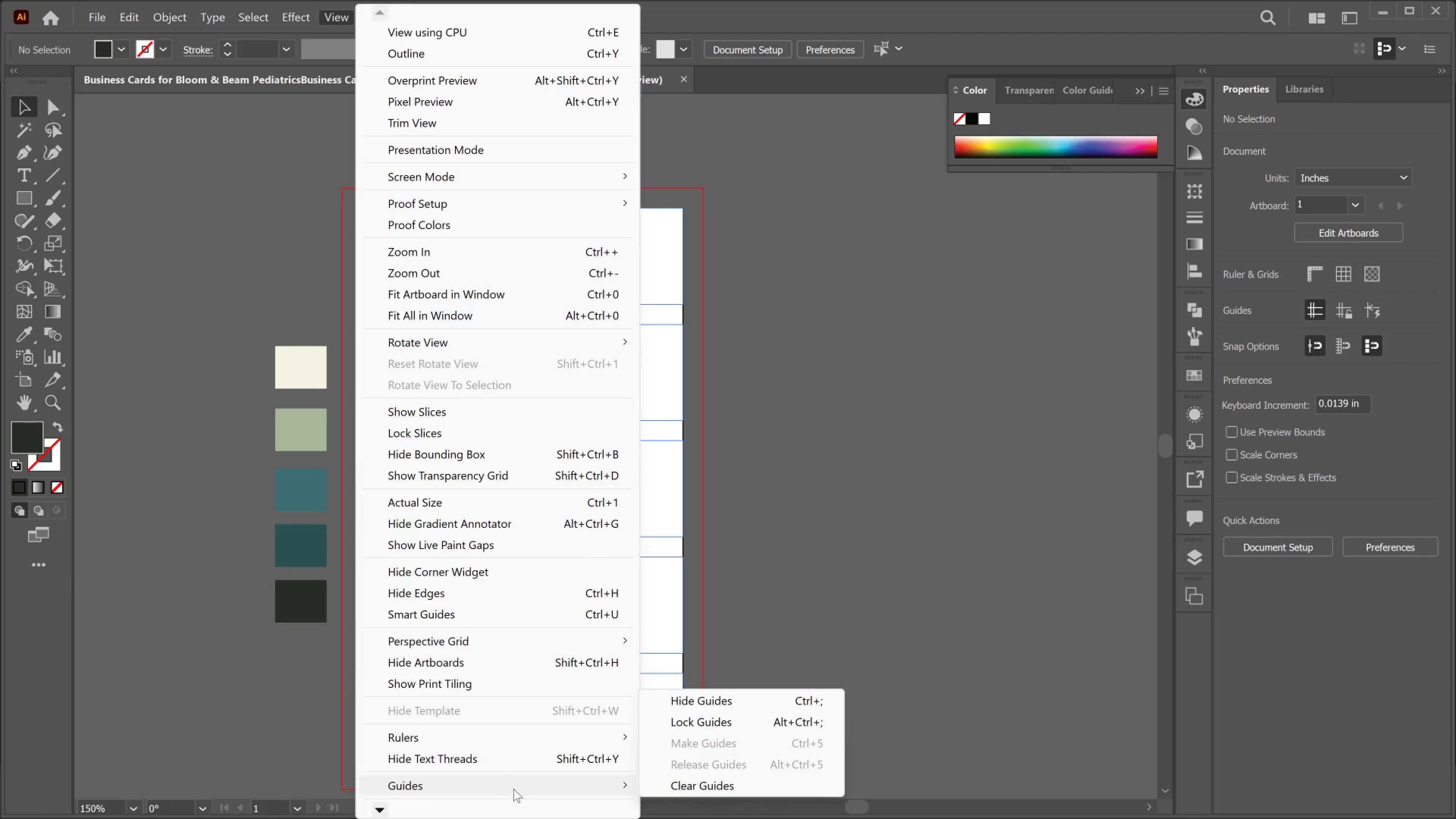 
left_click([764, 714])
 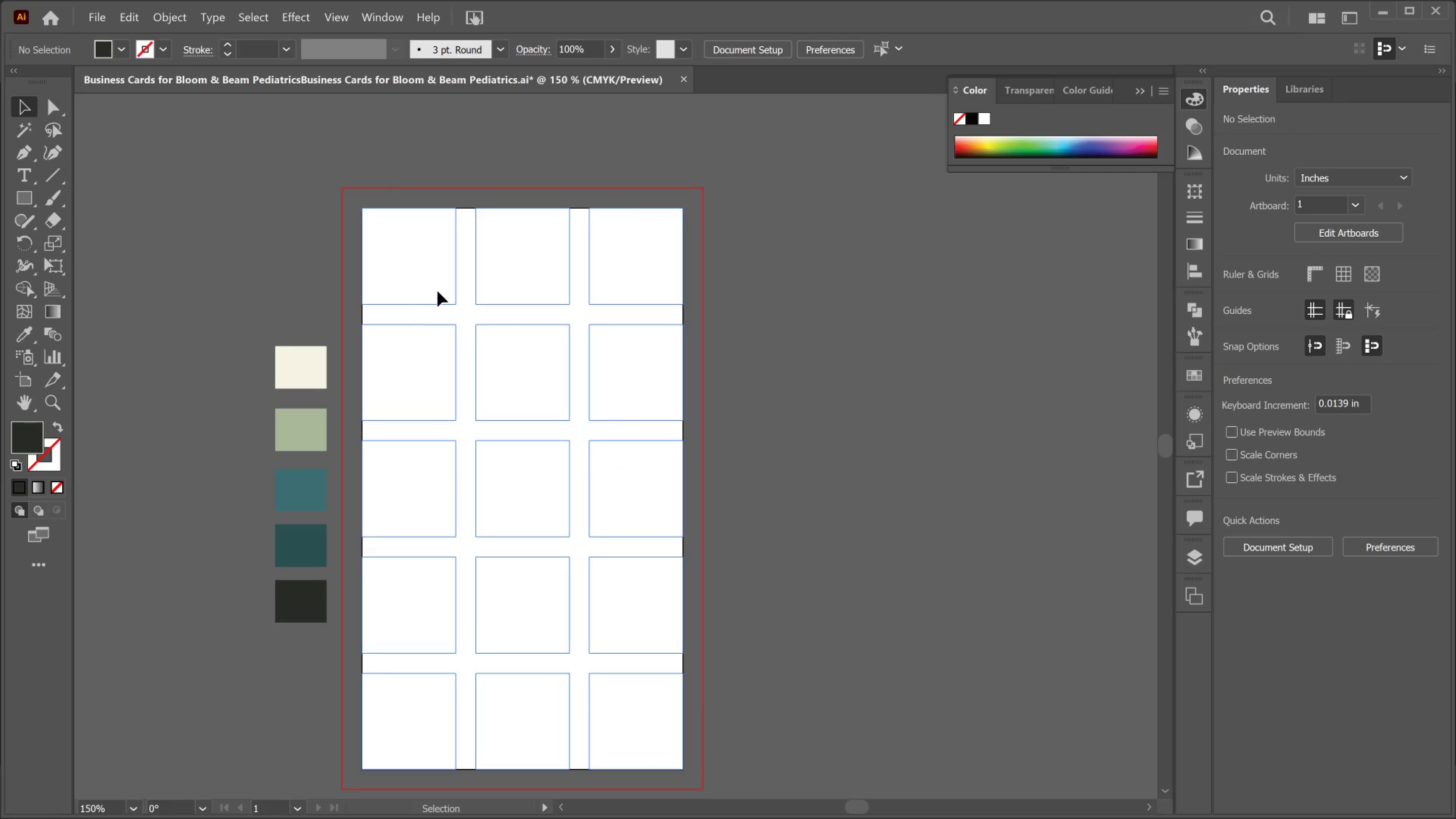 
scroll: coordinate [418, 270], scroll_direction: down, amount: 2.0
 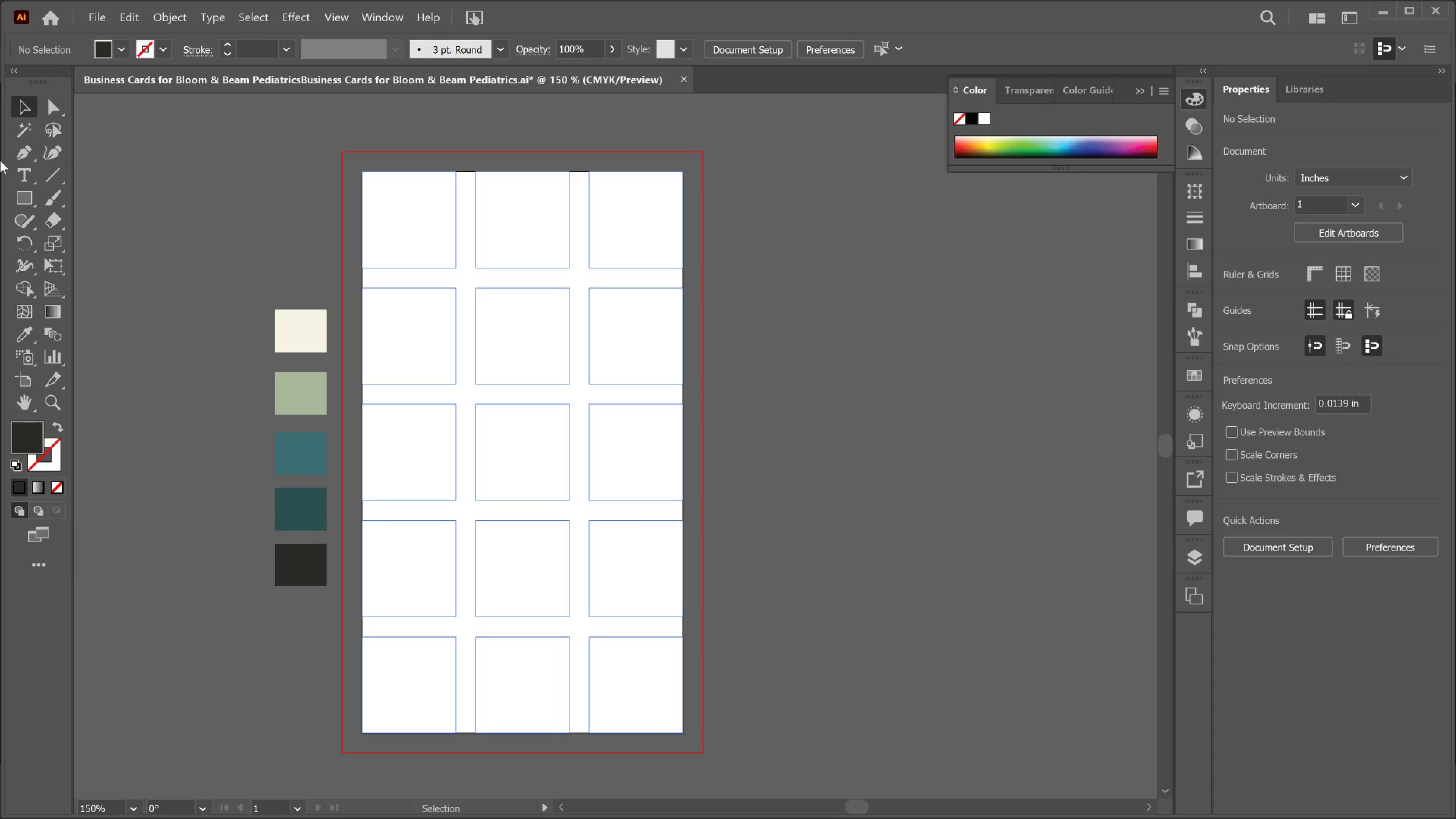 
left_click([29, 204])
 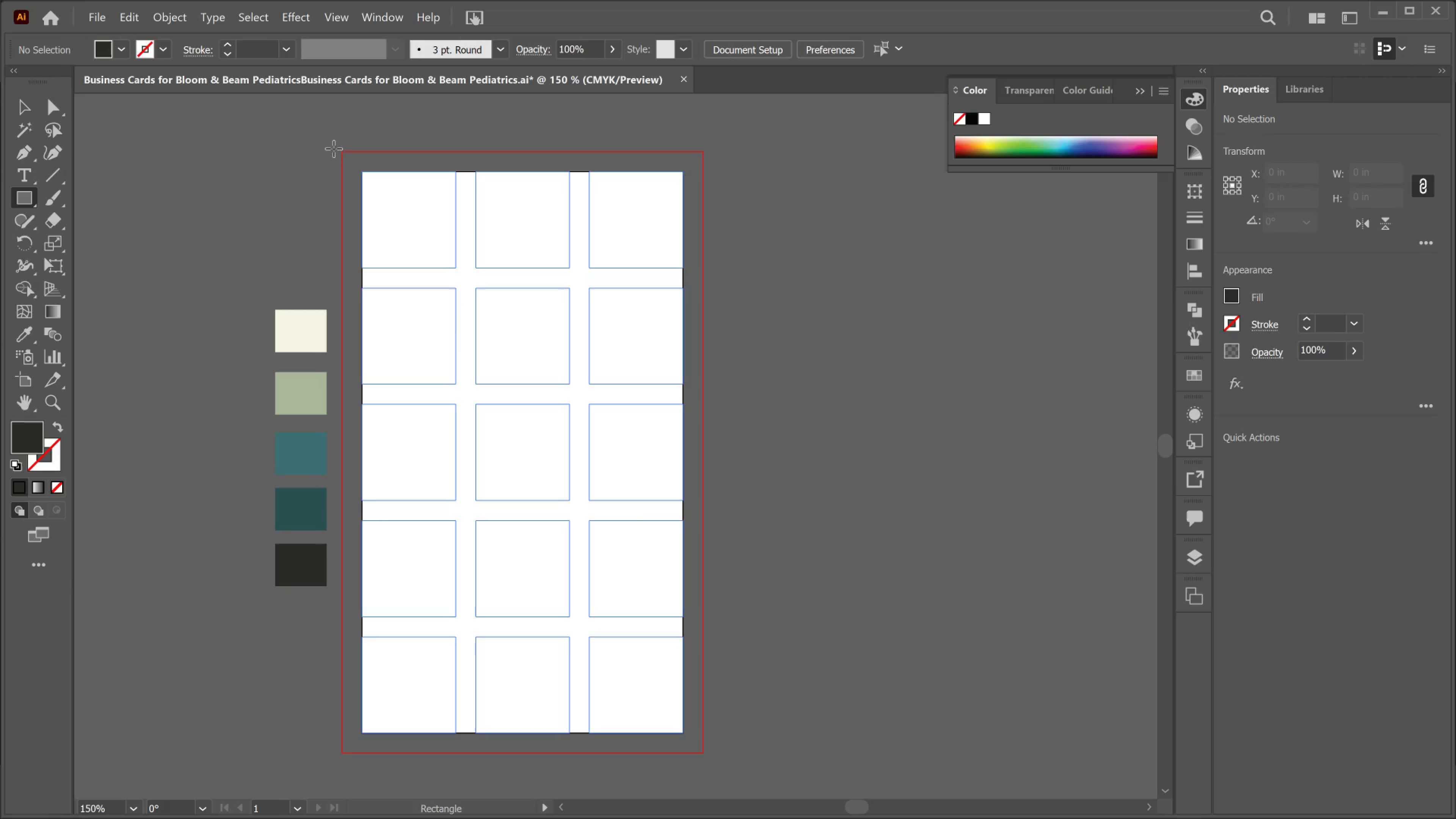 
wait(23.41)
 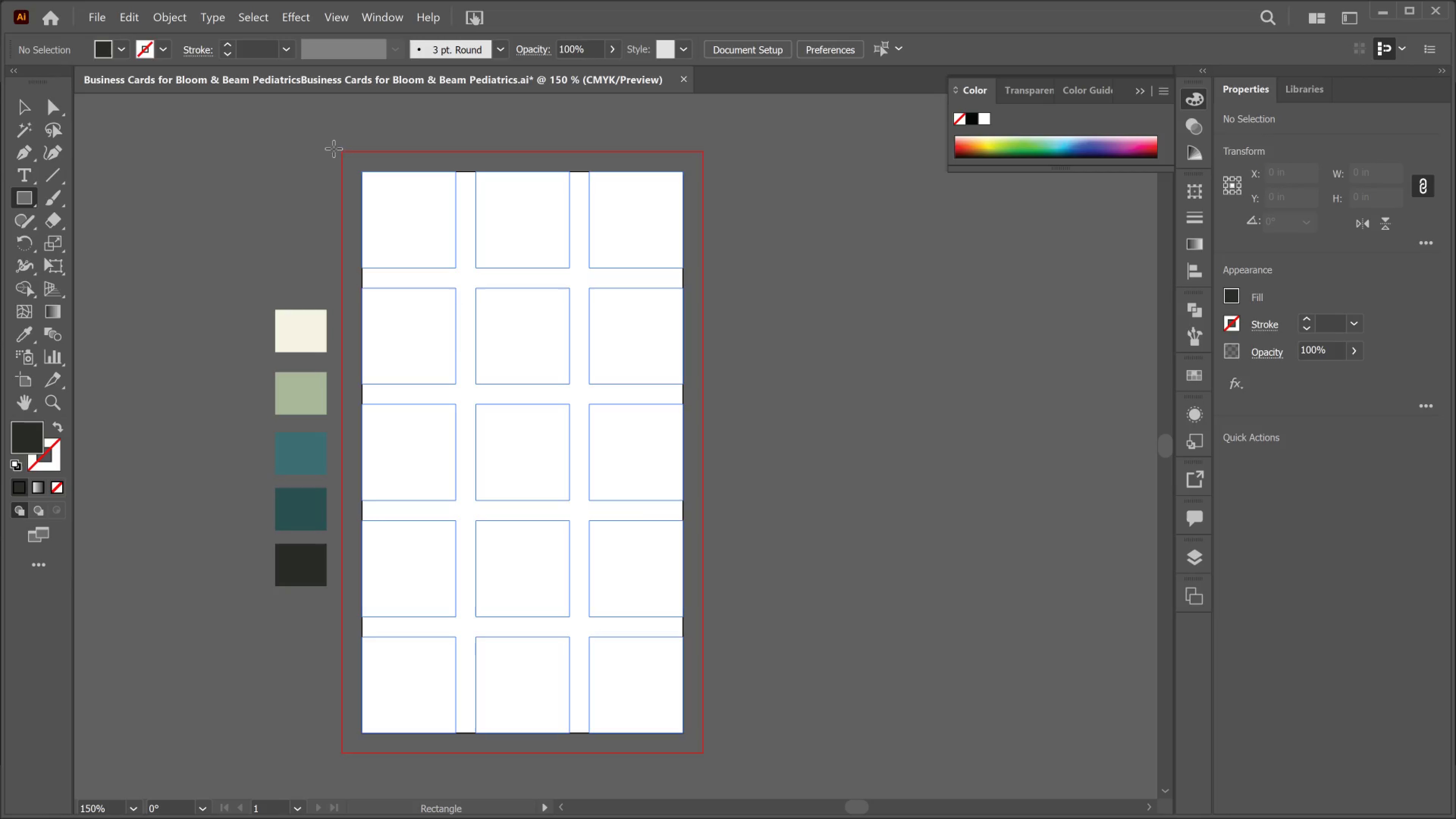 
left_click_drag(start_coordinate=[89, 14], to_coordinate=[91, 14])
 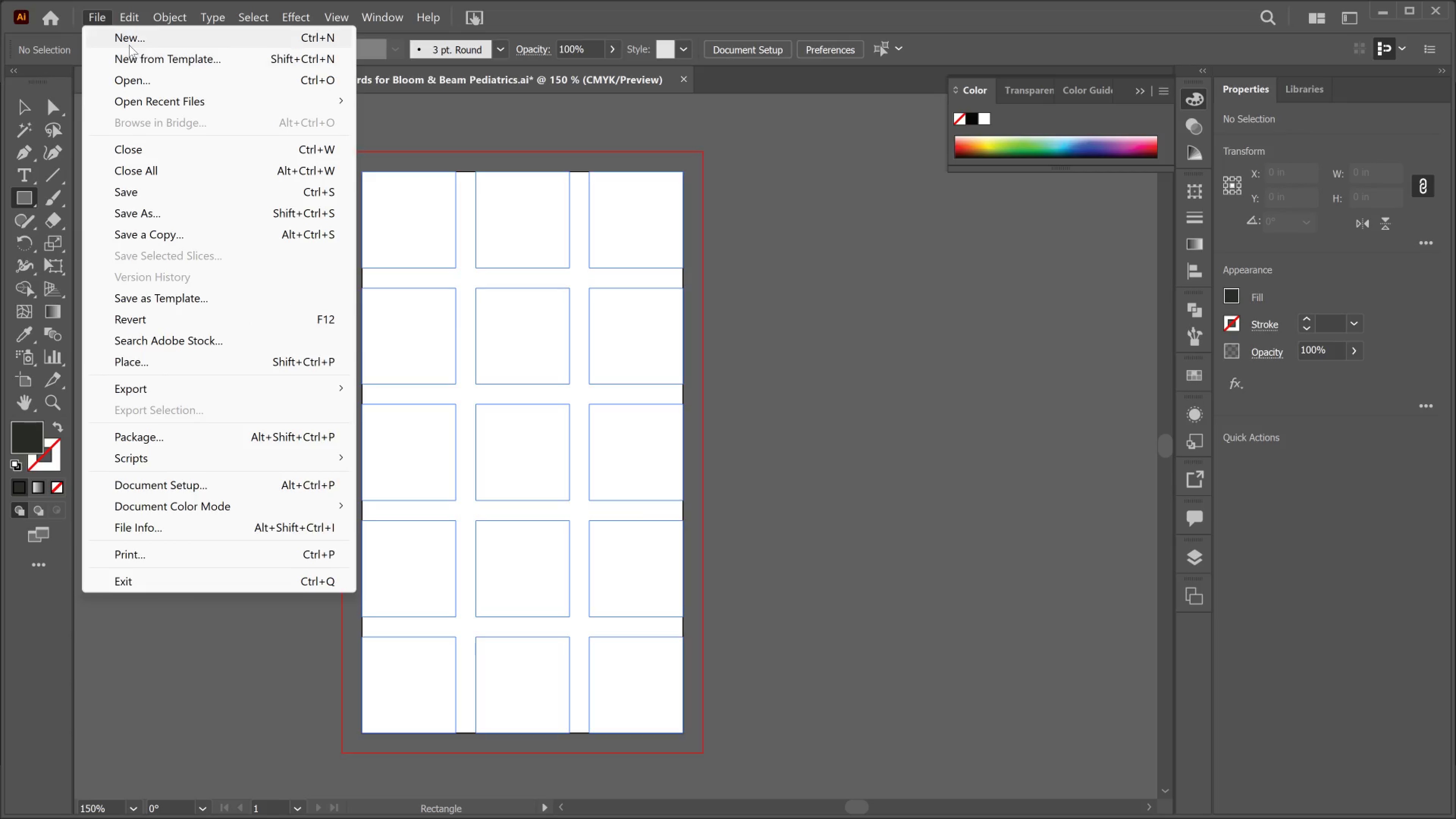 
left_click([131, 41])
 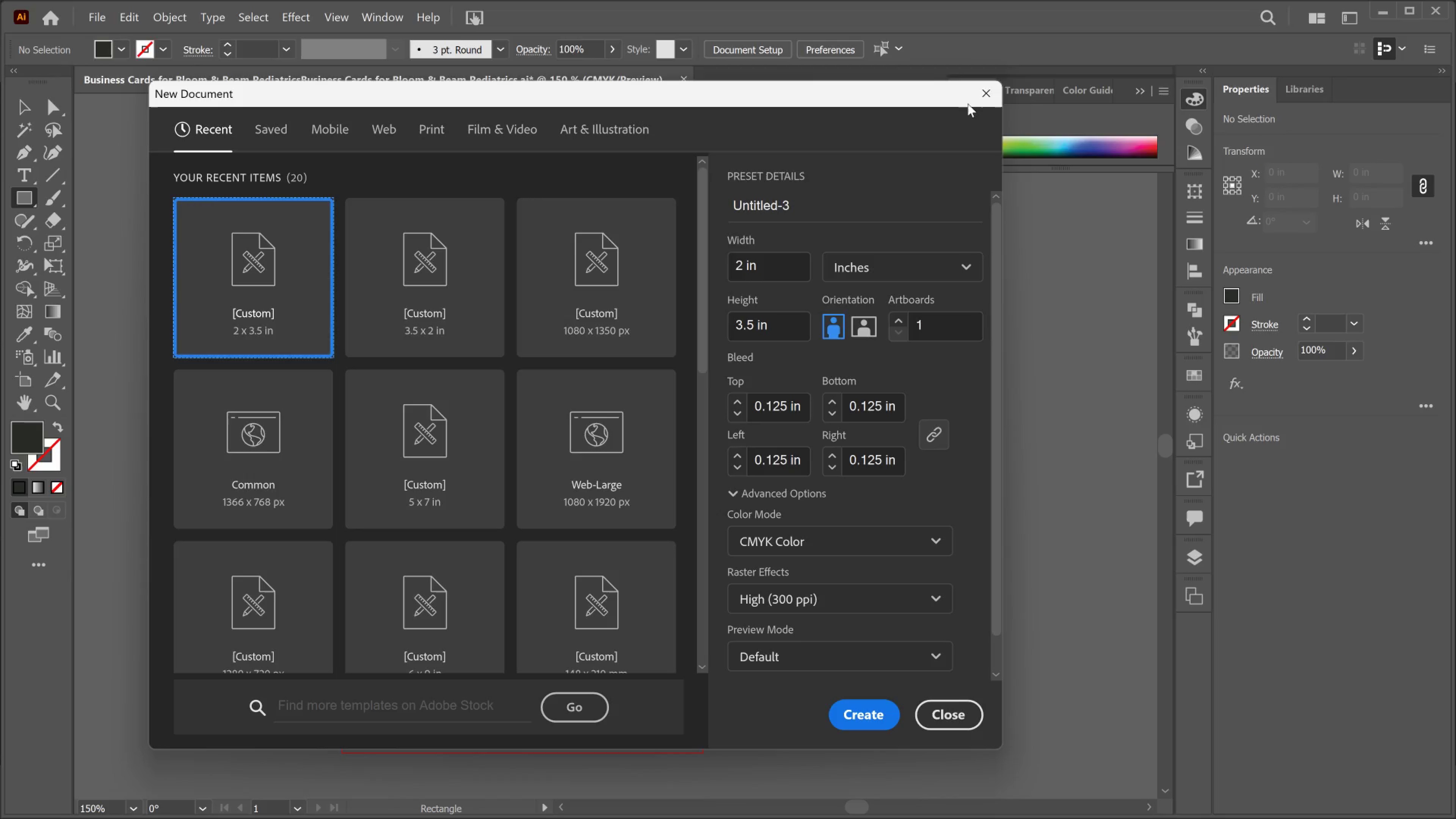 
wait(5.66)
 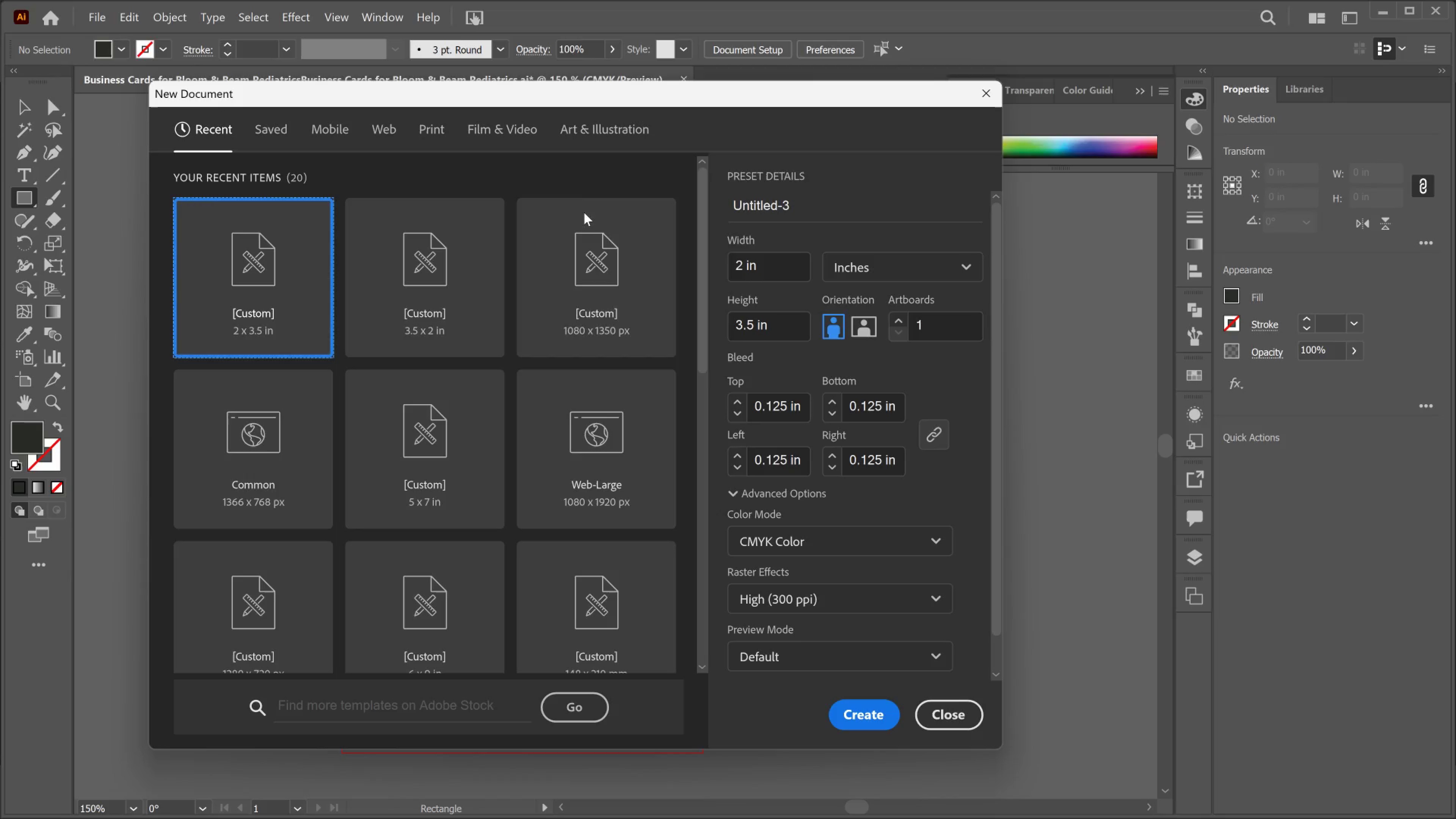 
left_click([986, 93])
 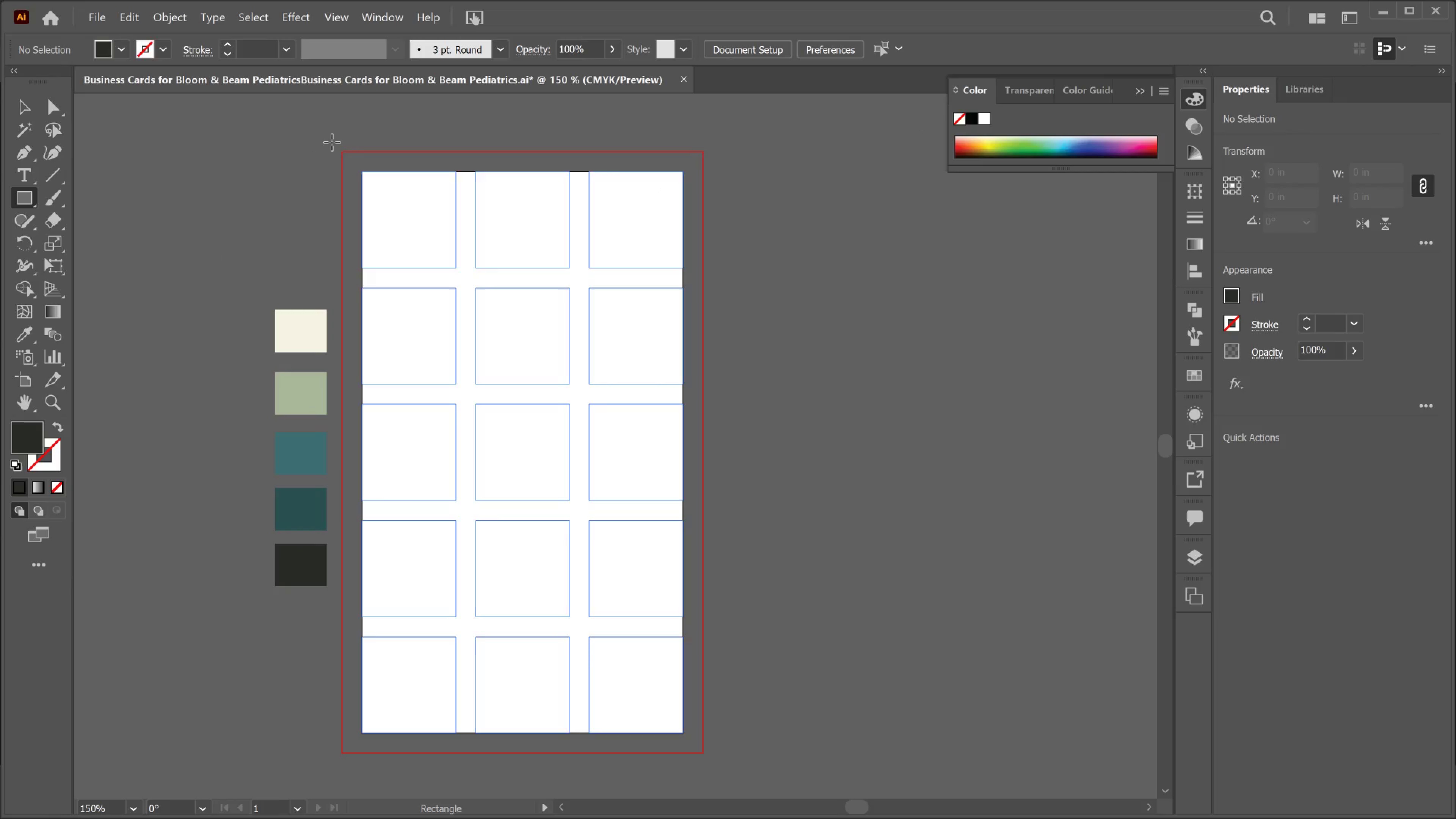 
left_click_drag(start_coordinate=[333, 142], to_coordinate=[708, 304])
 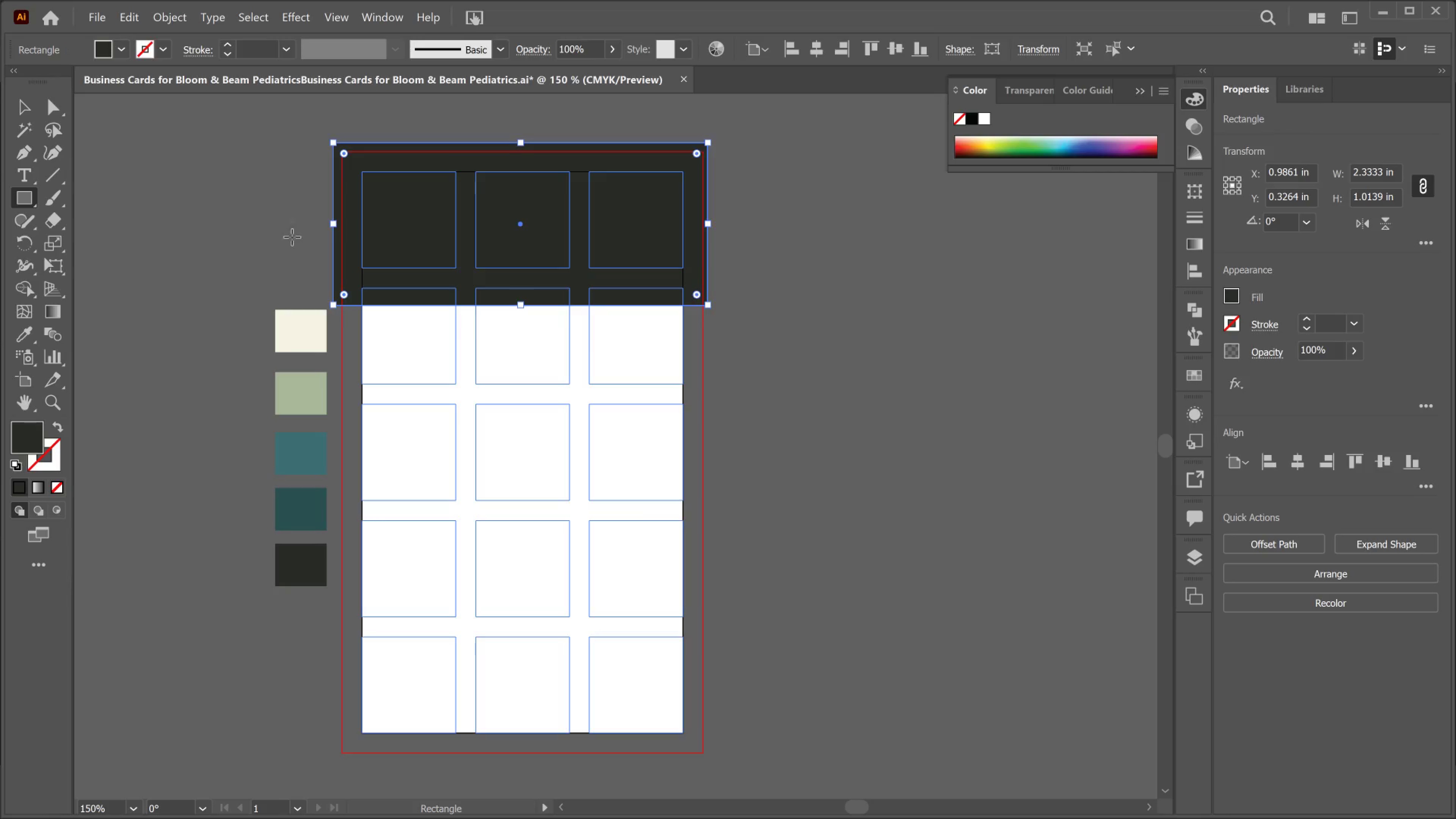 
wait(5.19)
 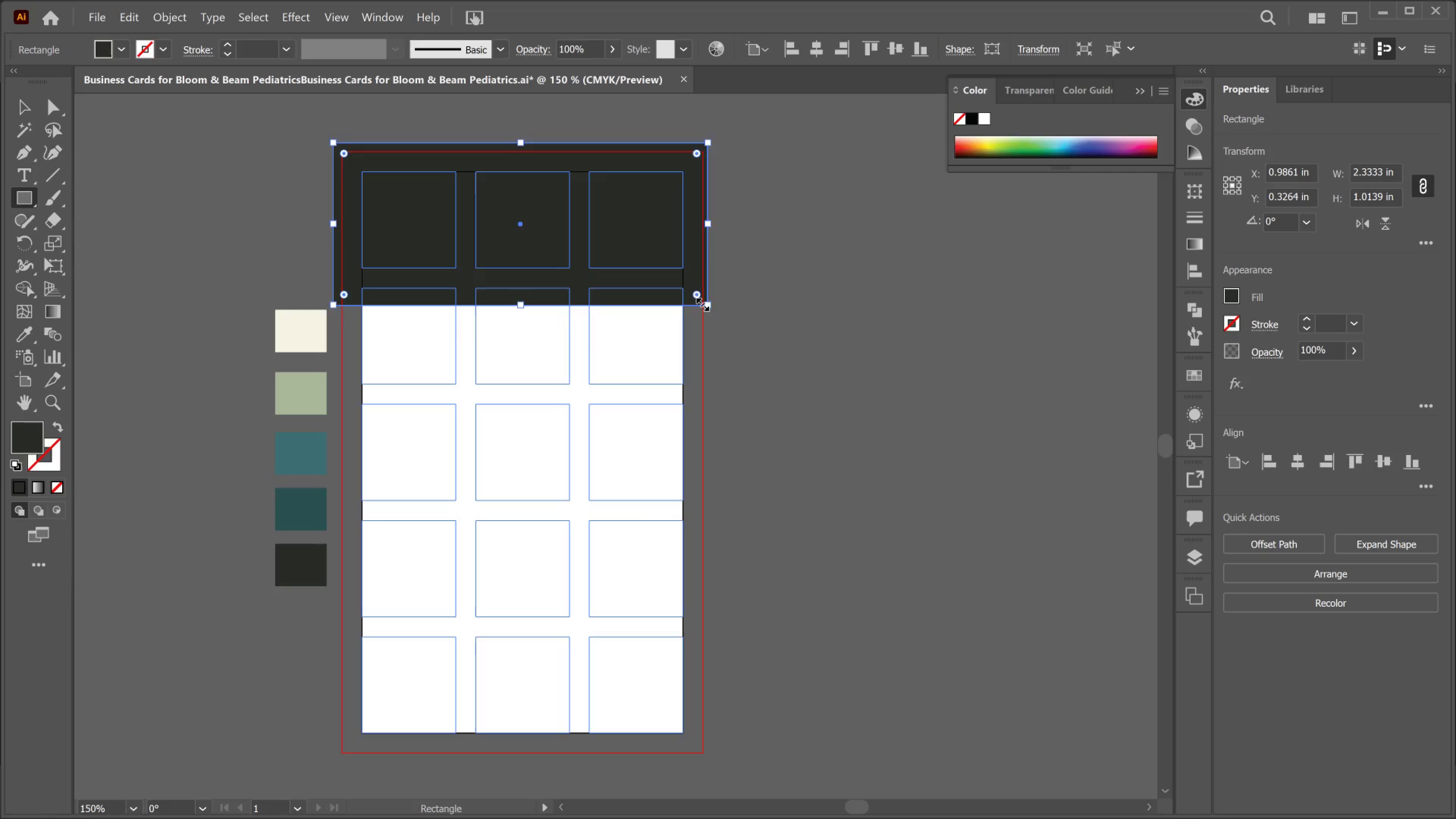 
left_click([23, 333])
 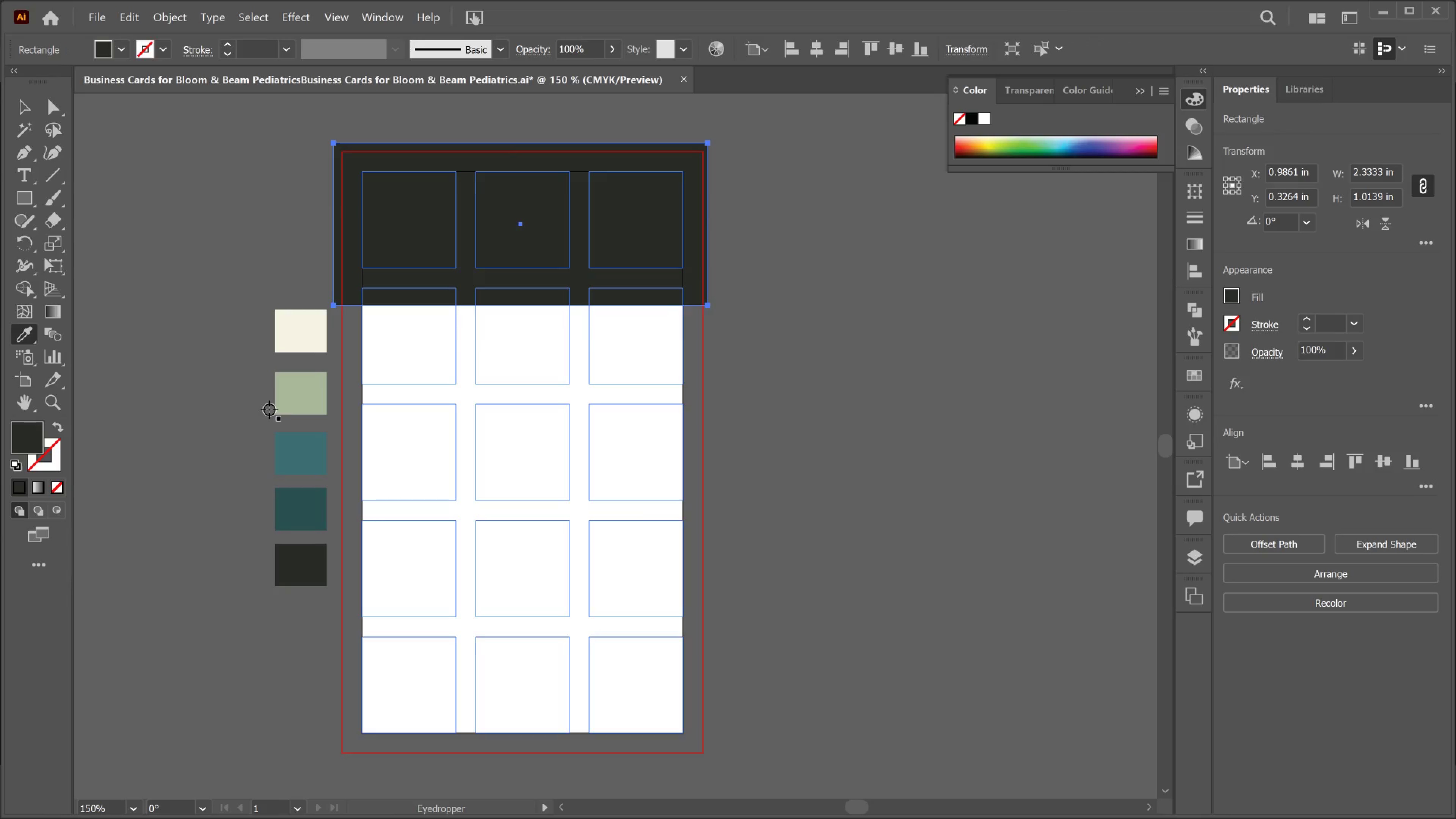 
left_click([290, 397])
 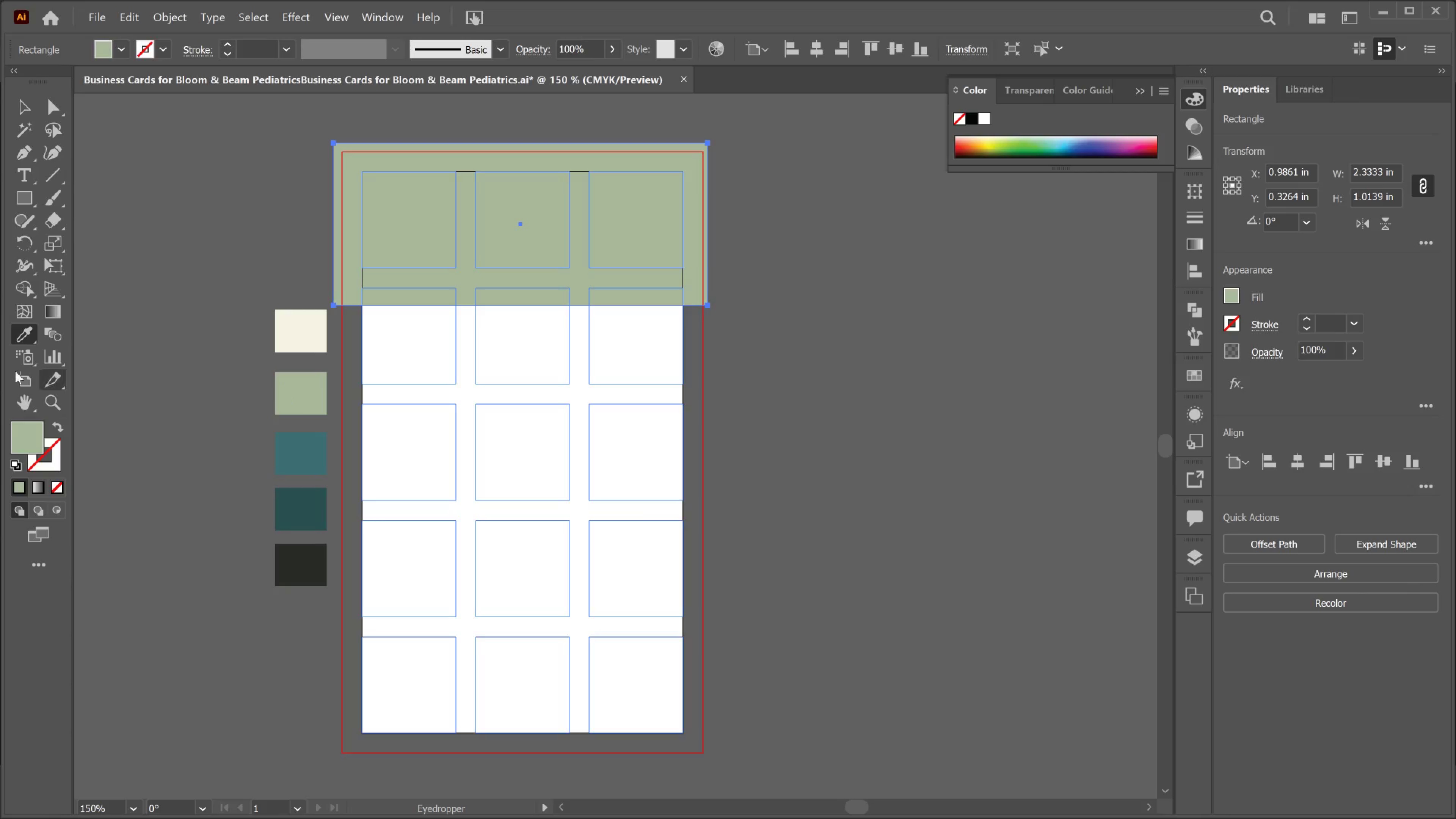 
left_click([31, 107])
 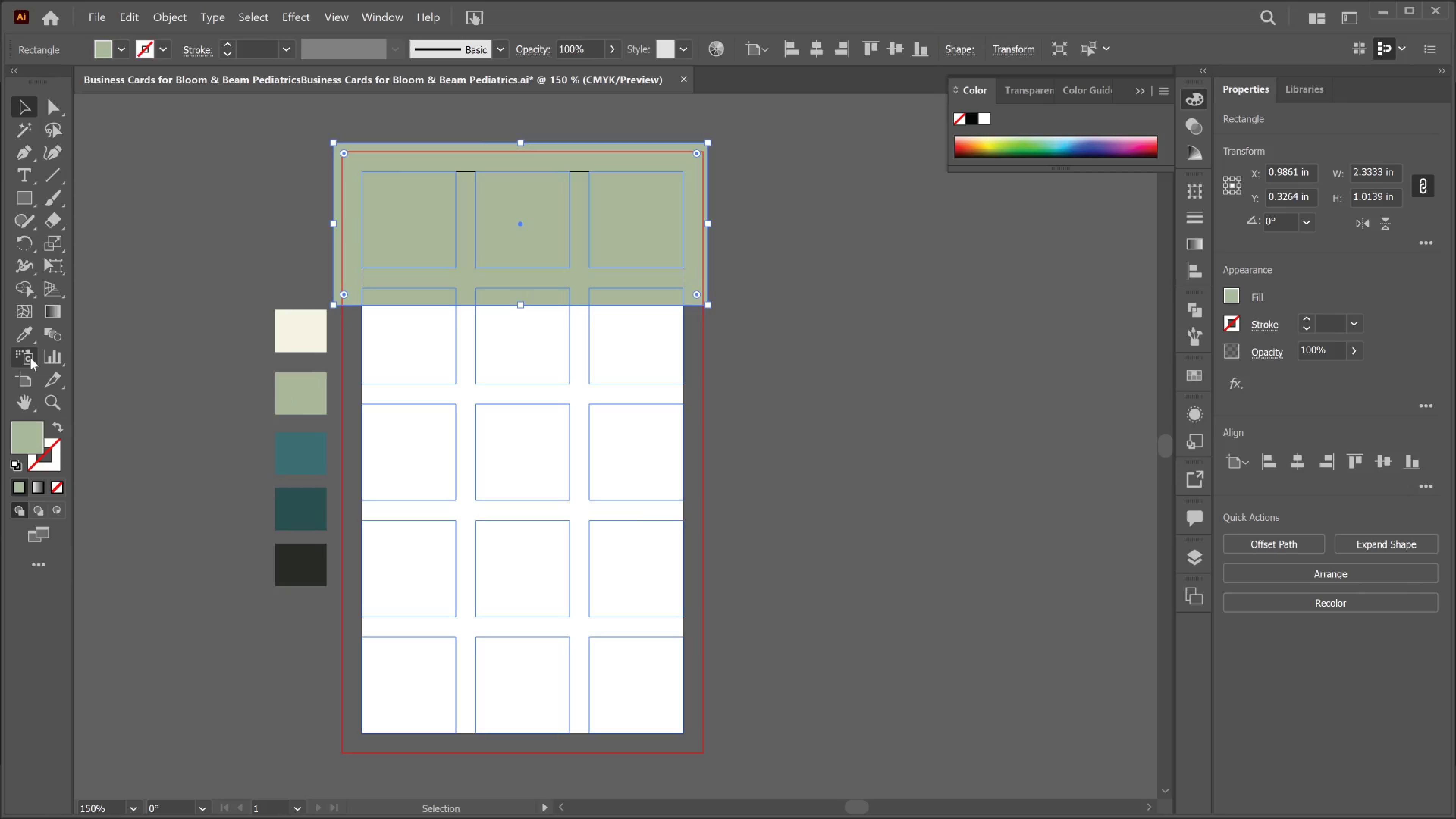 
key(T)
 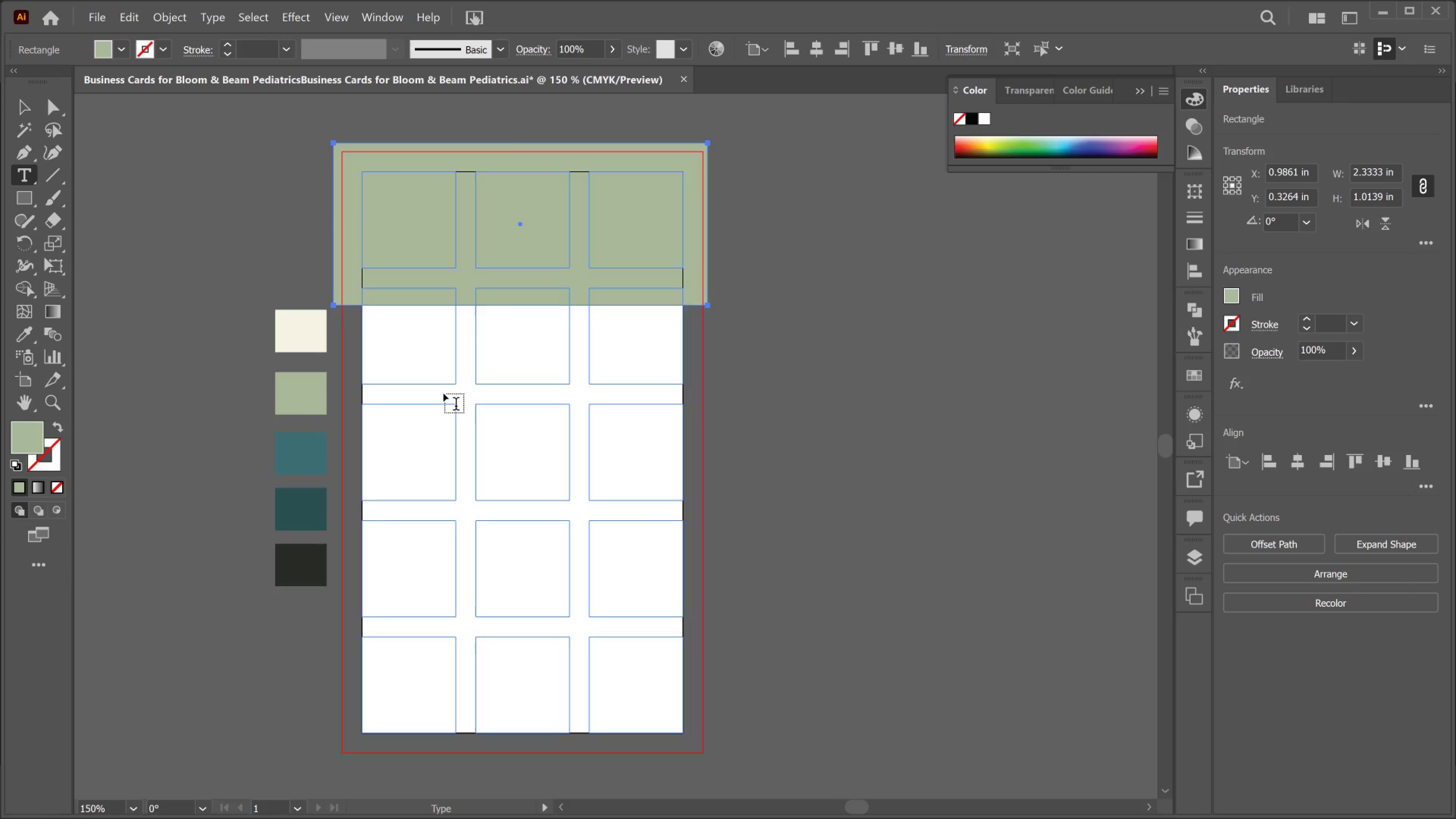 
left_click([444, 394])
 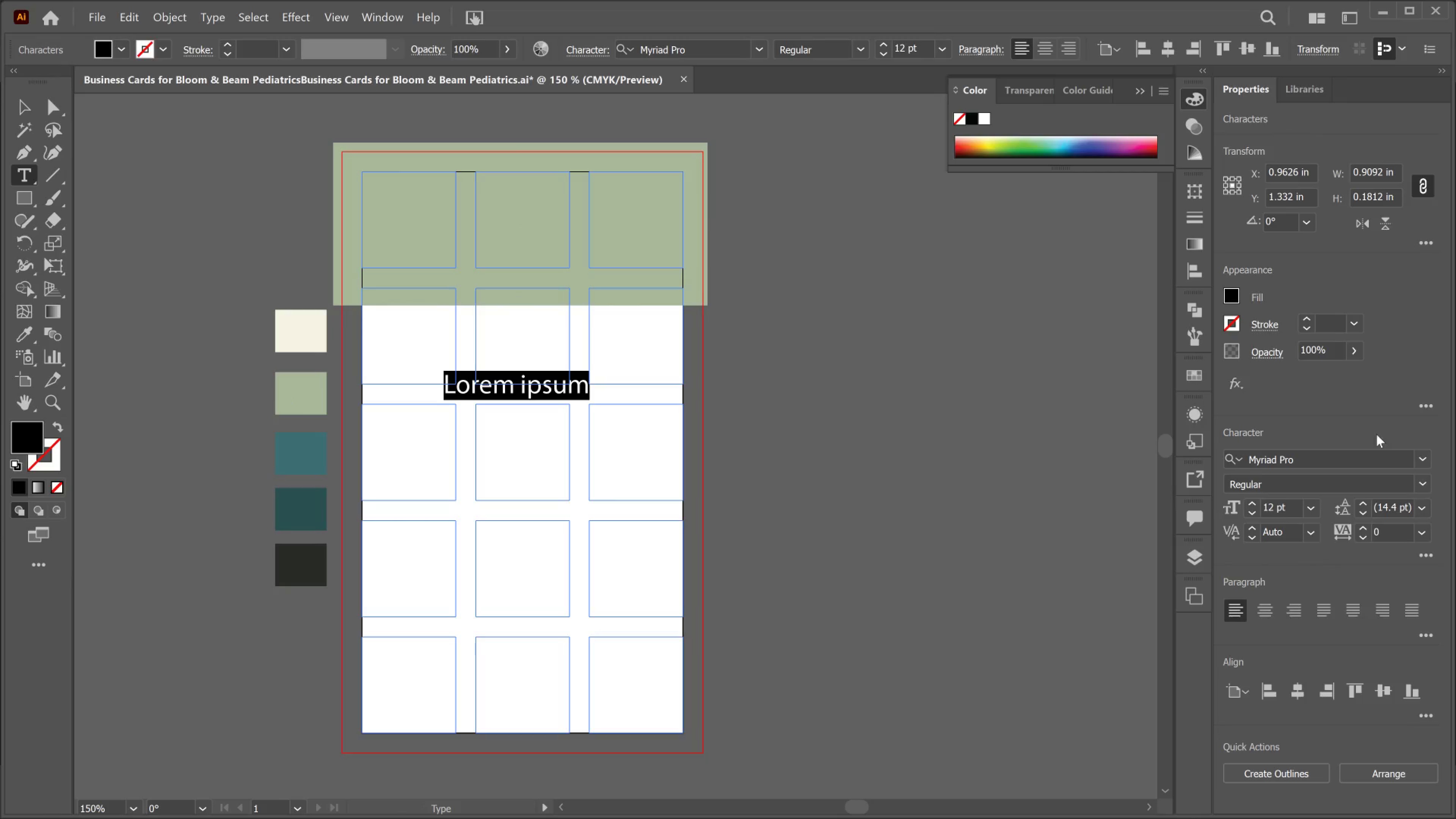 
left_click([1324, 460])
 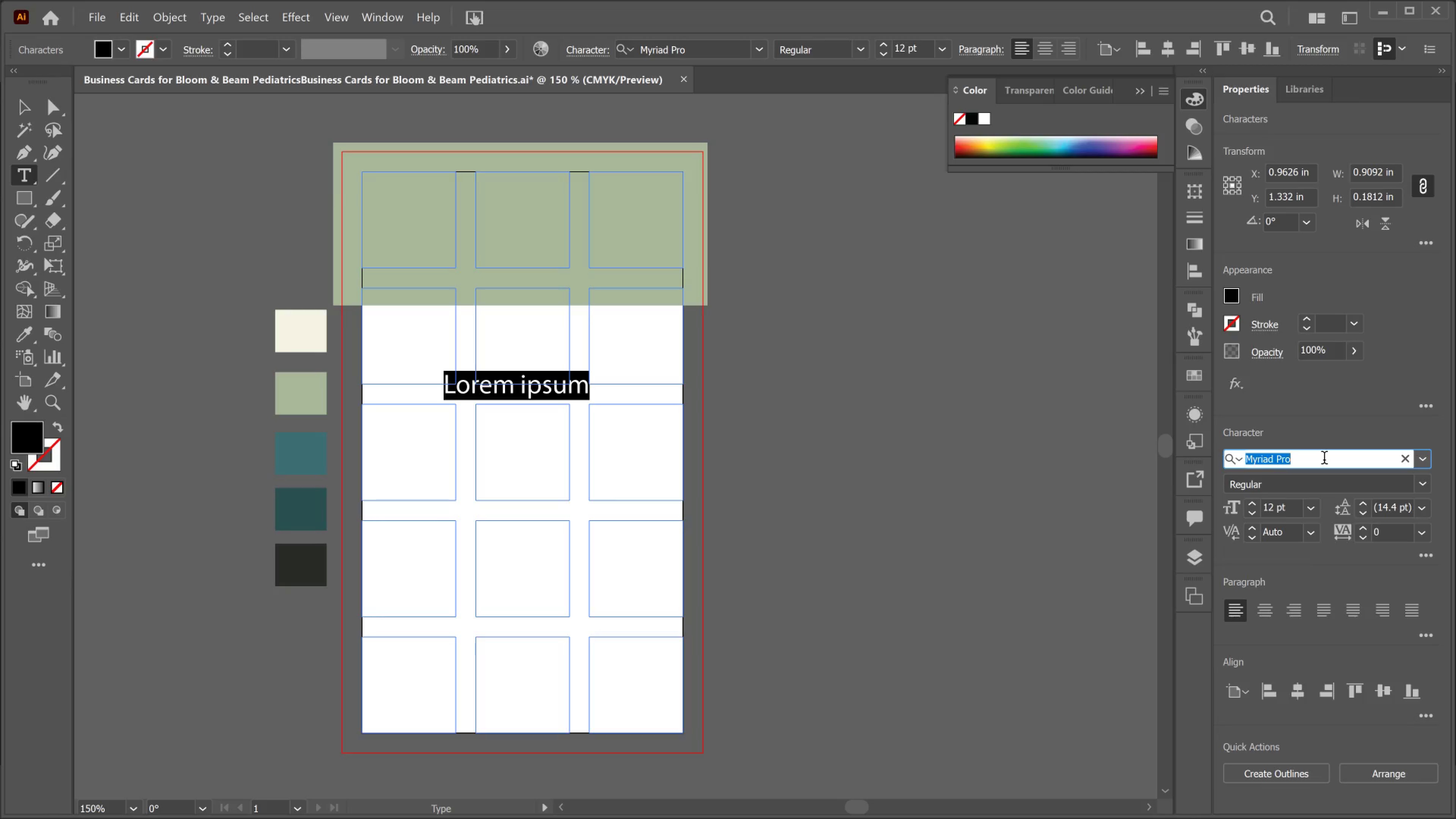 
type(NUN)
 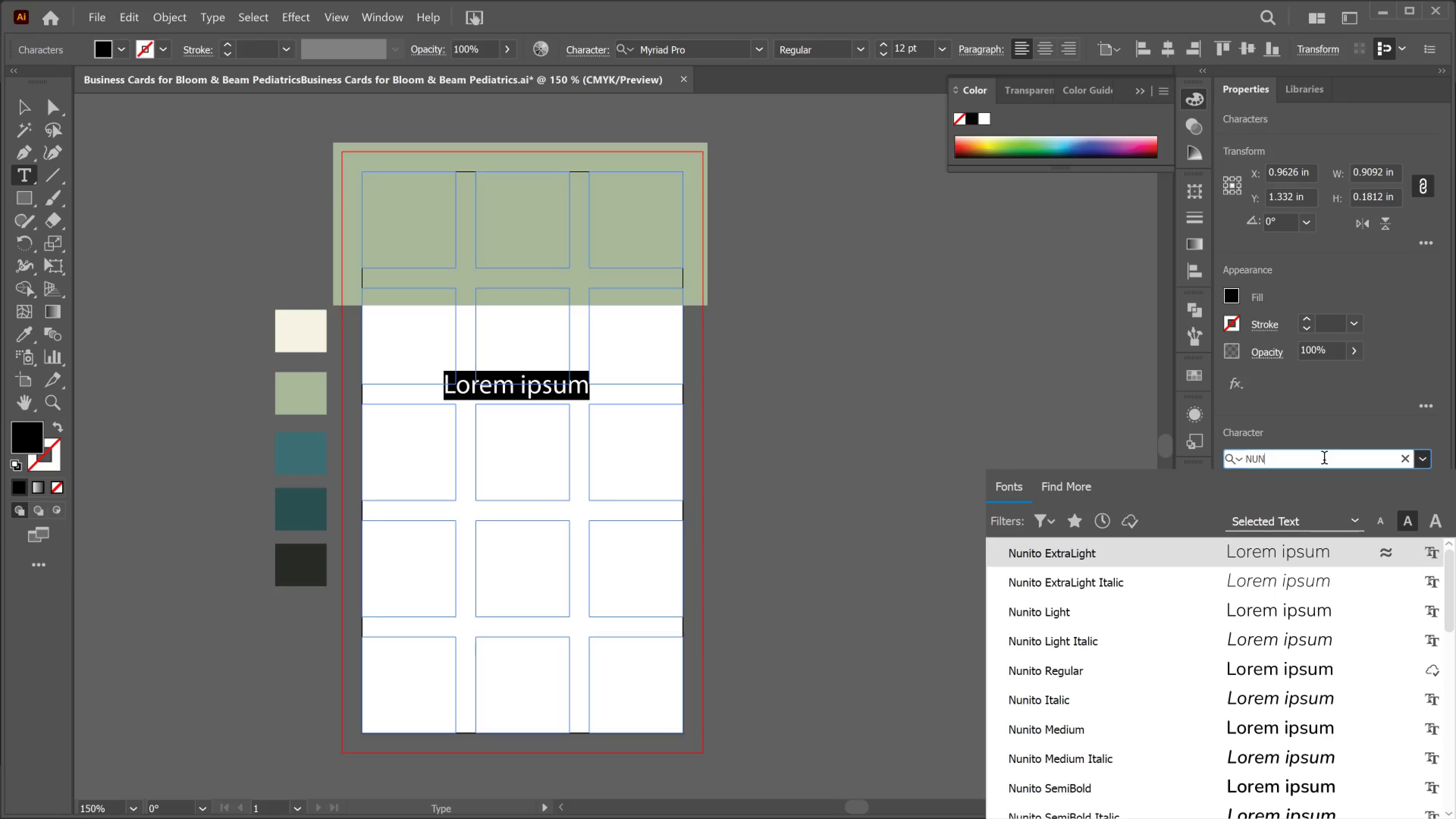 
scroll: coordinate [1153, 692], scroll_direction: down, amount: 7.0
 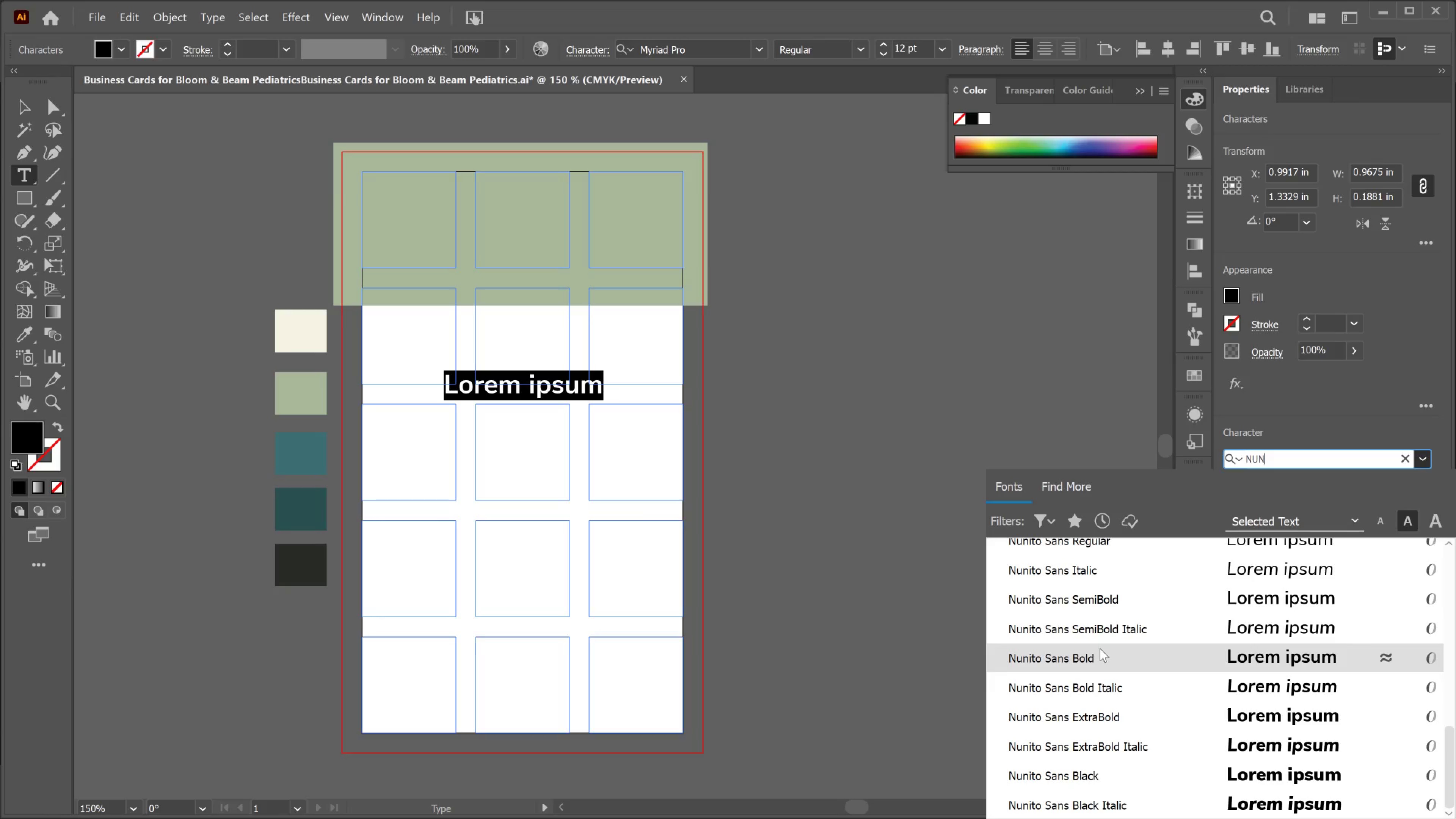 
left_click([1100, 648])
 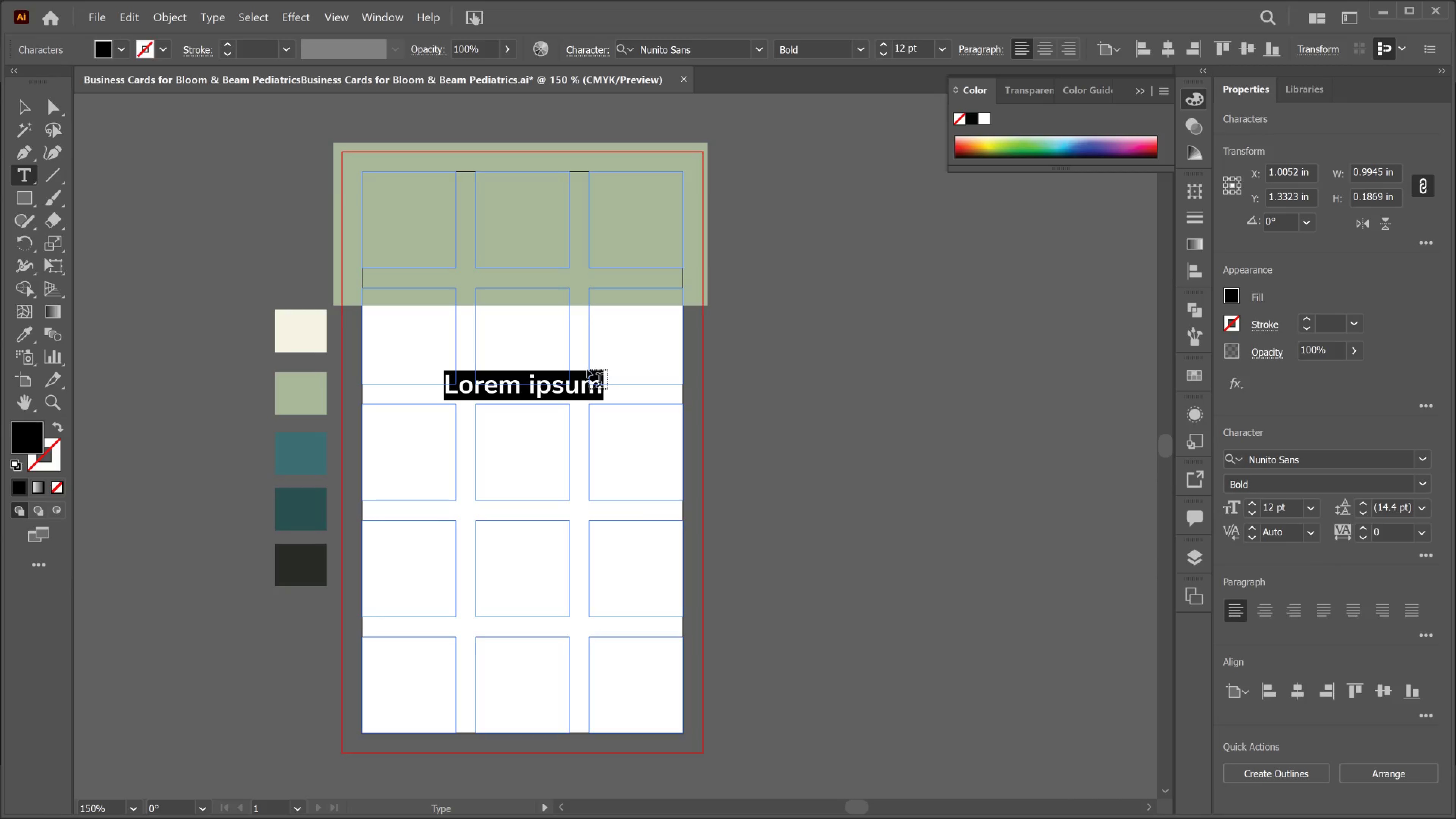 
type(BL)
key(Backspace)
type(loom & Beam)
 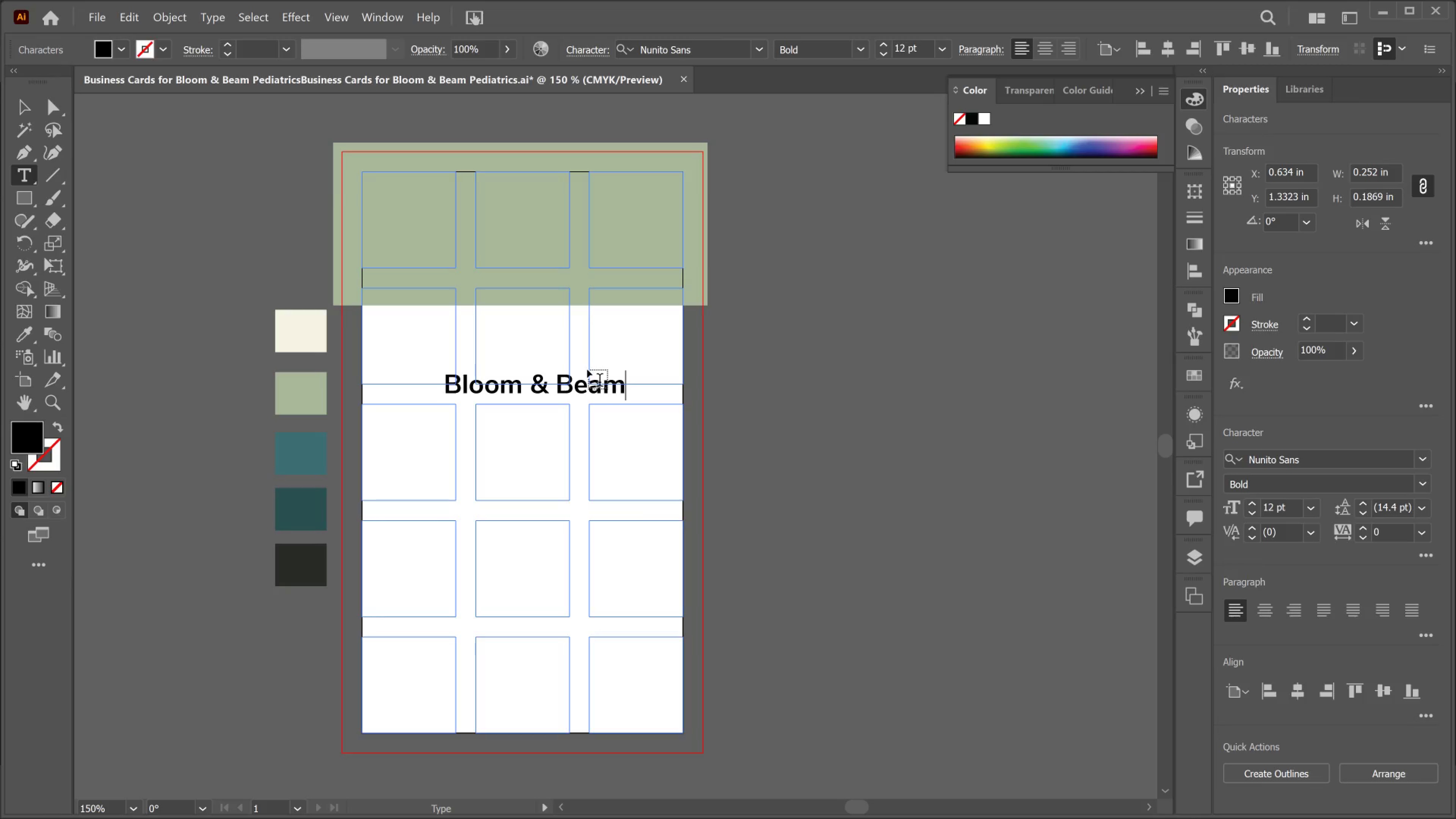 
wait(6.95)
 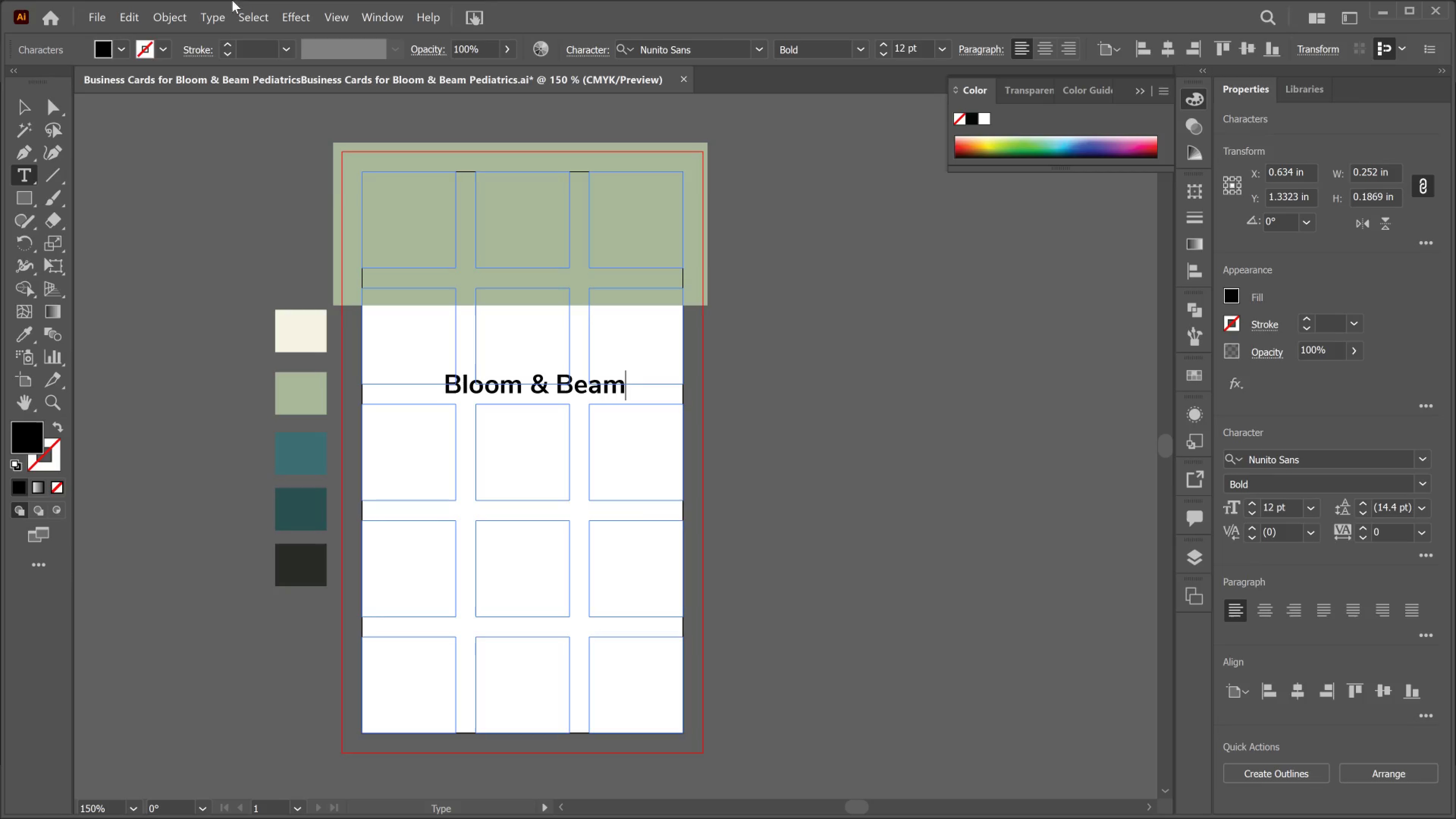 
left_click([16, 111])
 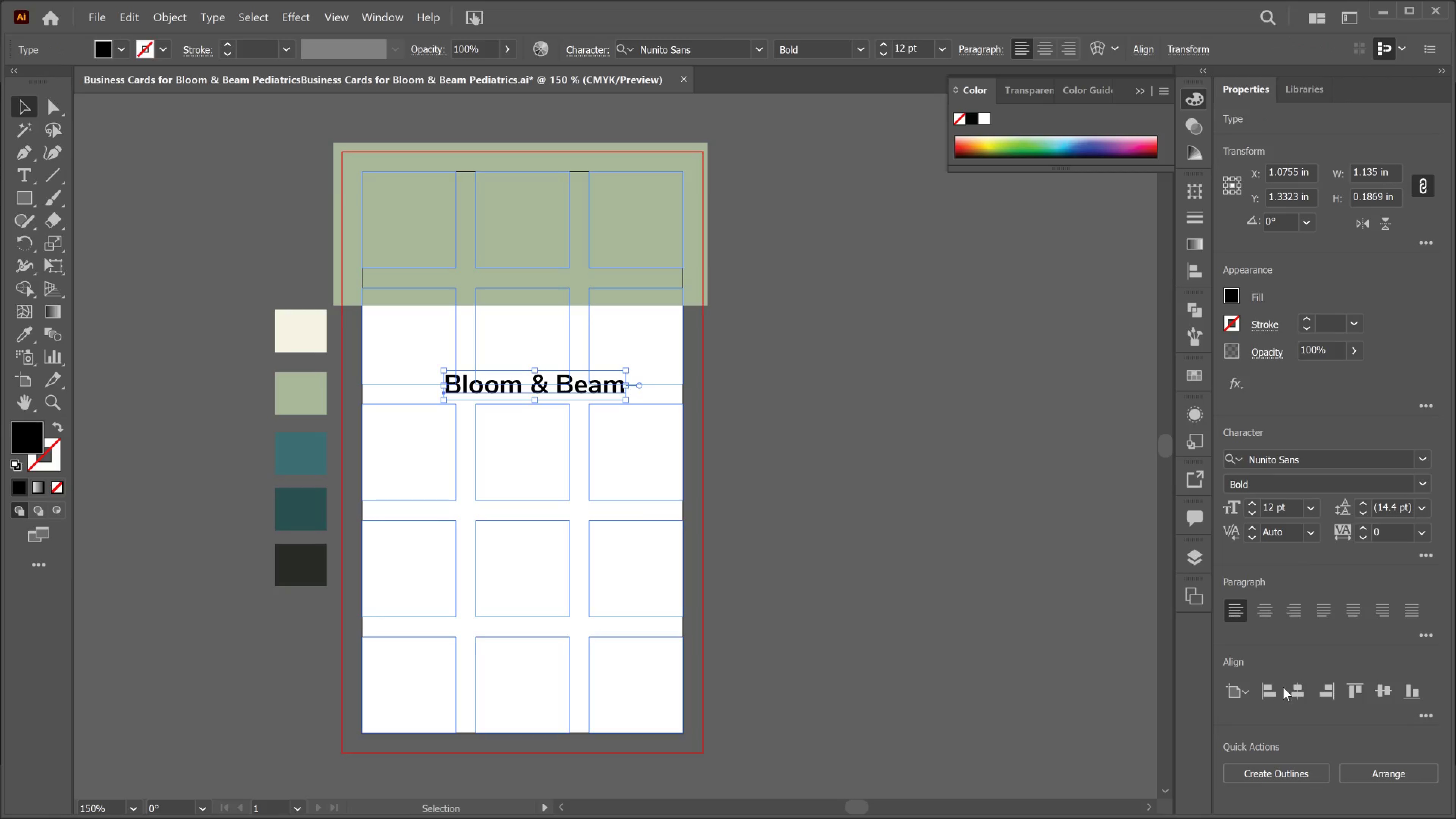 
left_click([1300, 691])
 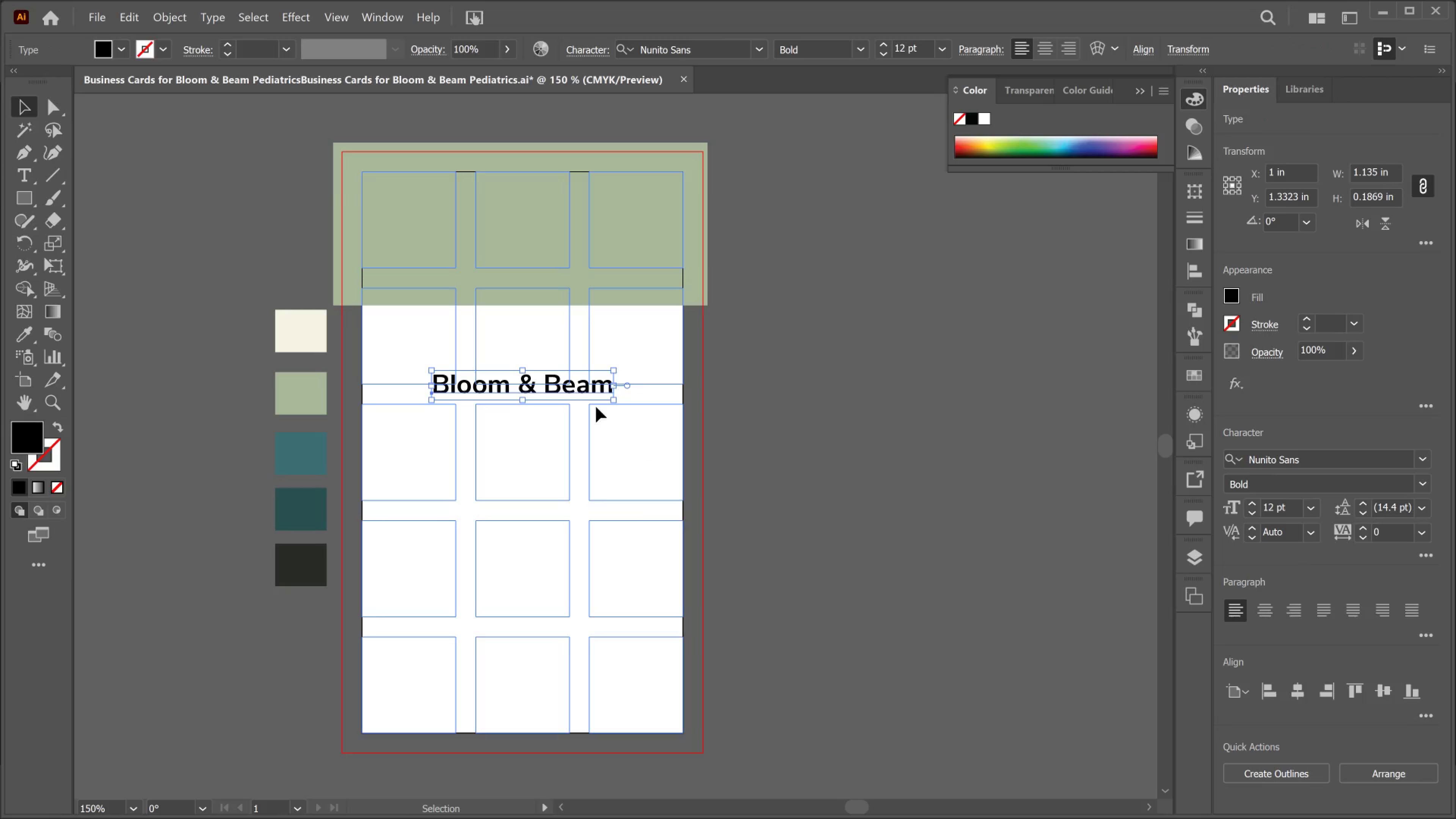 
hold_key(key=AltLeft, duration=2.27)
left_click_drag(start_coordinate=[573, 390], to_coordinate=[574, 417])
 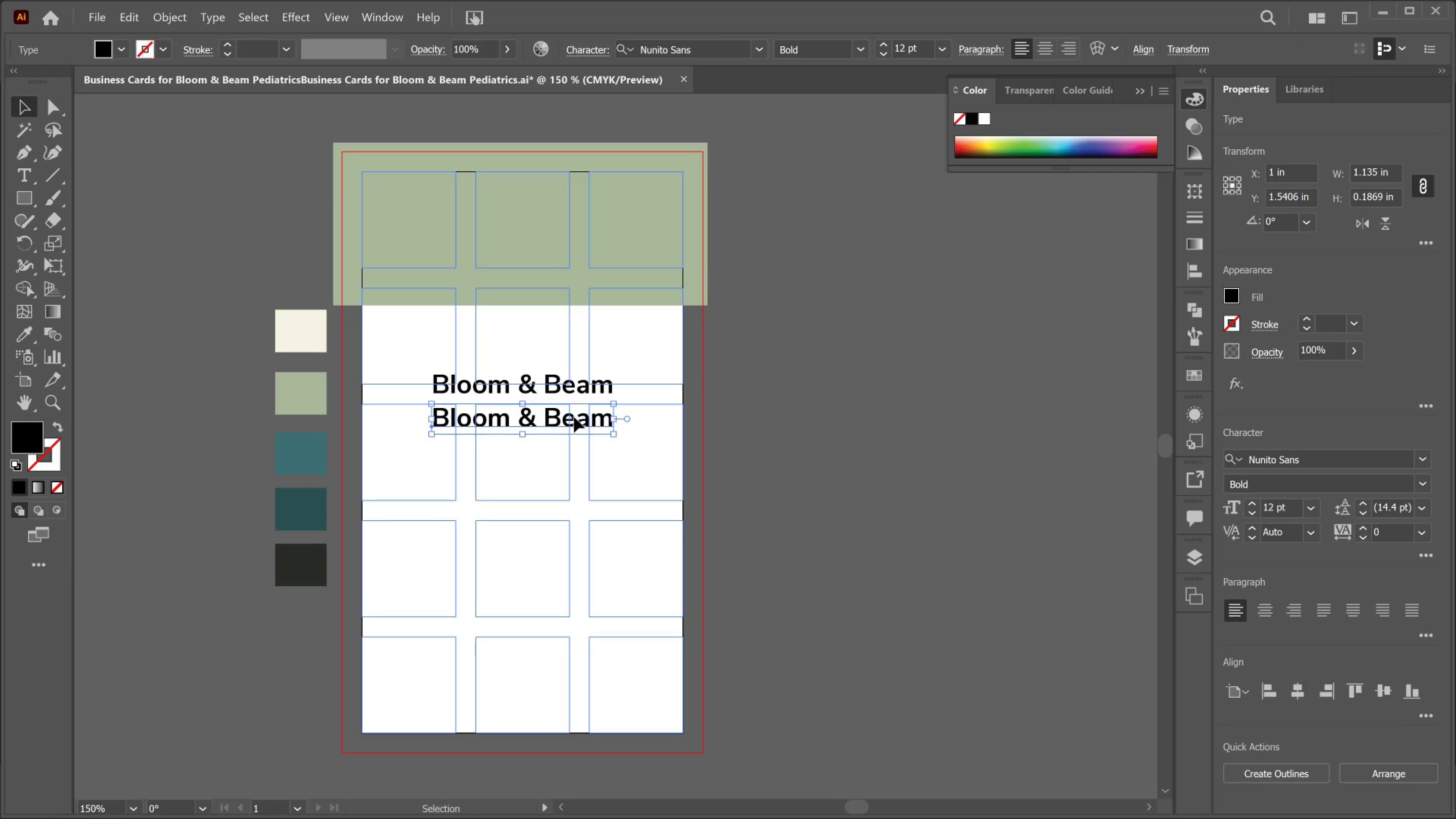 
hold_key(key=ShiftLeft, duration=0.94)
 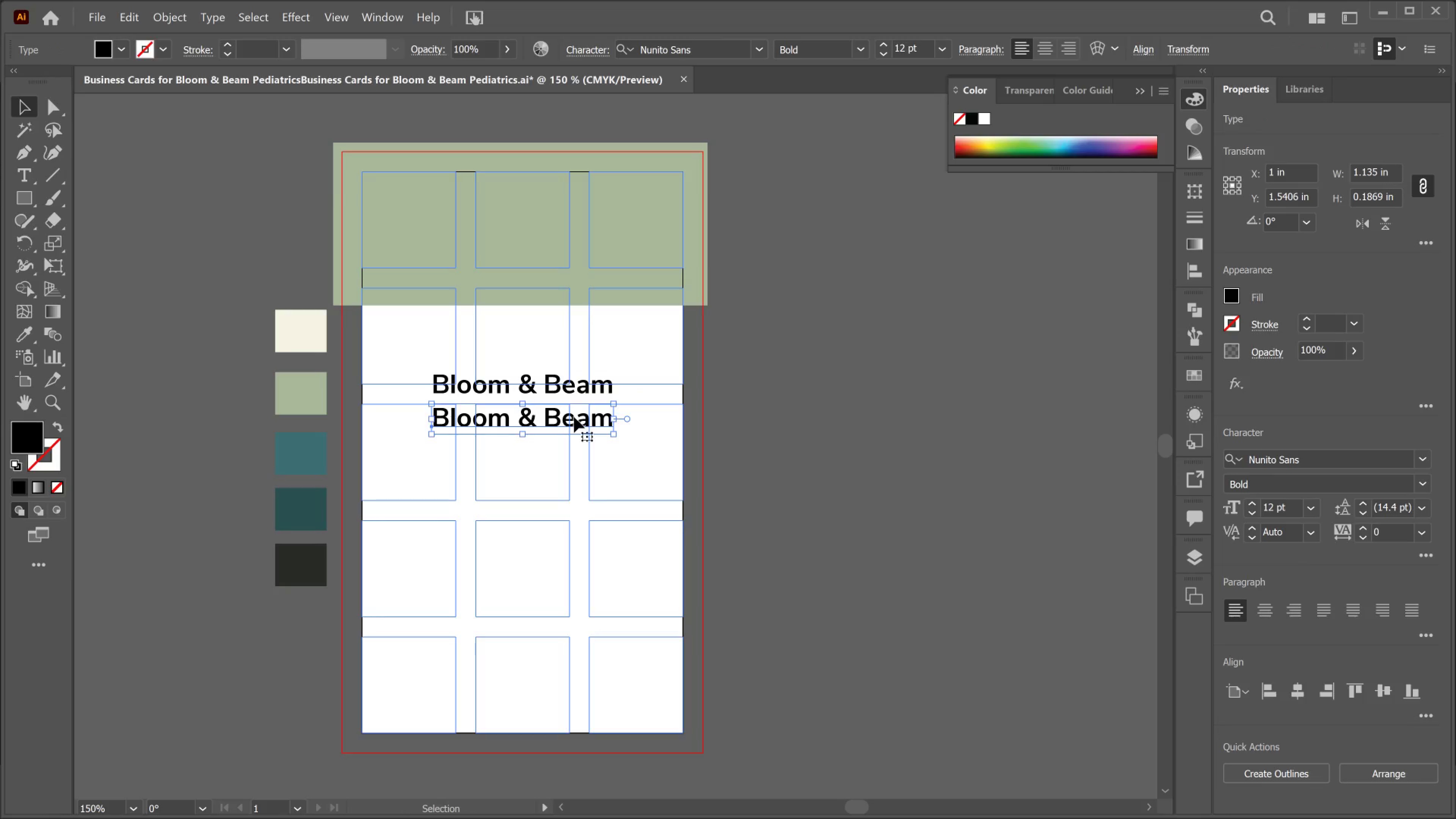 
double_click([574, 417])
 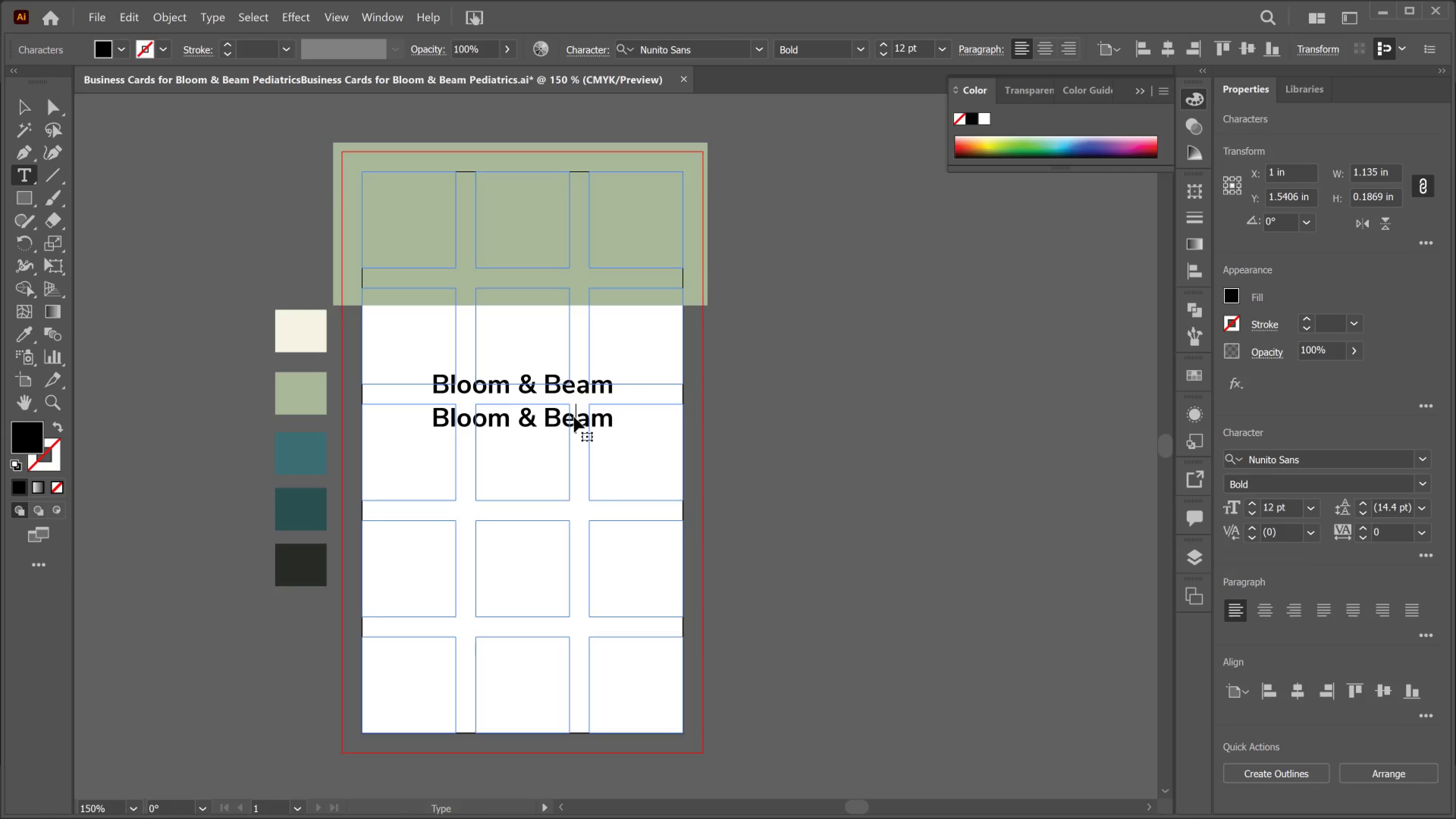 
key(Control+A)
 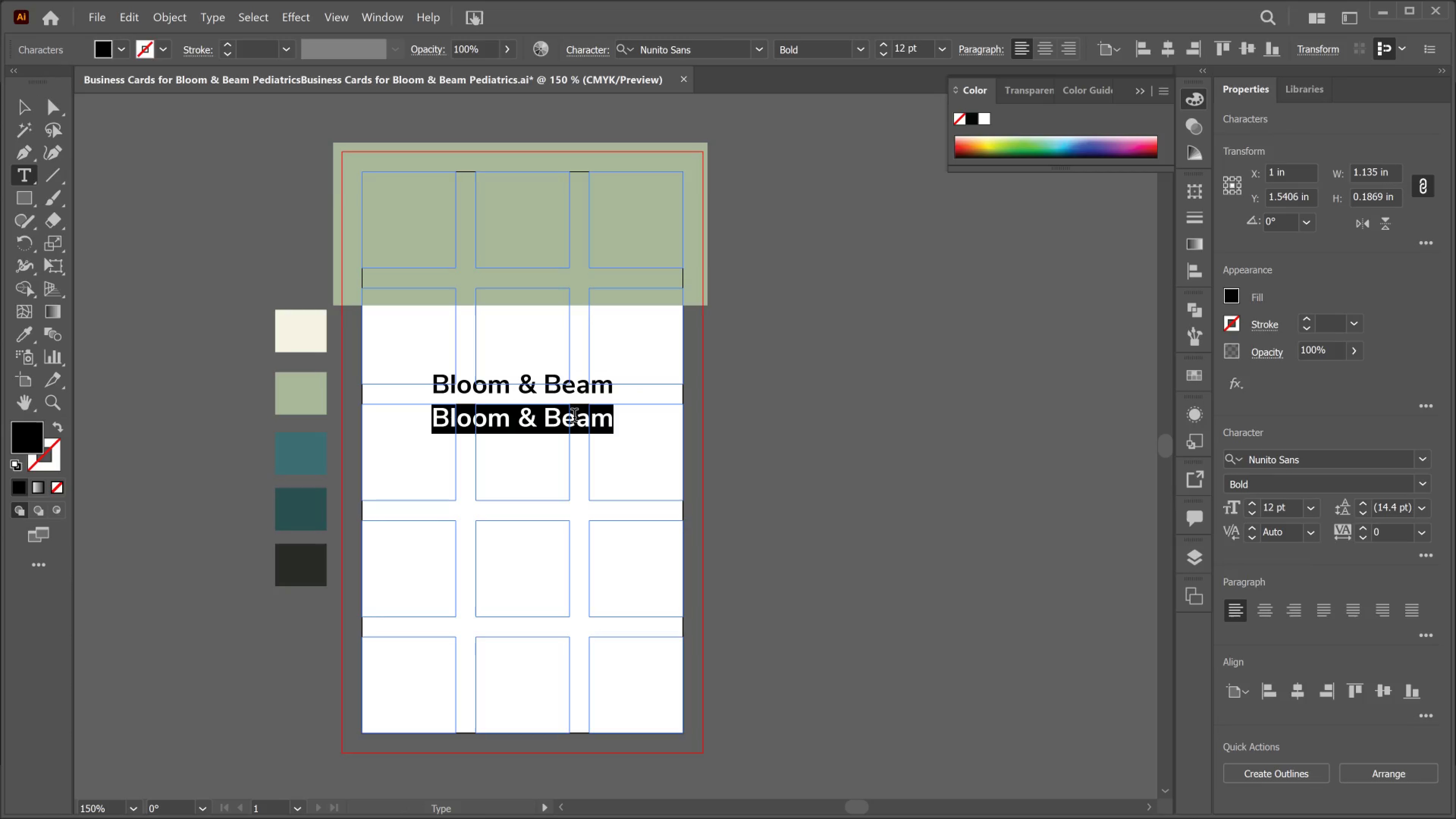 
type(PEDIATRICS)
 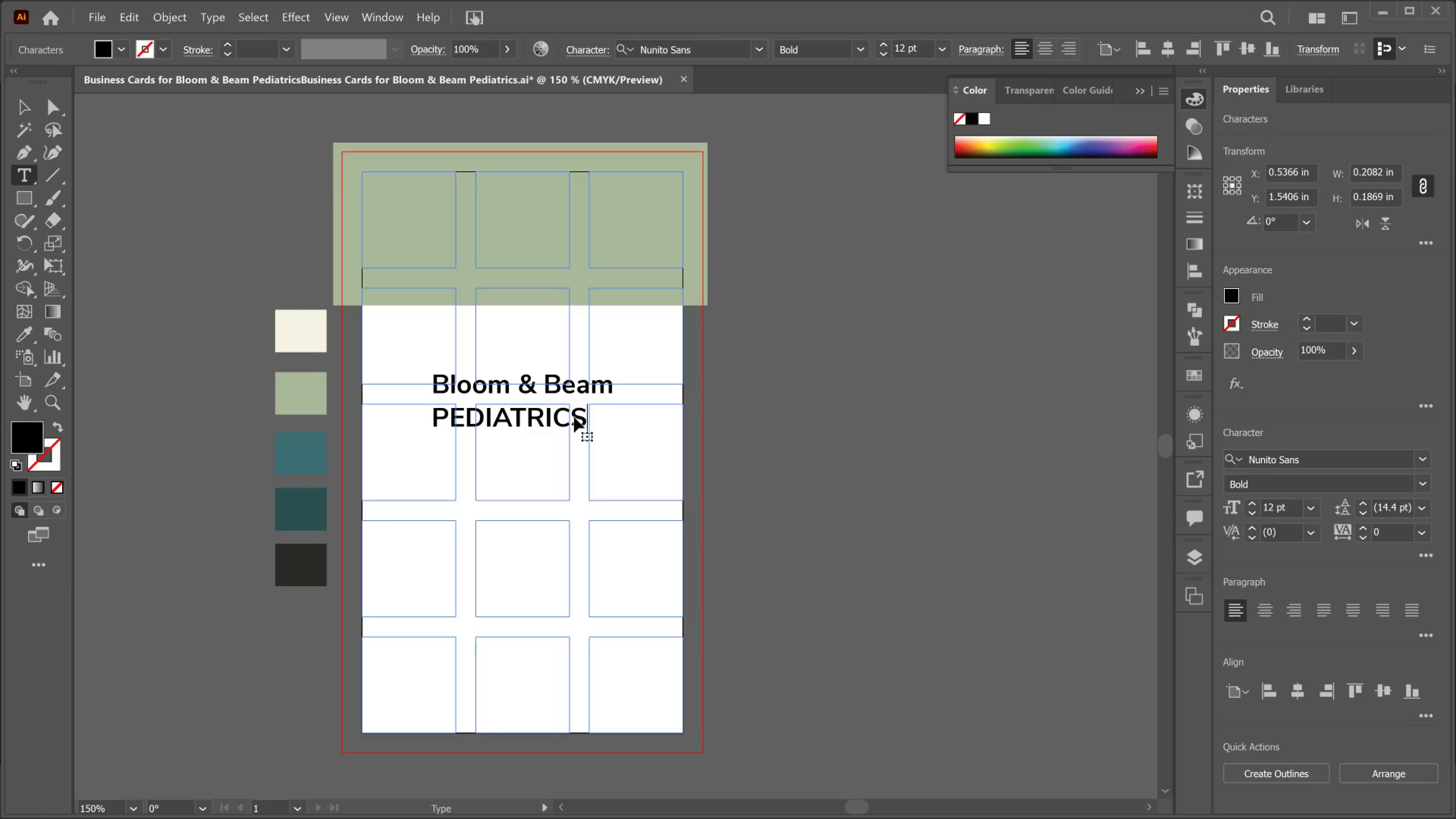 
key(Control+A)
 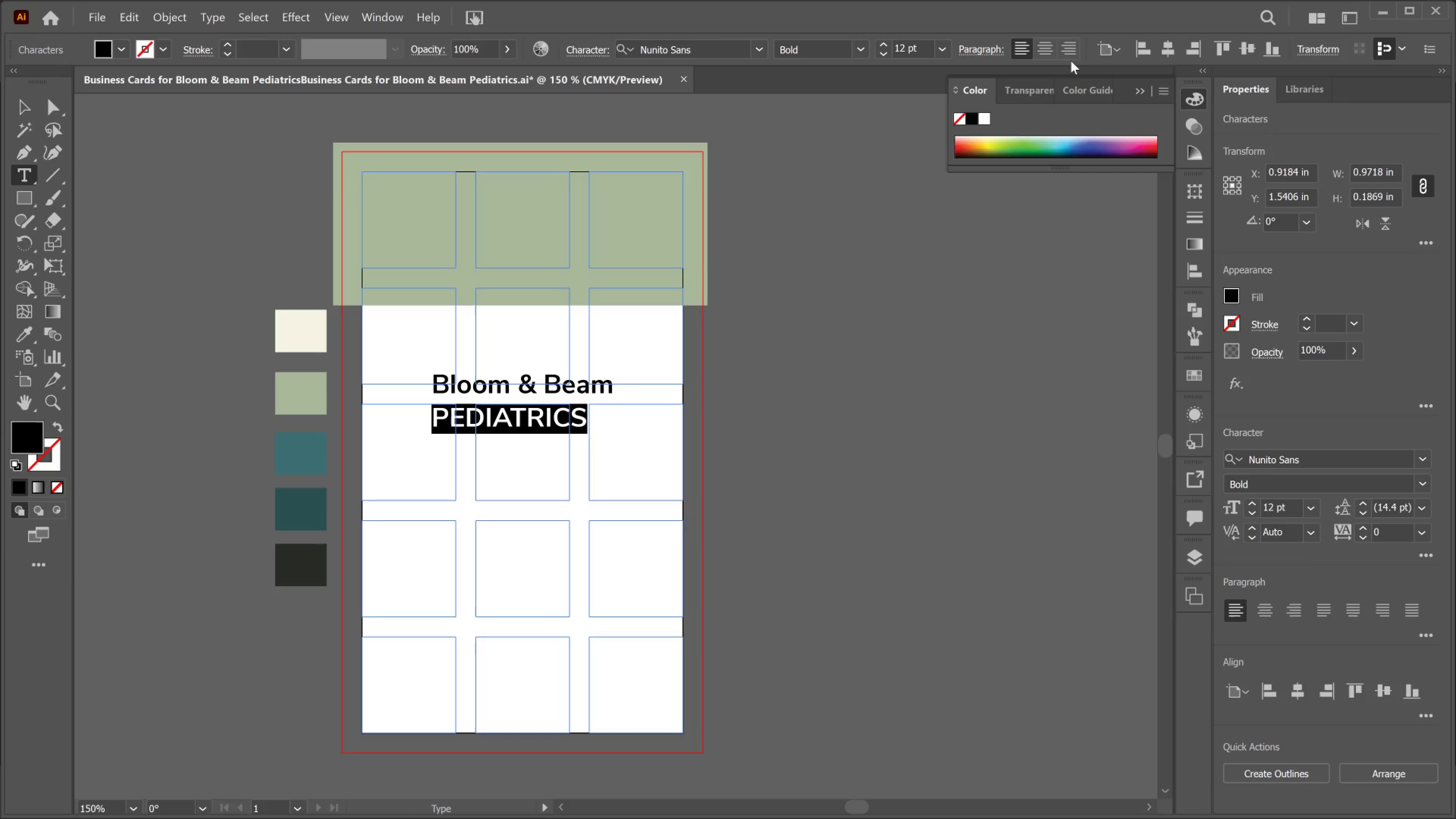 
left_click([1047, 52])
 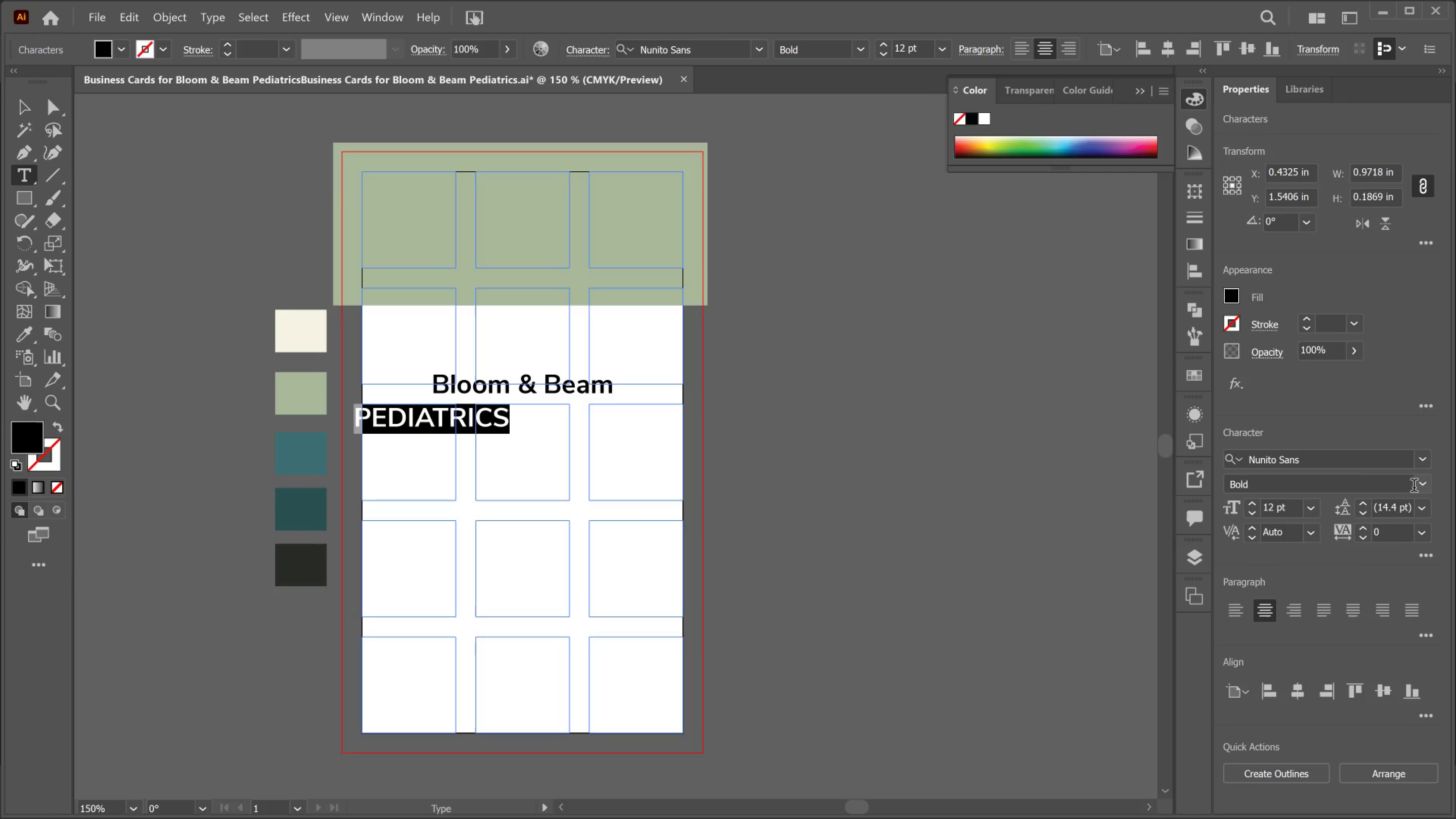 
left_click([1425, 487])
 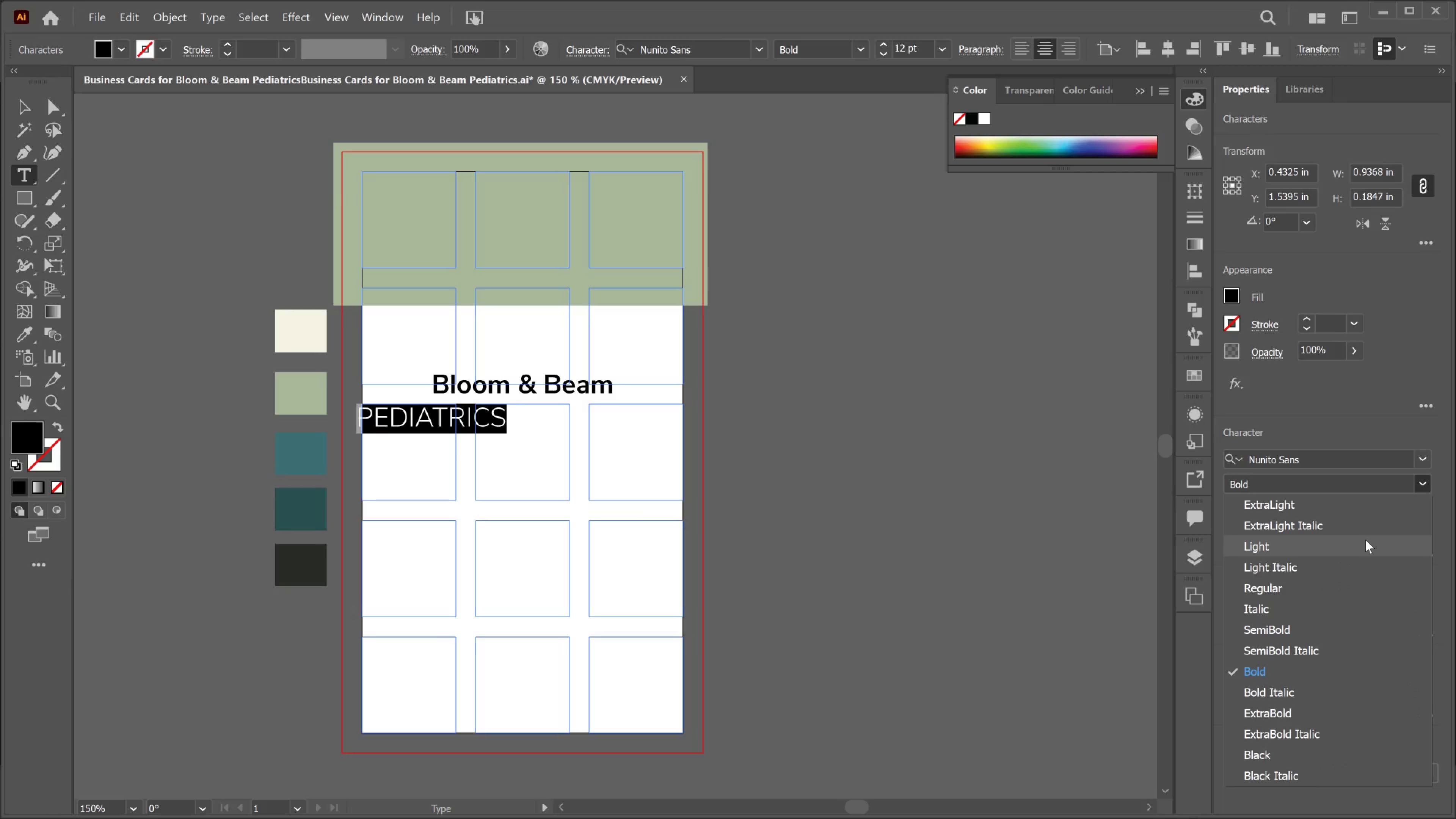 
left_click([1365, 540])
 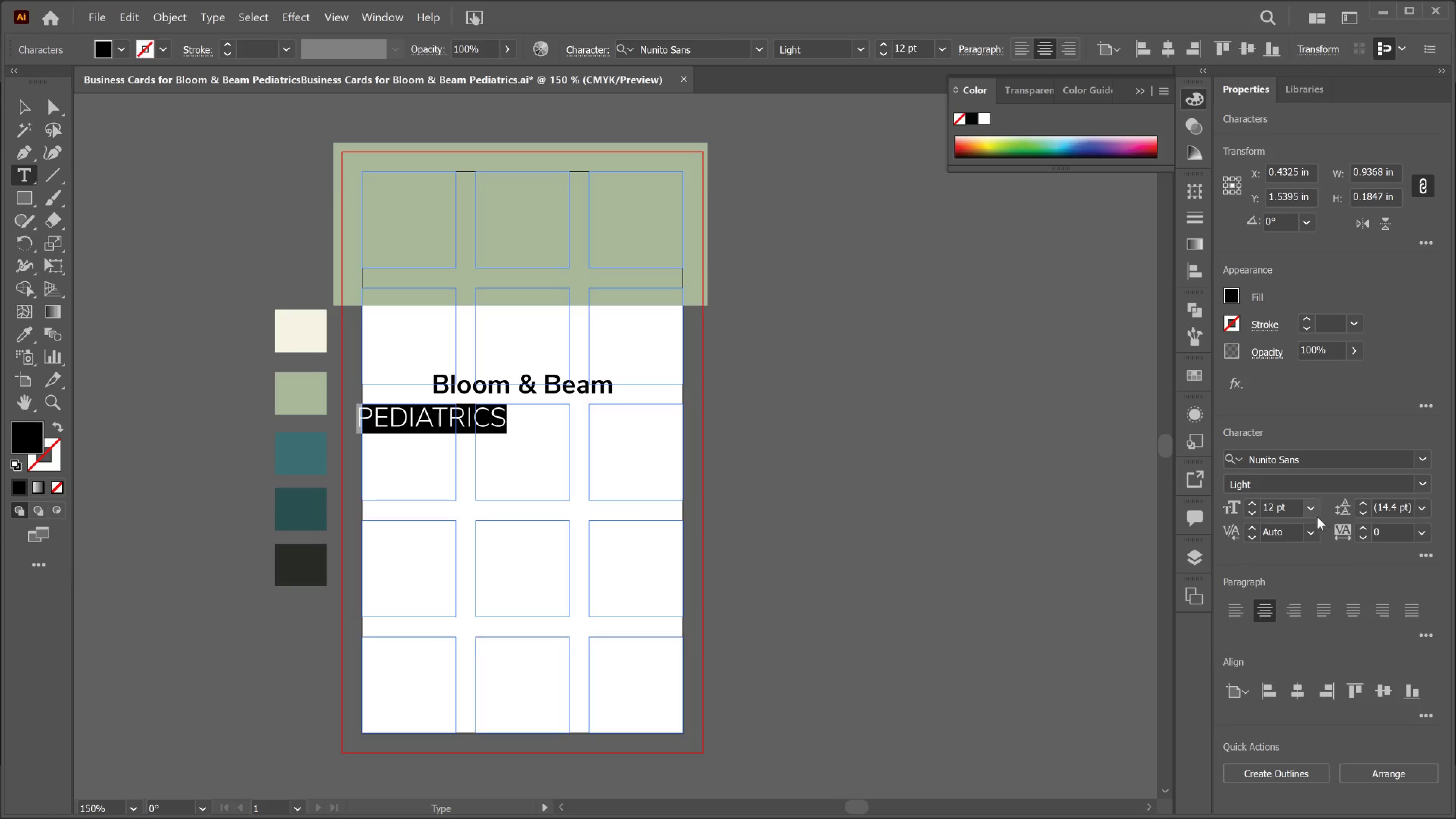 
left_click([1310, 511])
 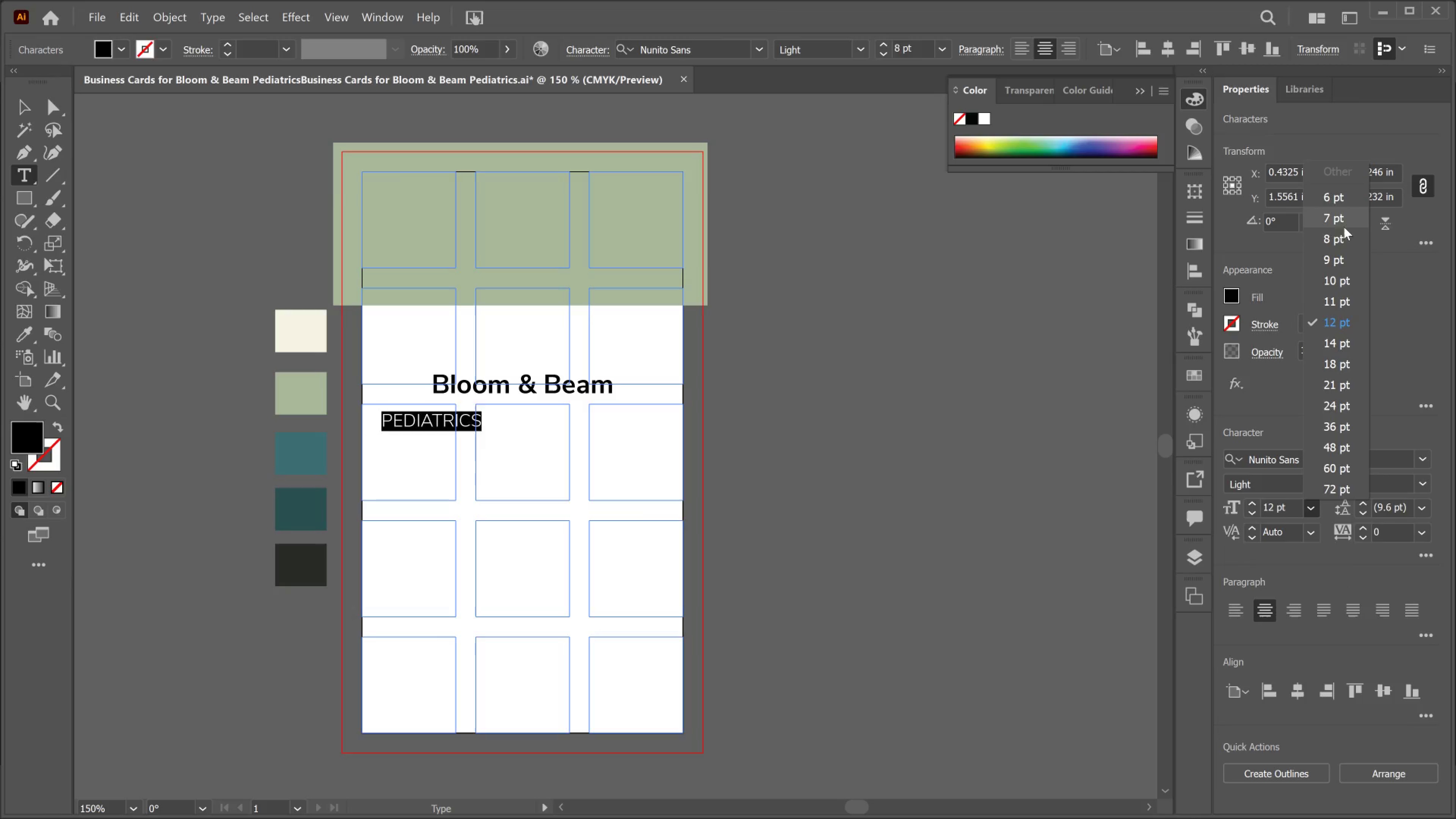 
wait(10.61)
 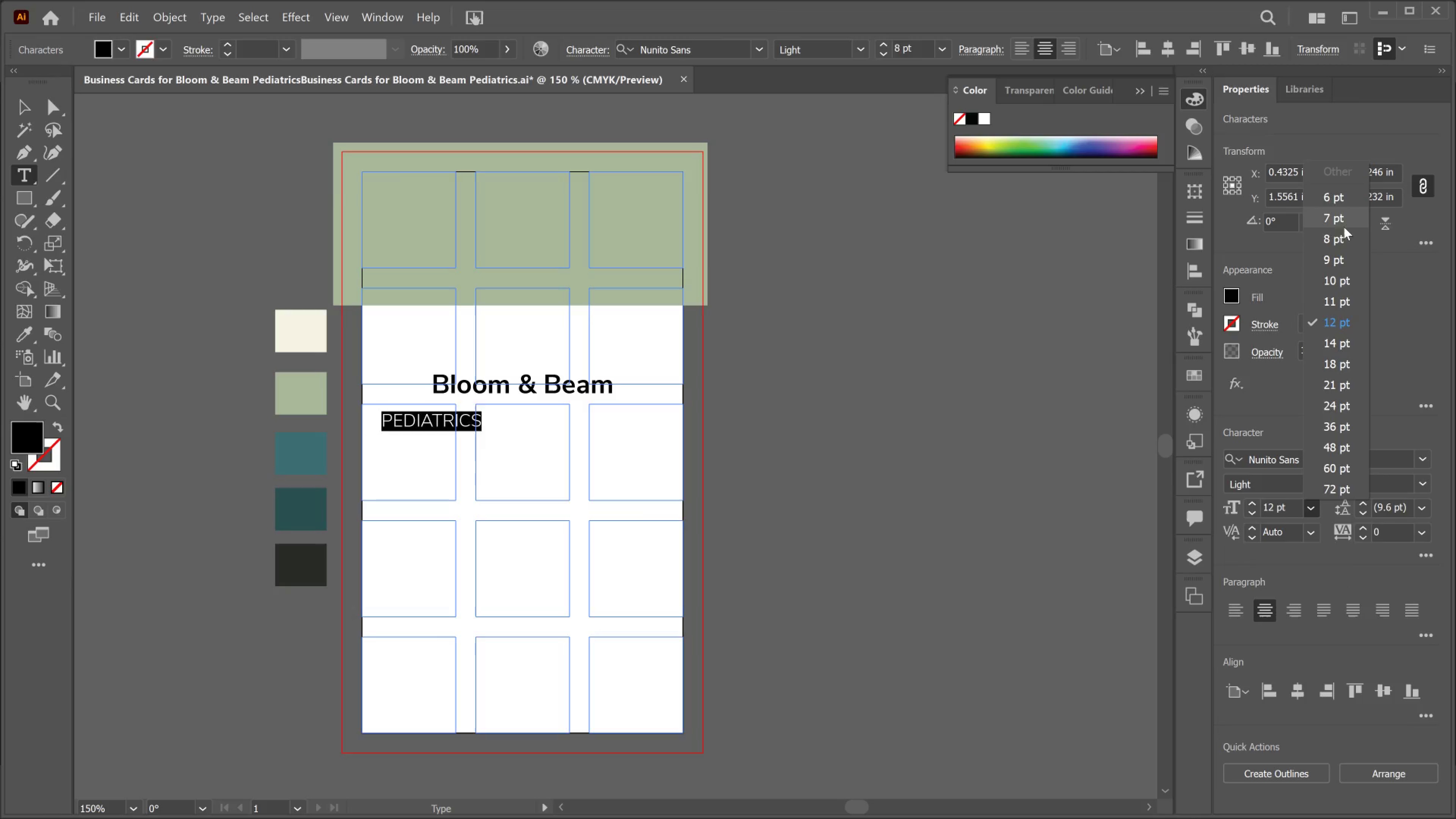 
left_click([1338, 210])
 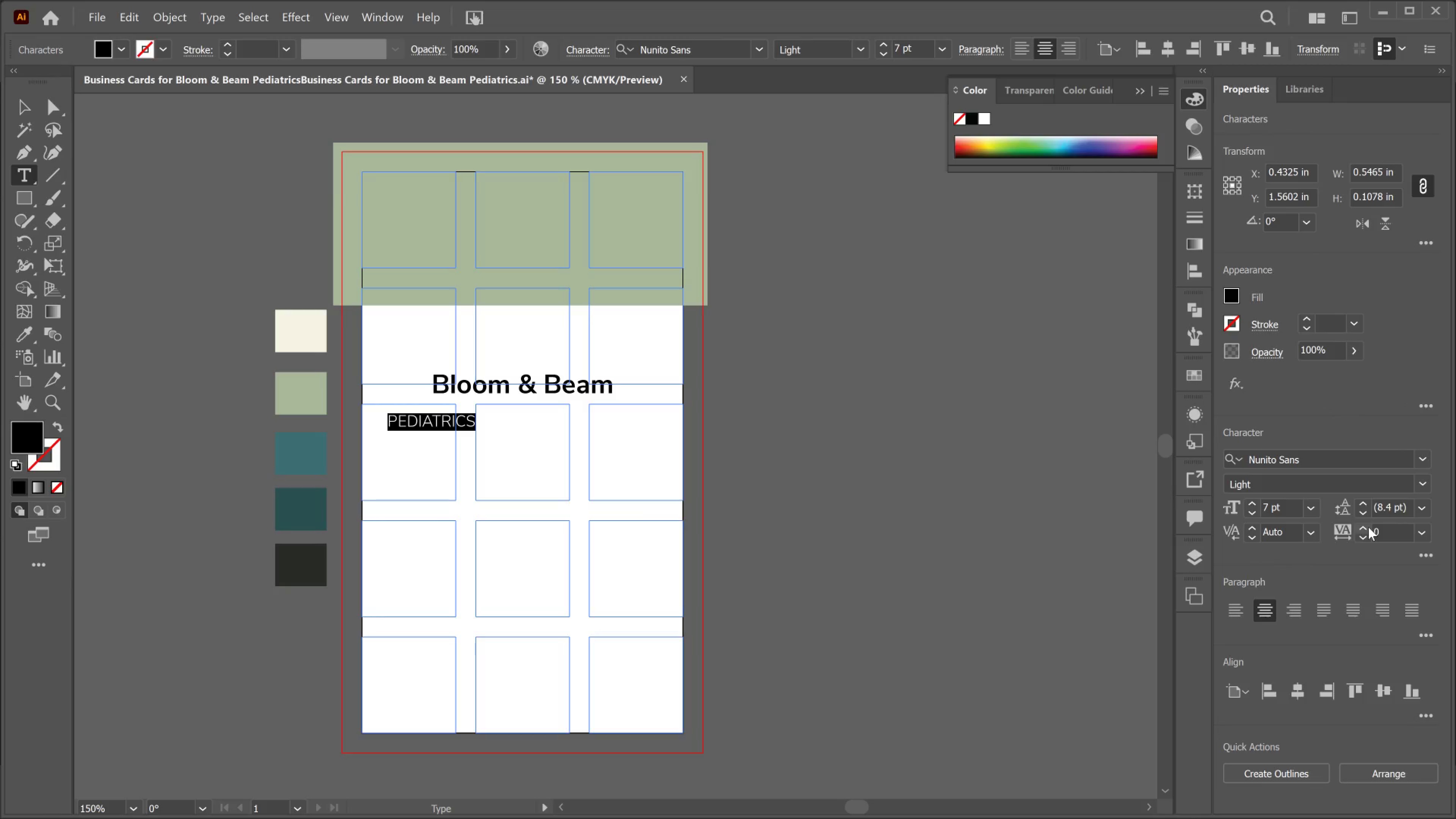 
left_click([1372, 527])
 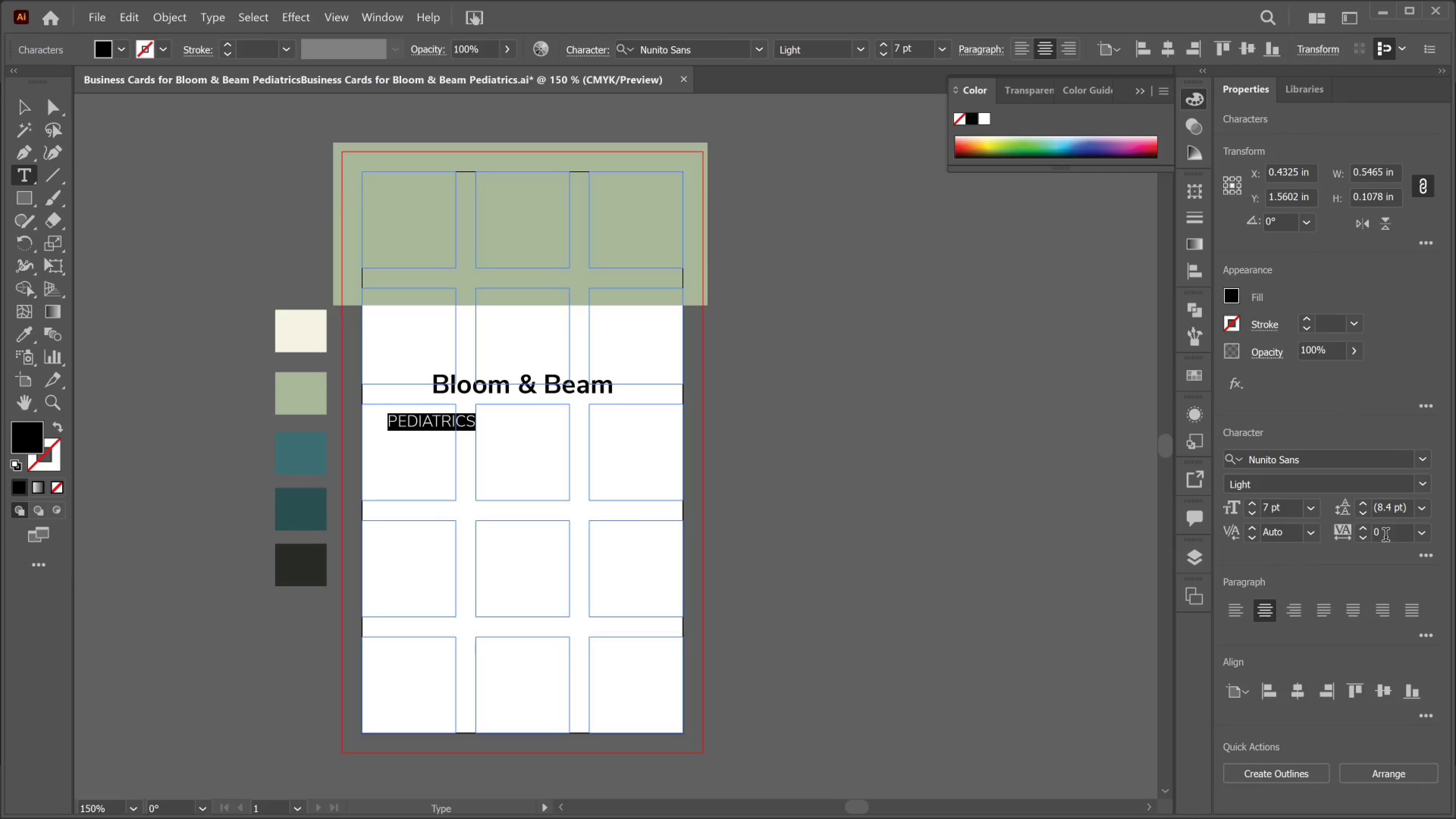 
left_click_drag(start_coordinate=[1385, 537], to_coordinate=[1355, 536])
 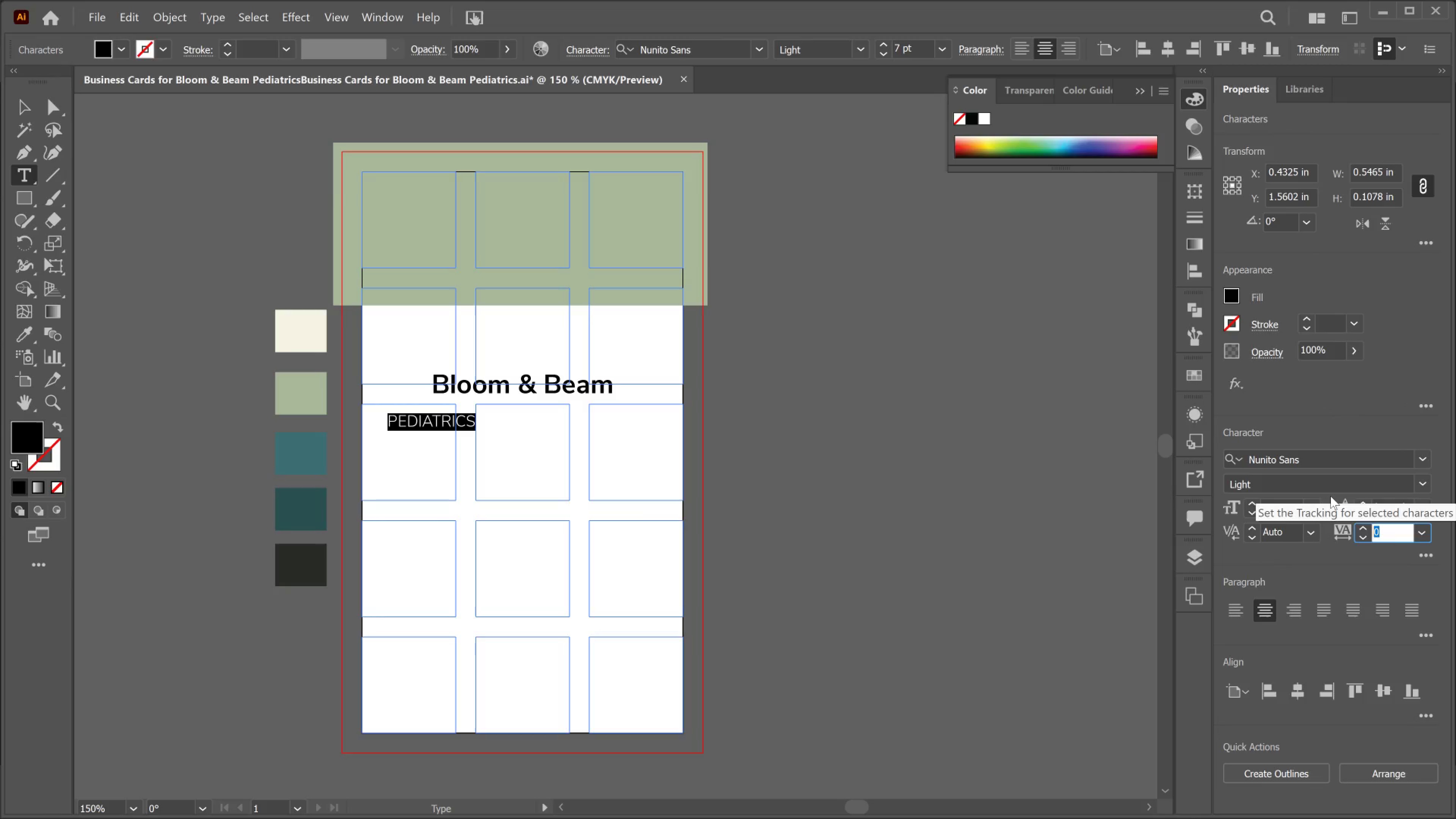 
key(Numpad2)
 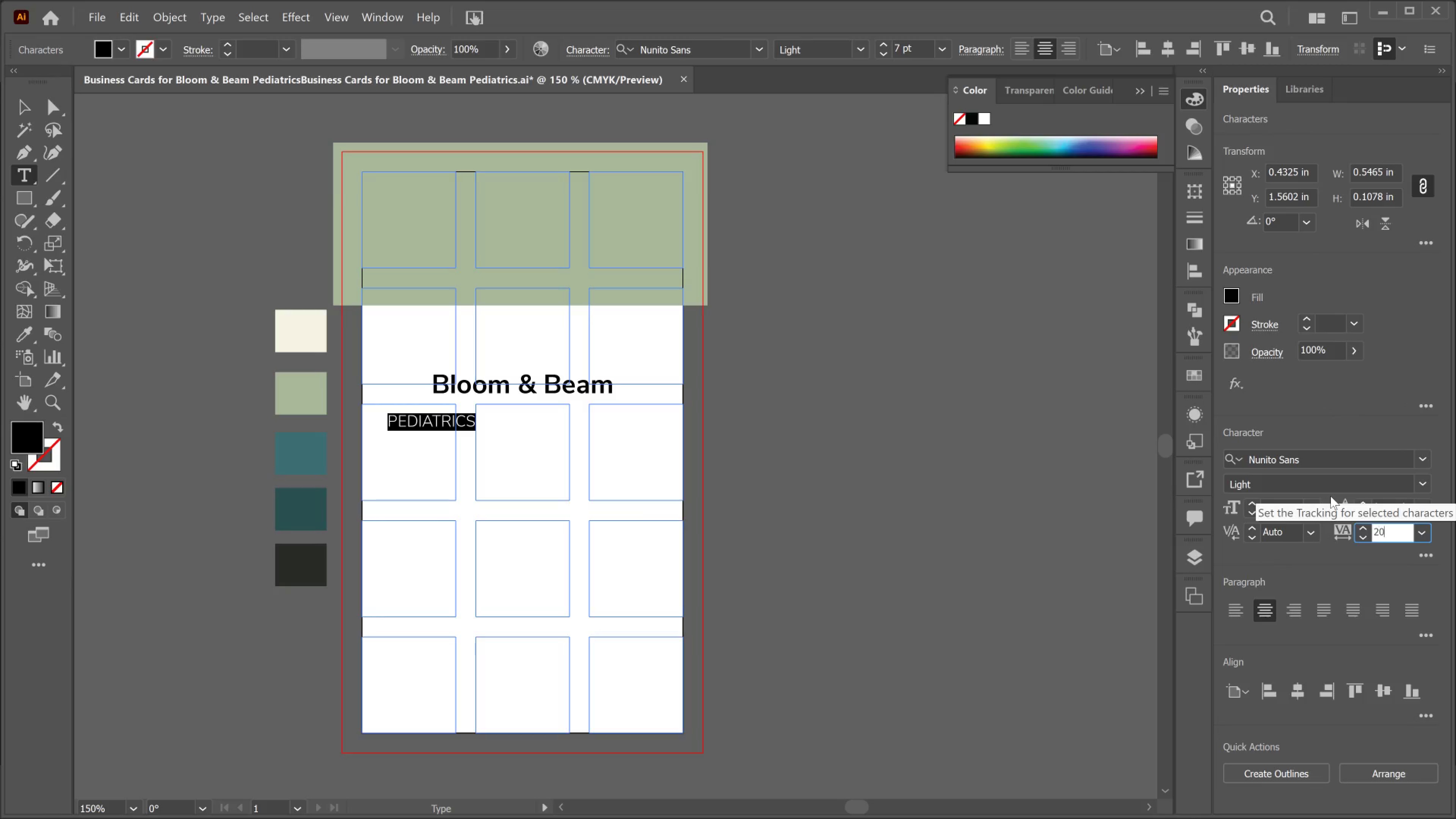 
key(Numpad0)
 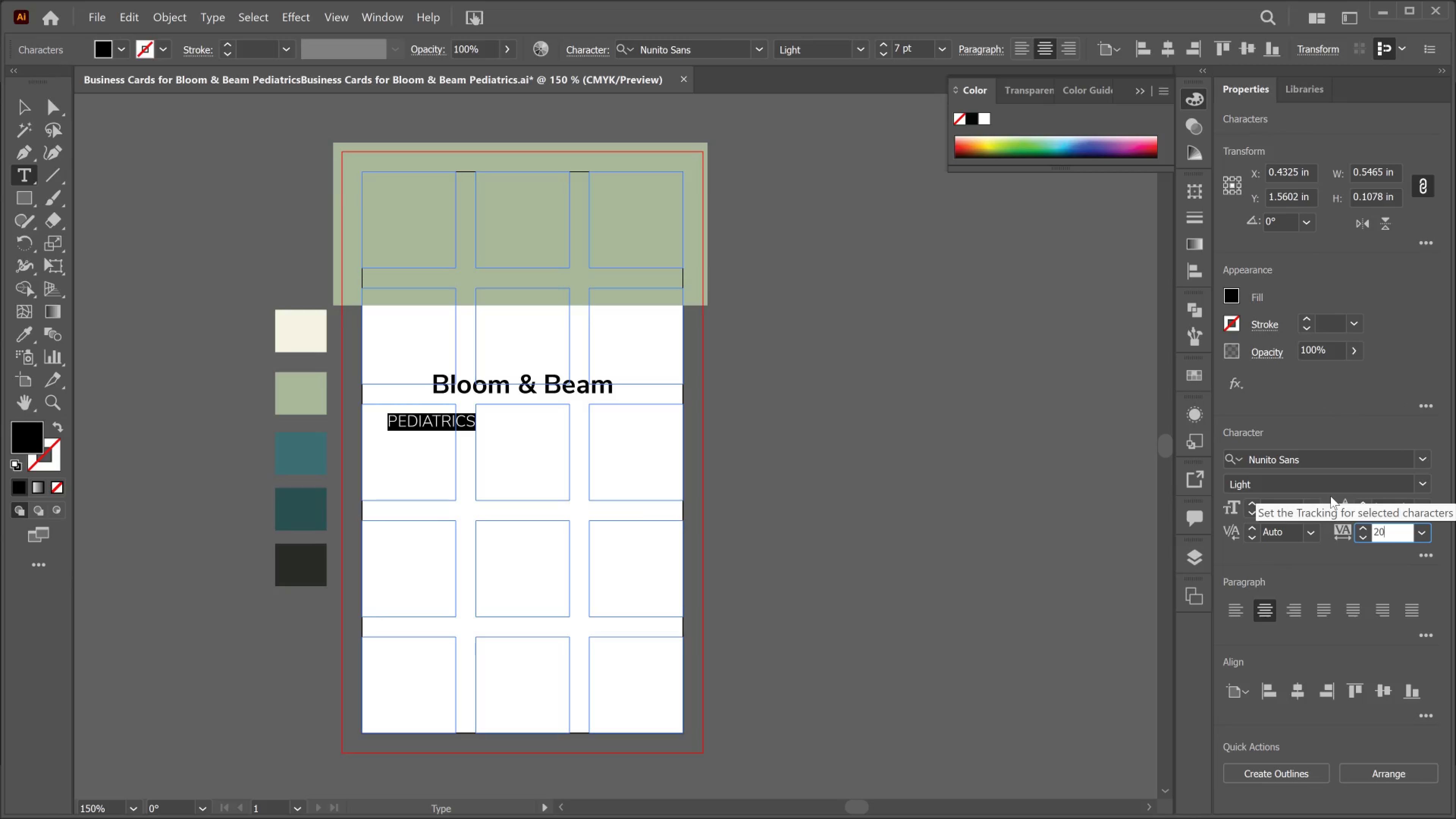 
key(Numpad0)
 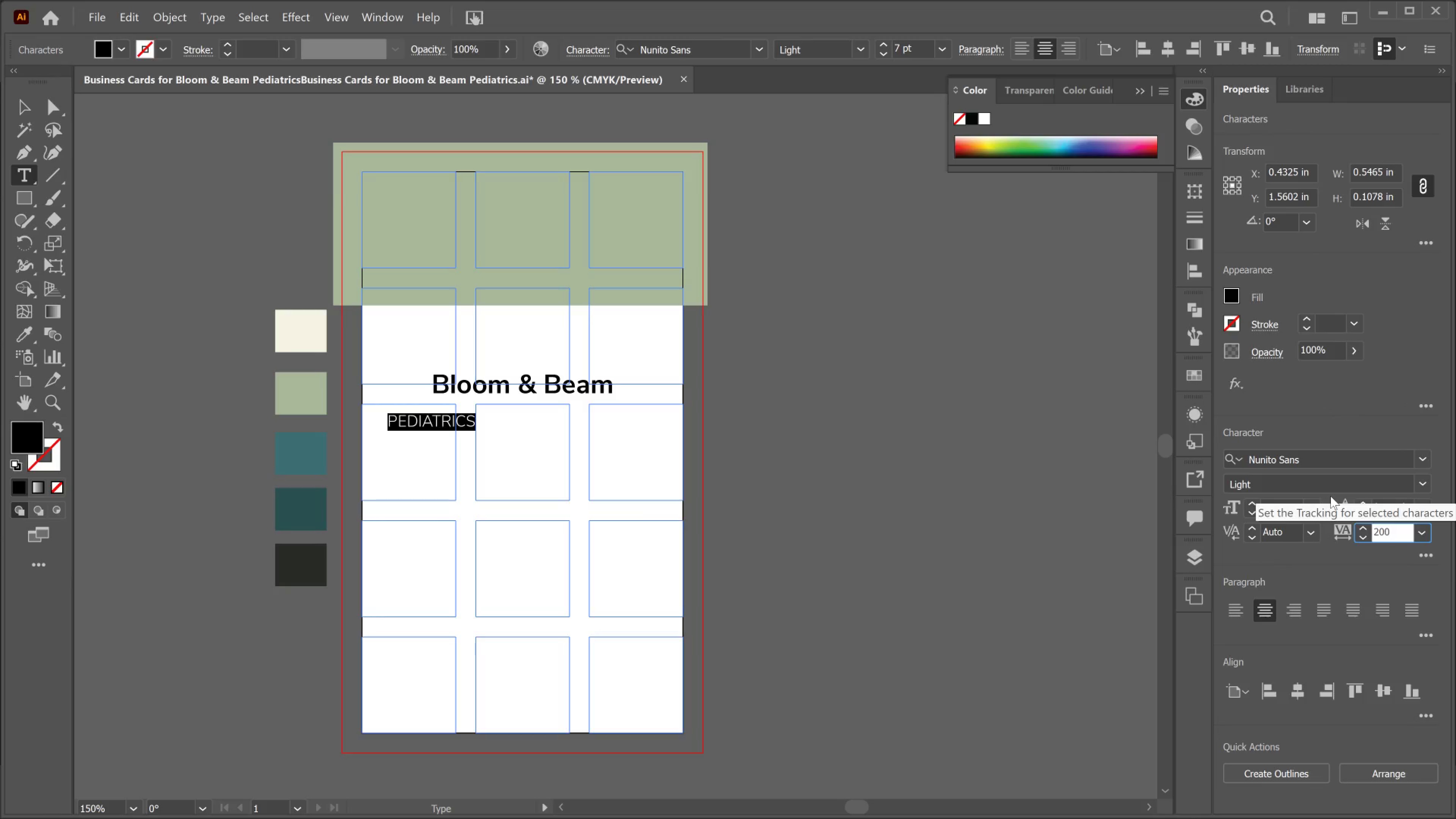 
key(Enter)
 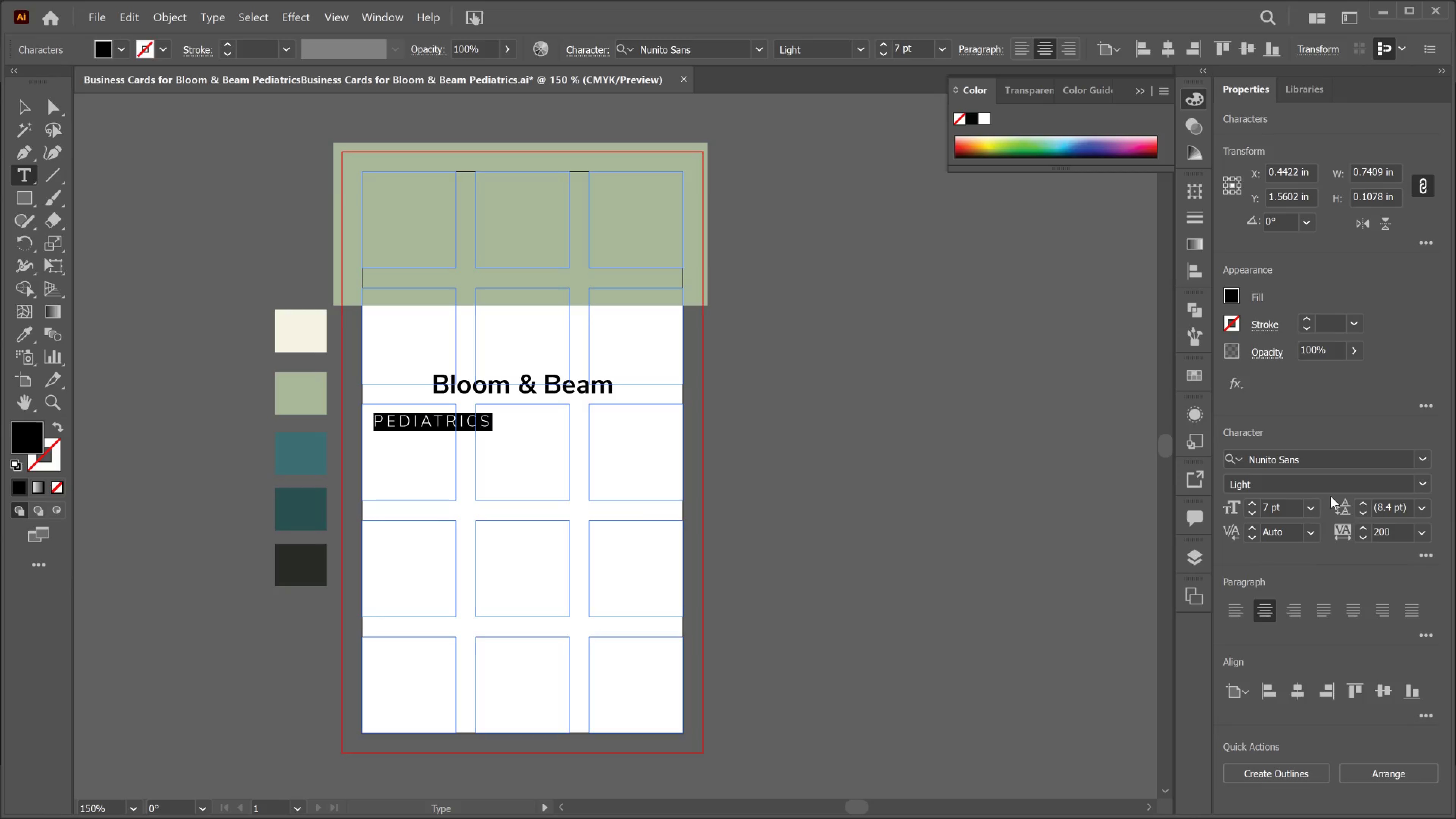 
wait(6.98)
 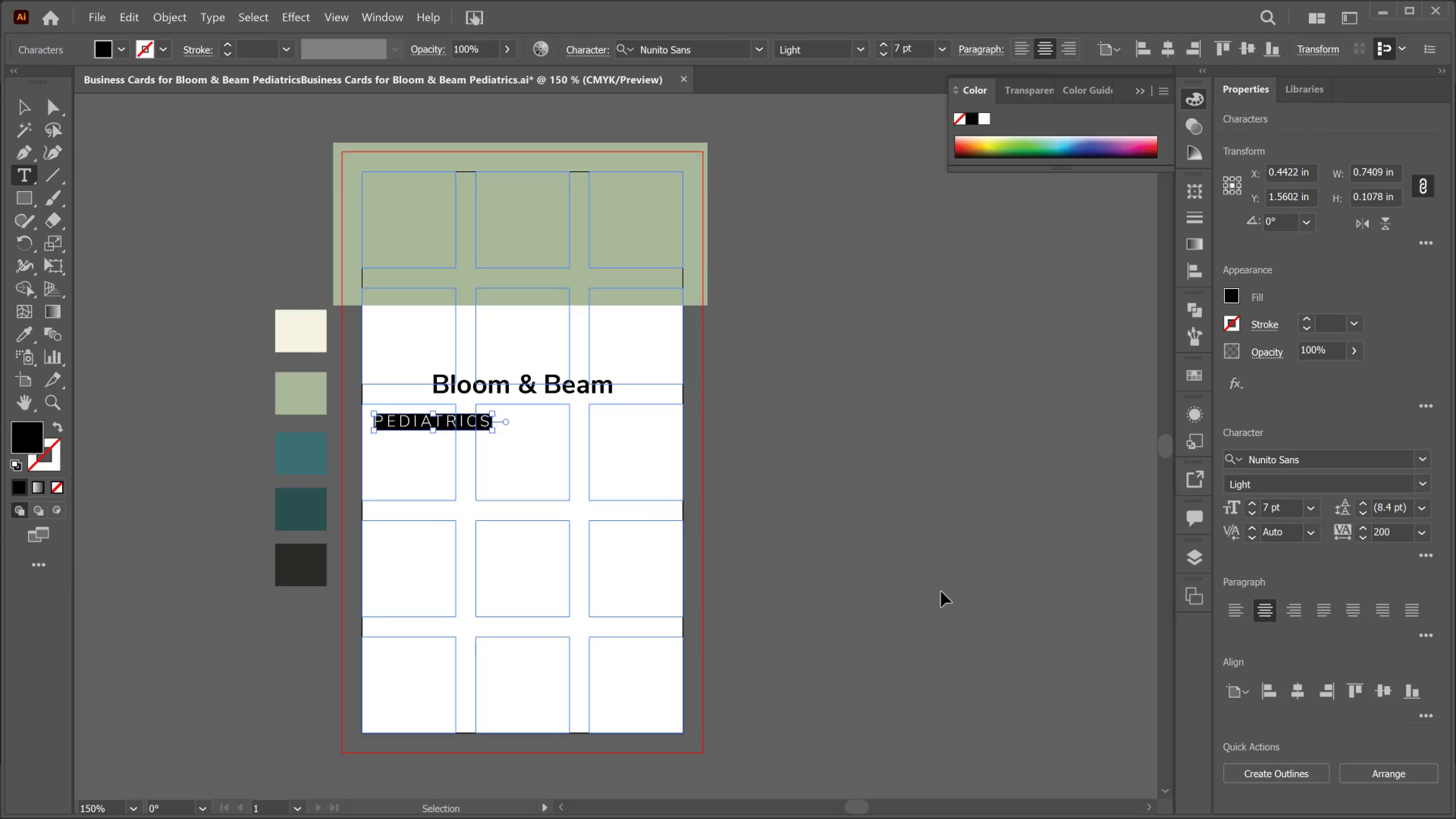 
key(Control+Shift+Comma)
 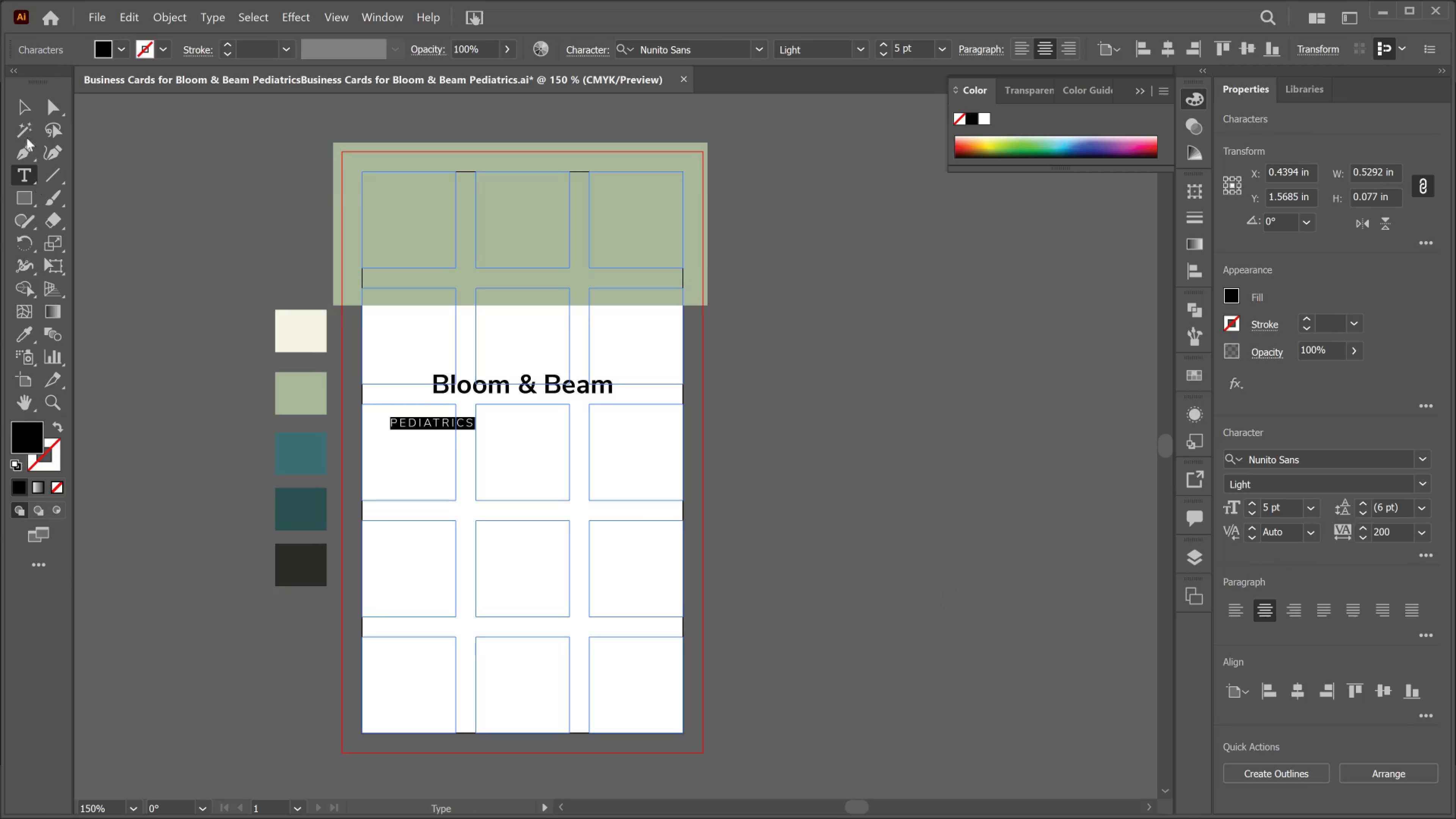 
left_click([14, 104])
 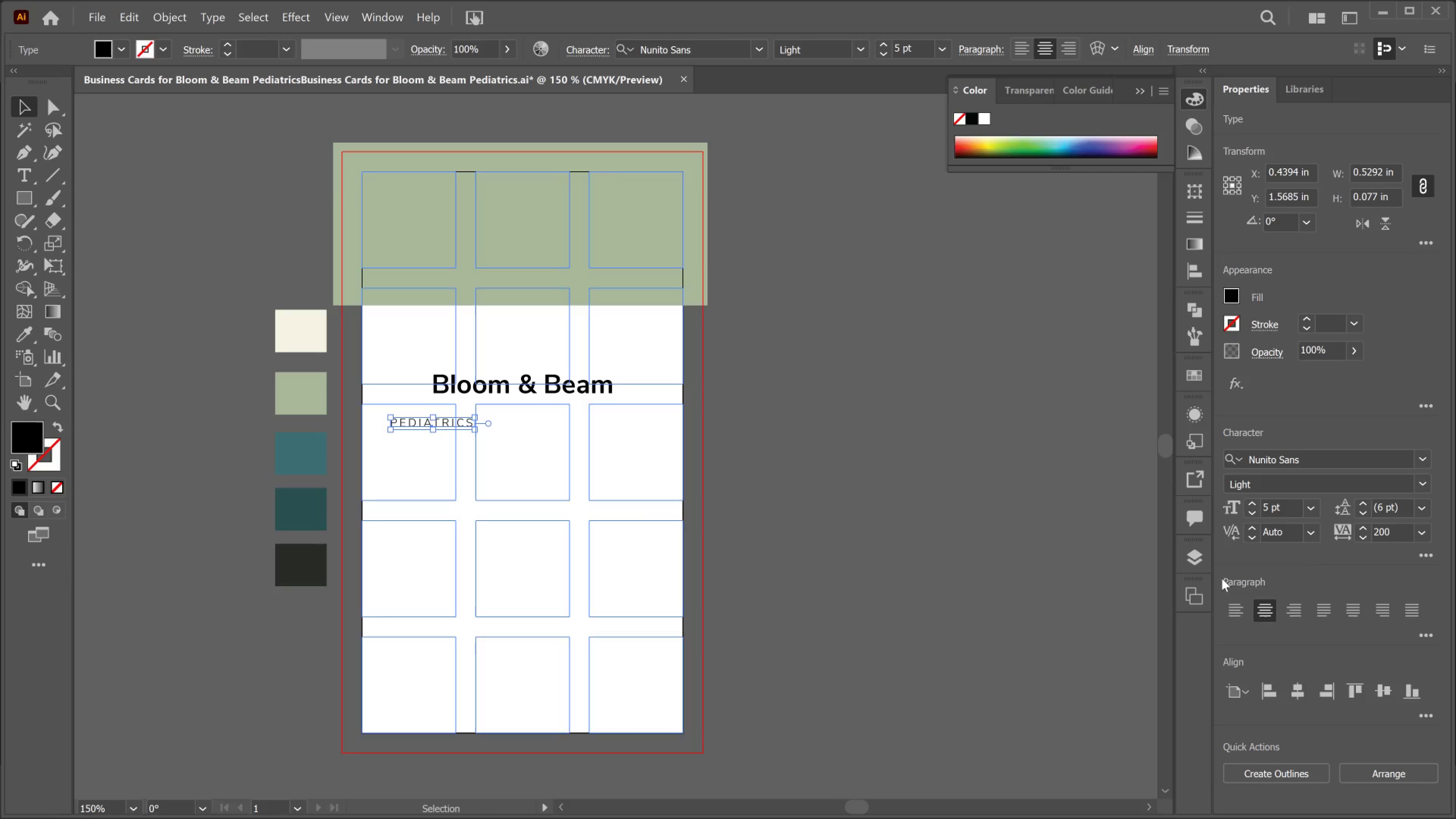 
left_click([1306, 698])
 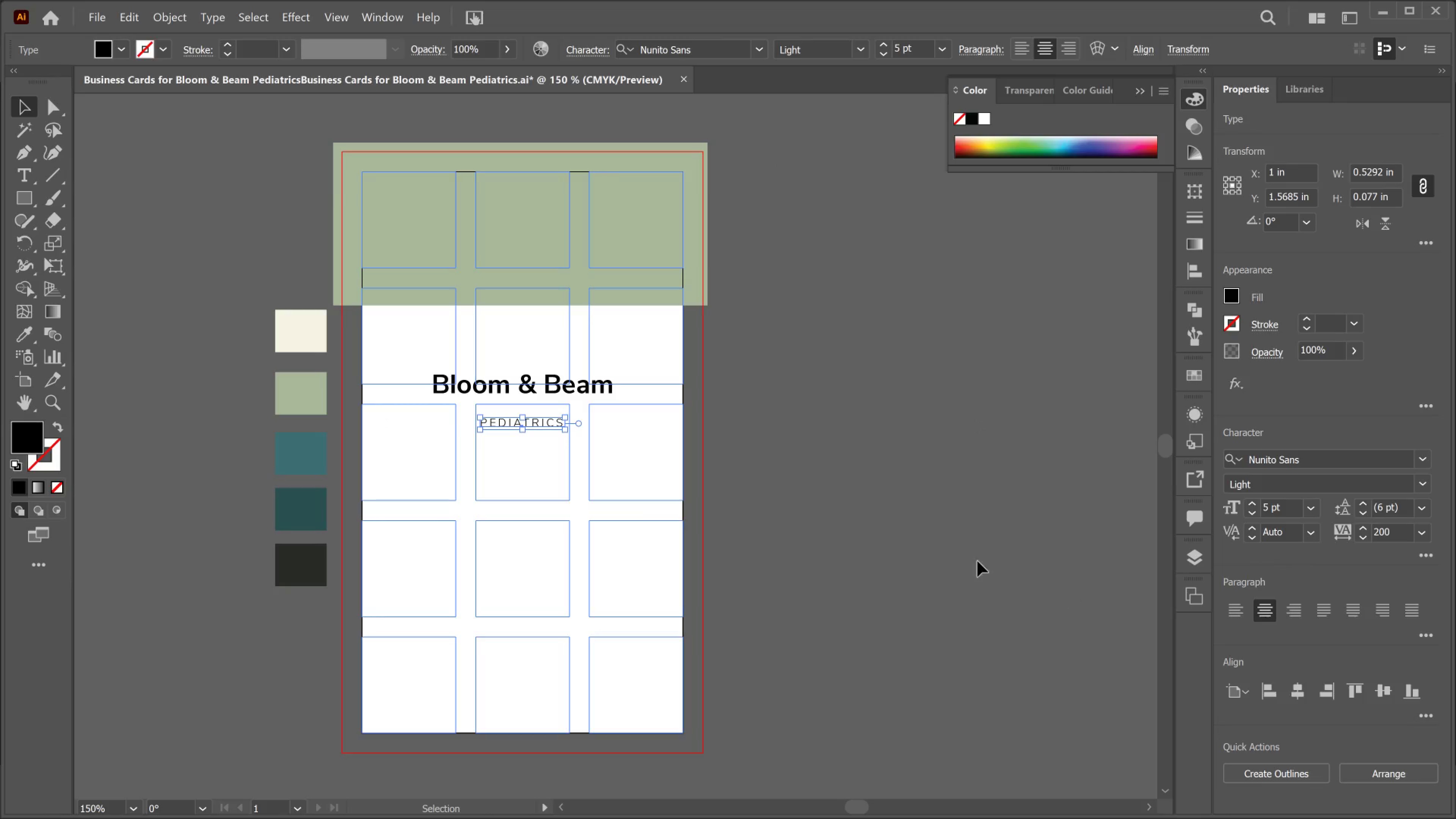 
left_click([921, 531])
 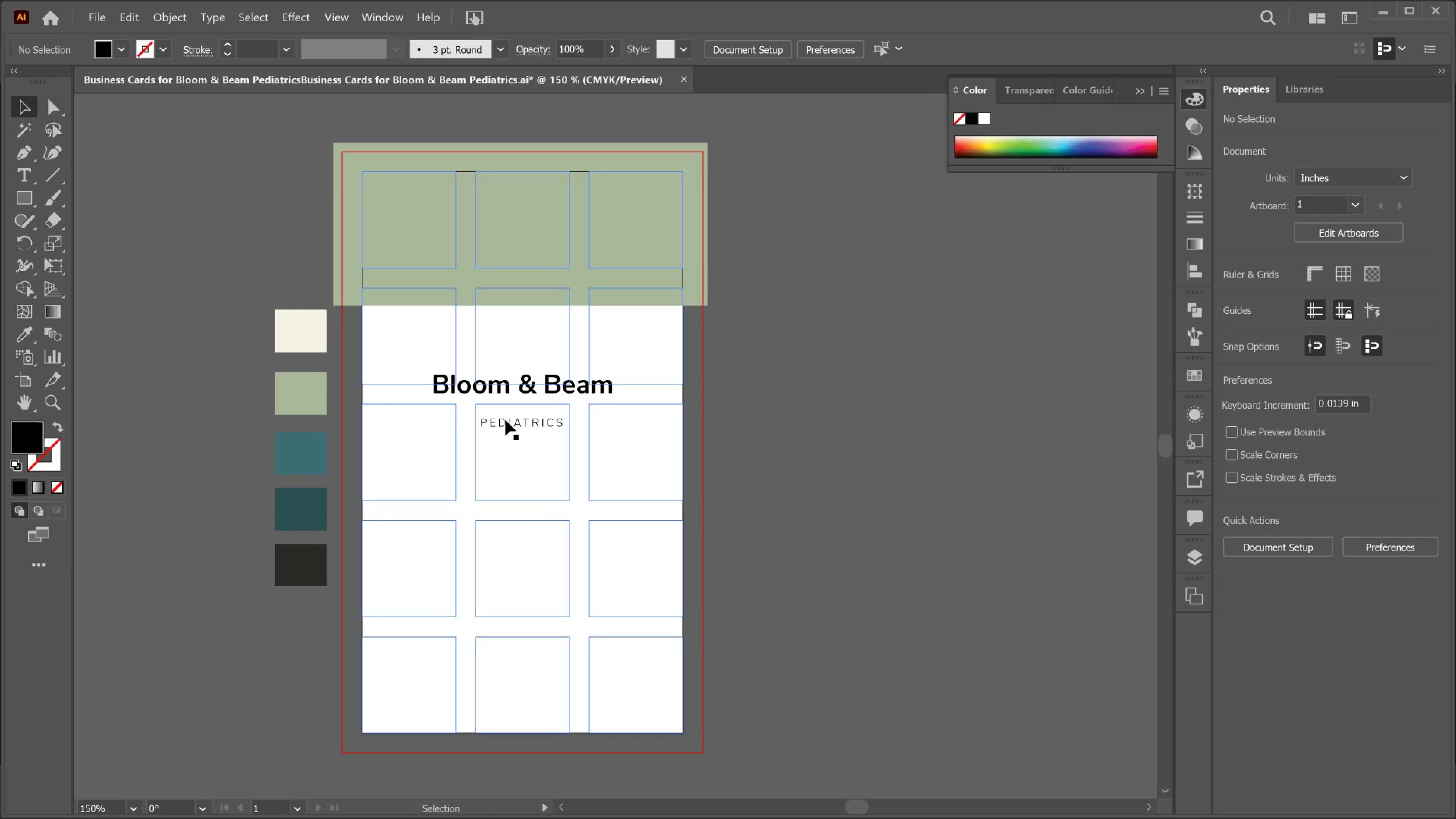 
left_click([511, 420])
 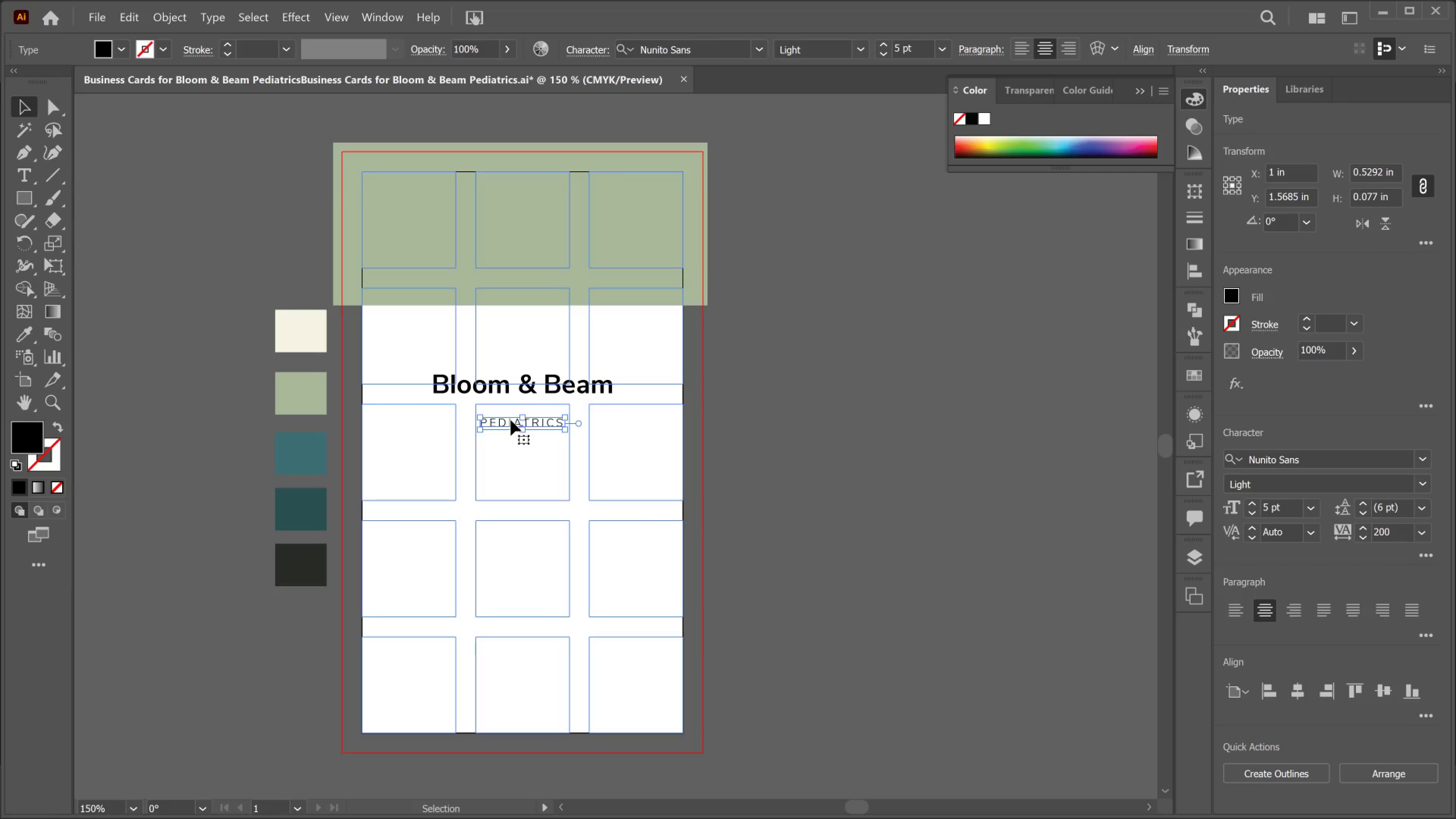 
key(Shift+ArrowUp)
 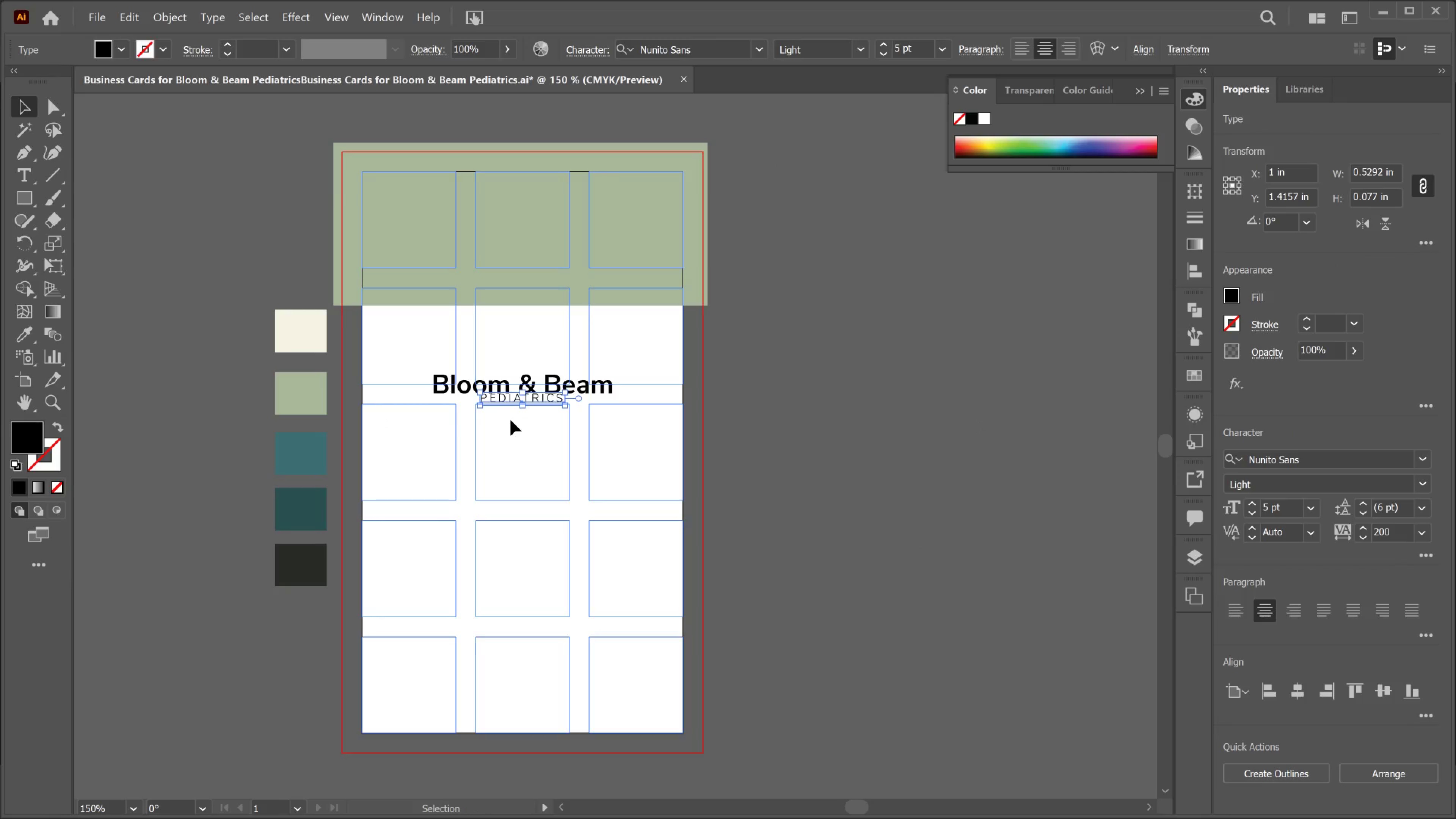 
key(ArrowDown)
 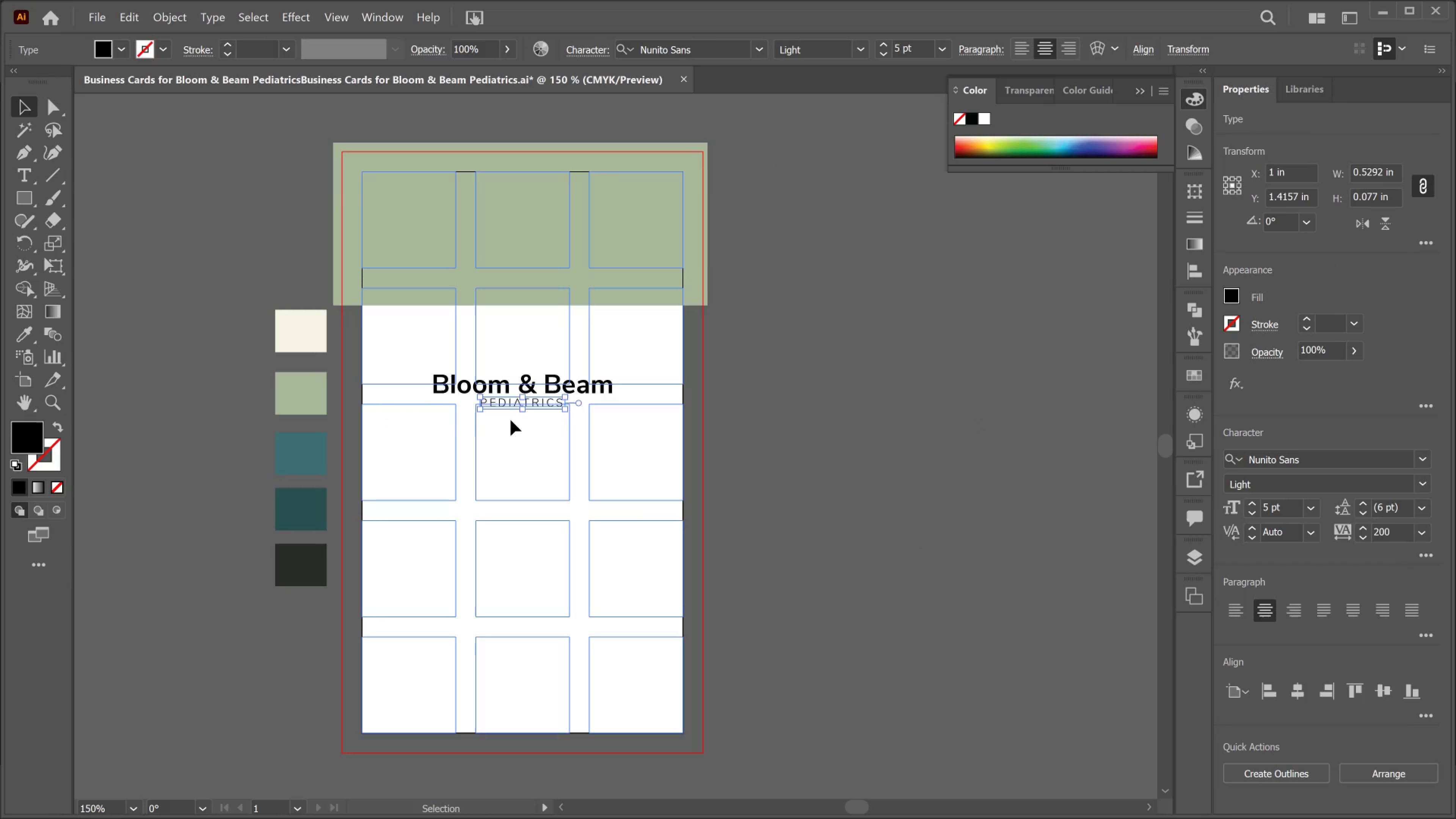 
key(ArrowDown)
 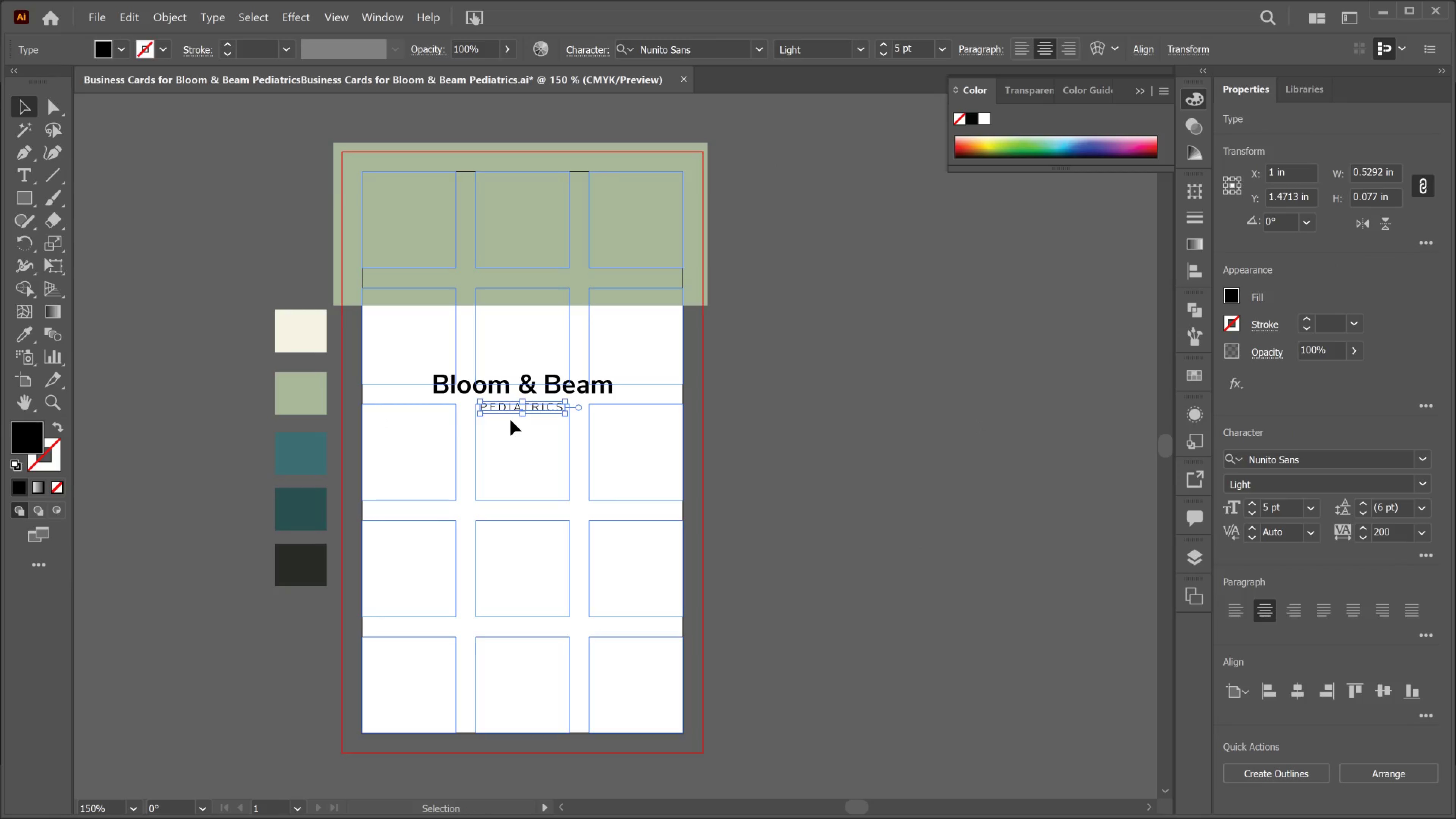 
key(ArrowDown)
 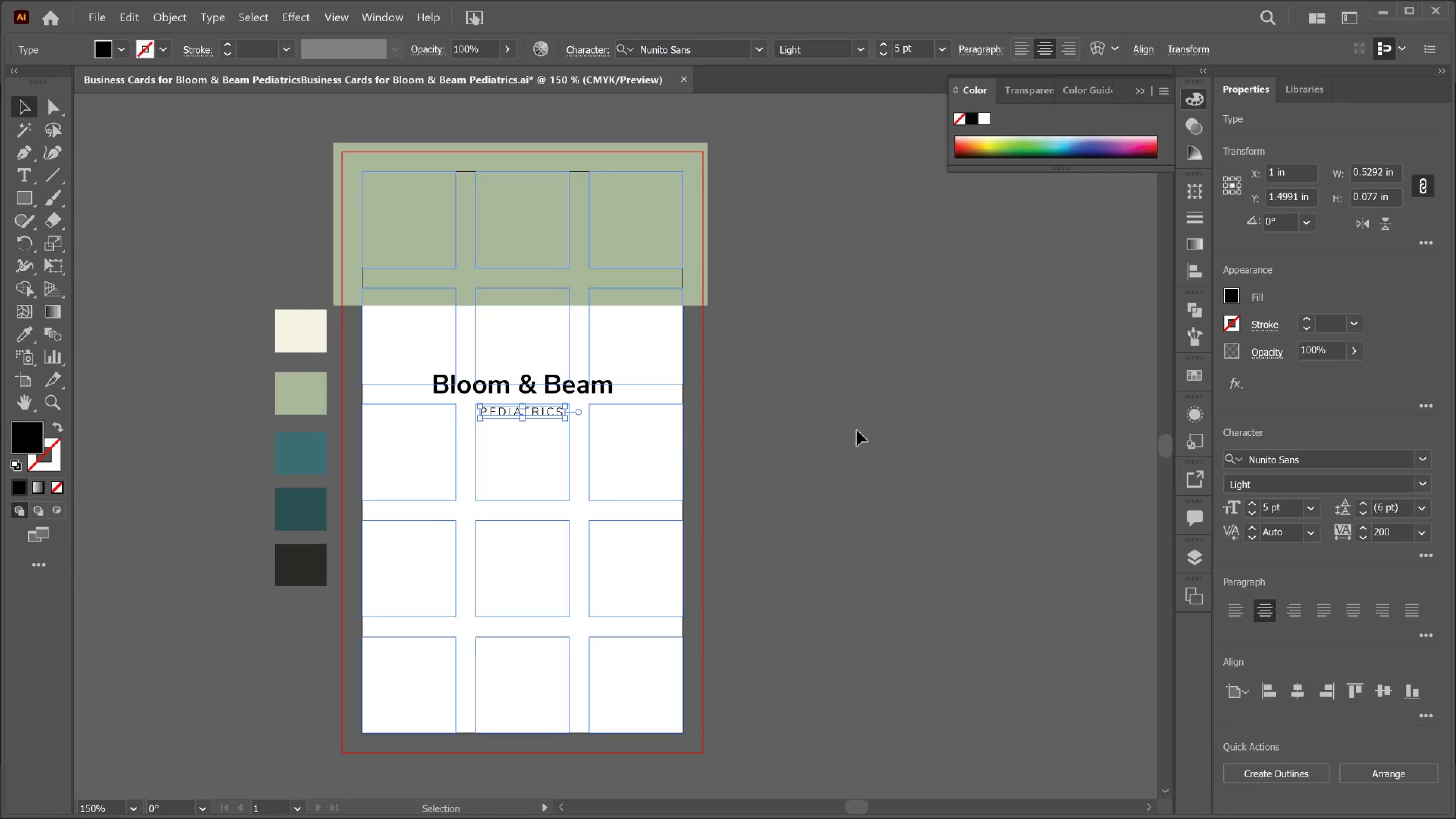 
left_click([876, 428])
 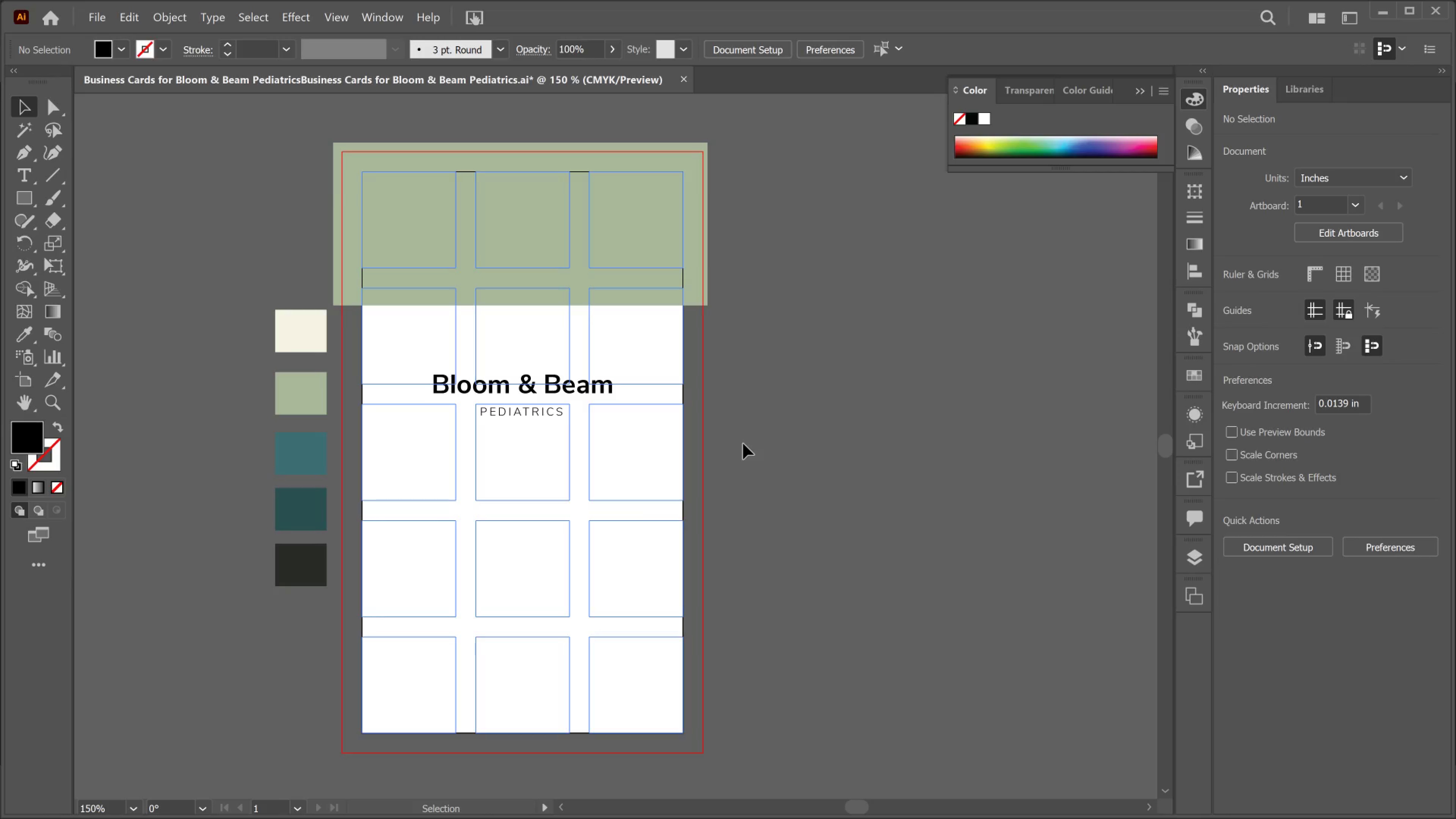 
hold_key(key=AltLeft, duration=0.41)
scroll: coordinate [580, 434], scroll_direction: up, amount: 2.0
 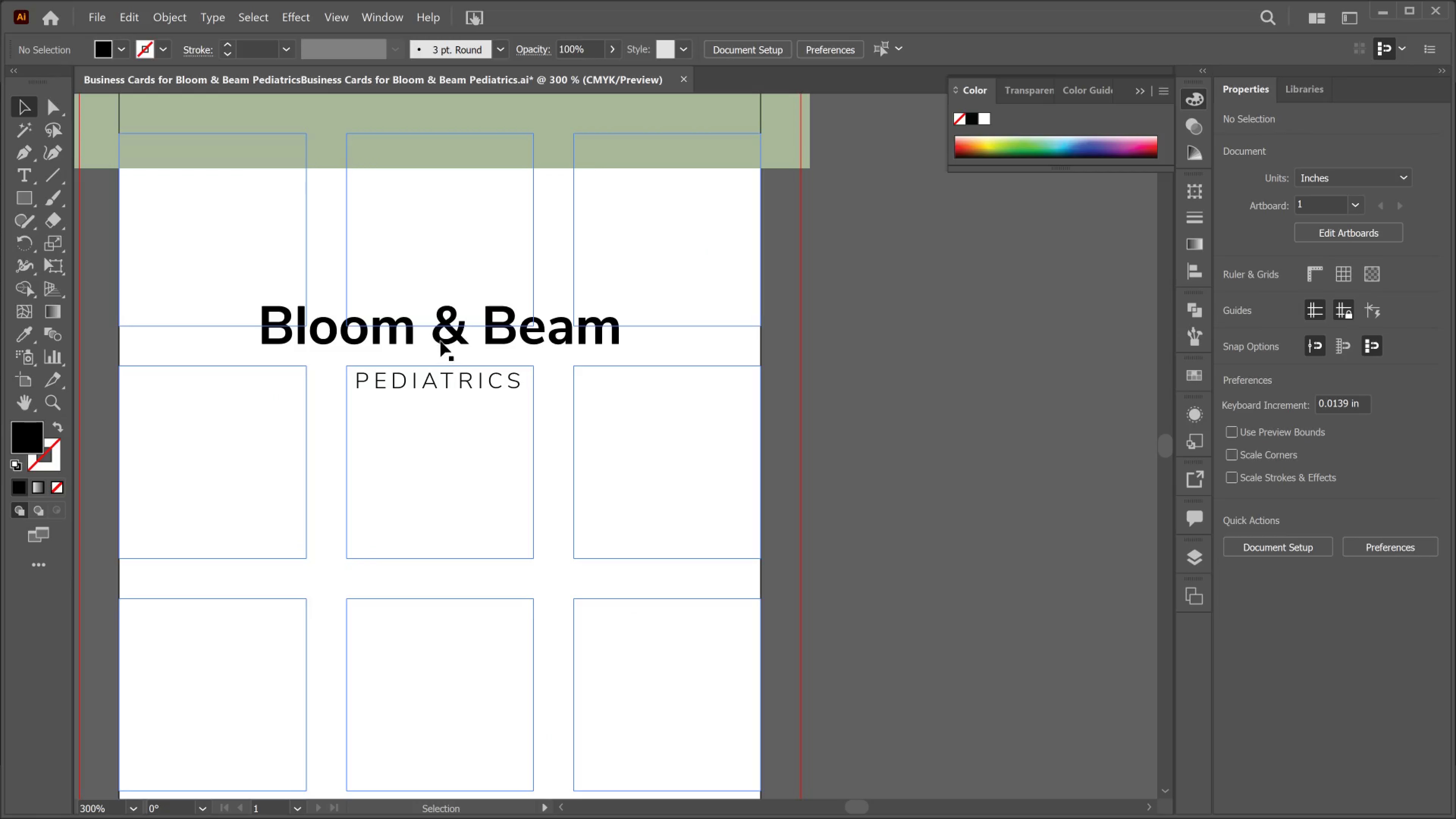 
left_click([442, 339])
 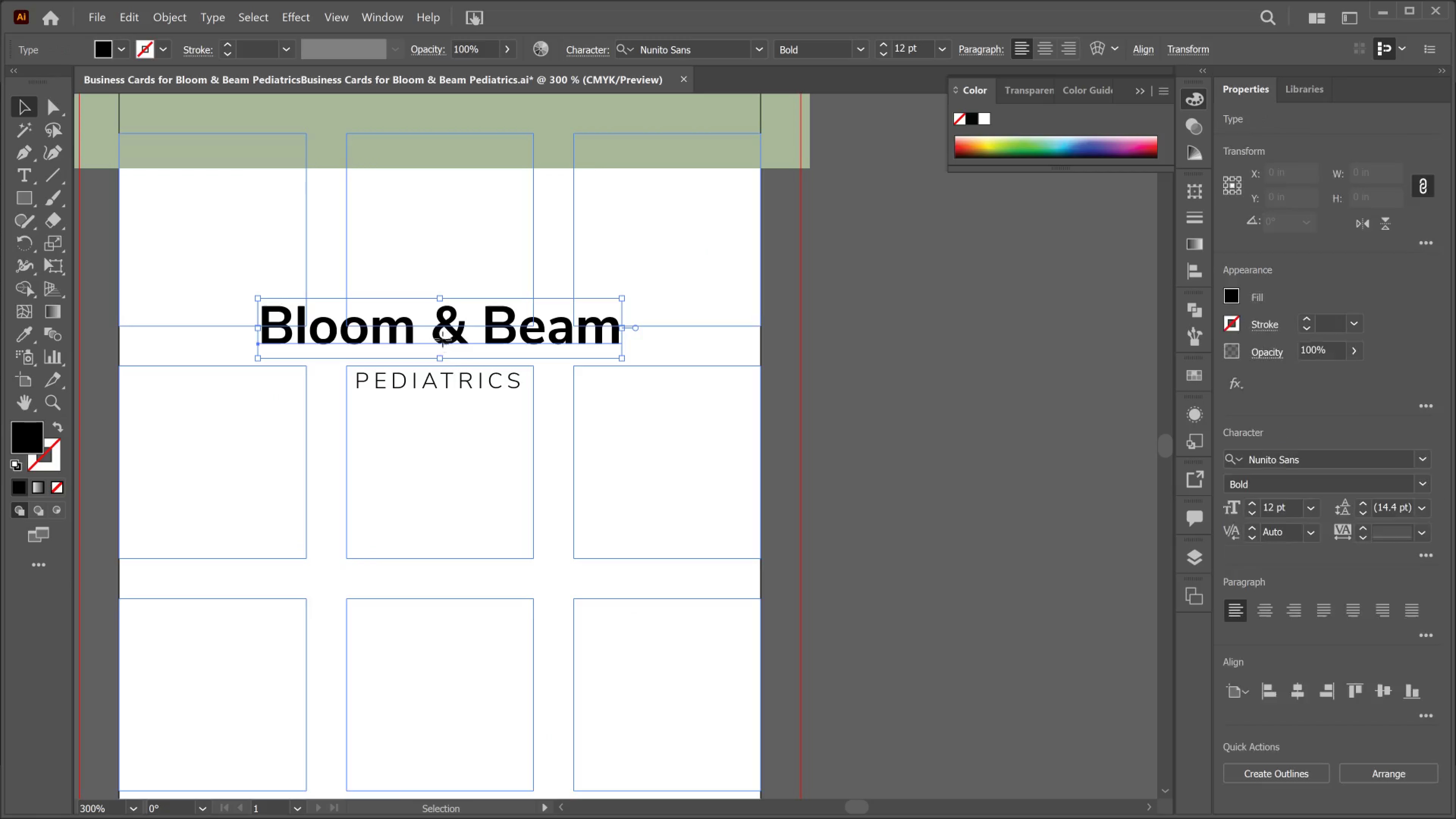 
left_click_drag(start_coordinate=[442, 339], to_coordinate=[439, 358])
 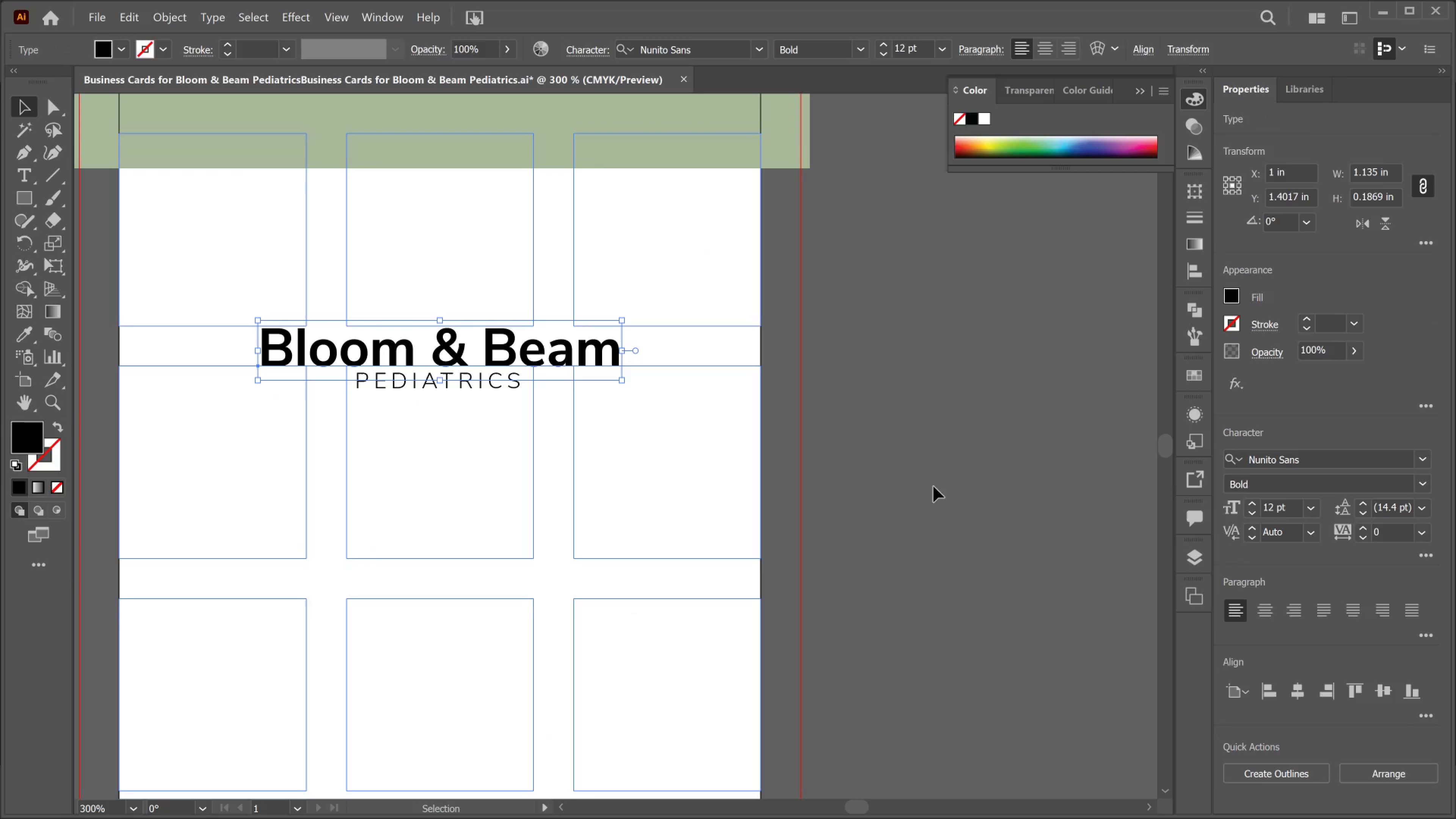 
left_click([986, 474])
 